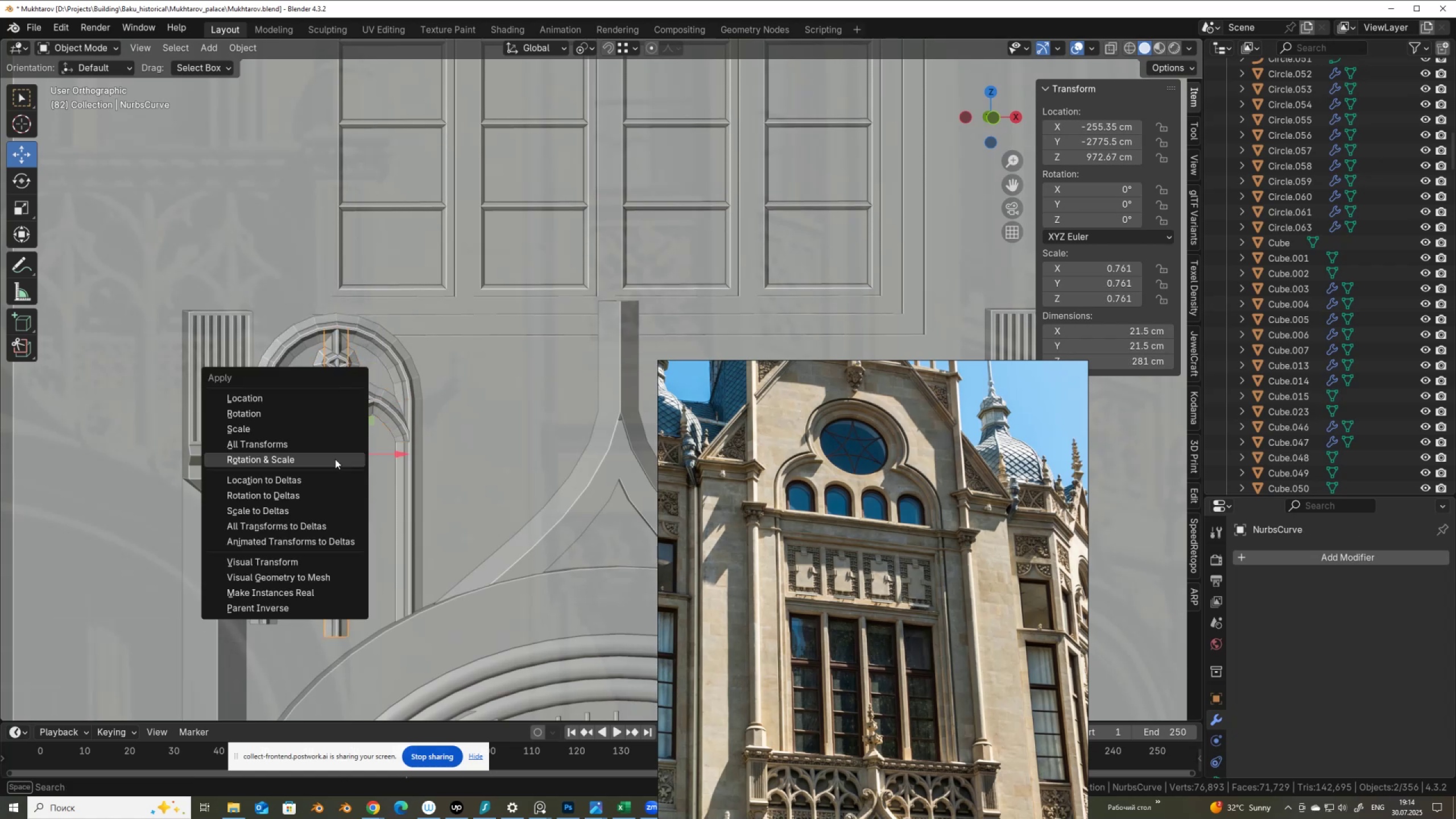 
left_click([335, 459])
 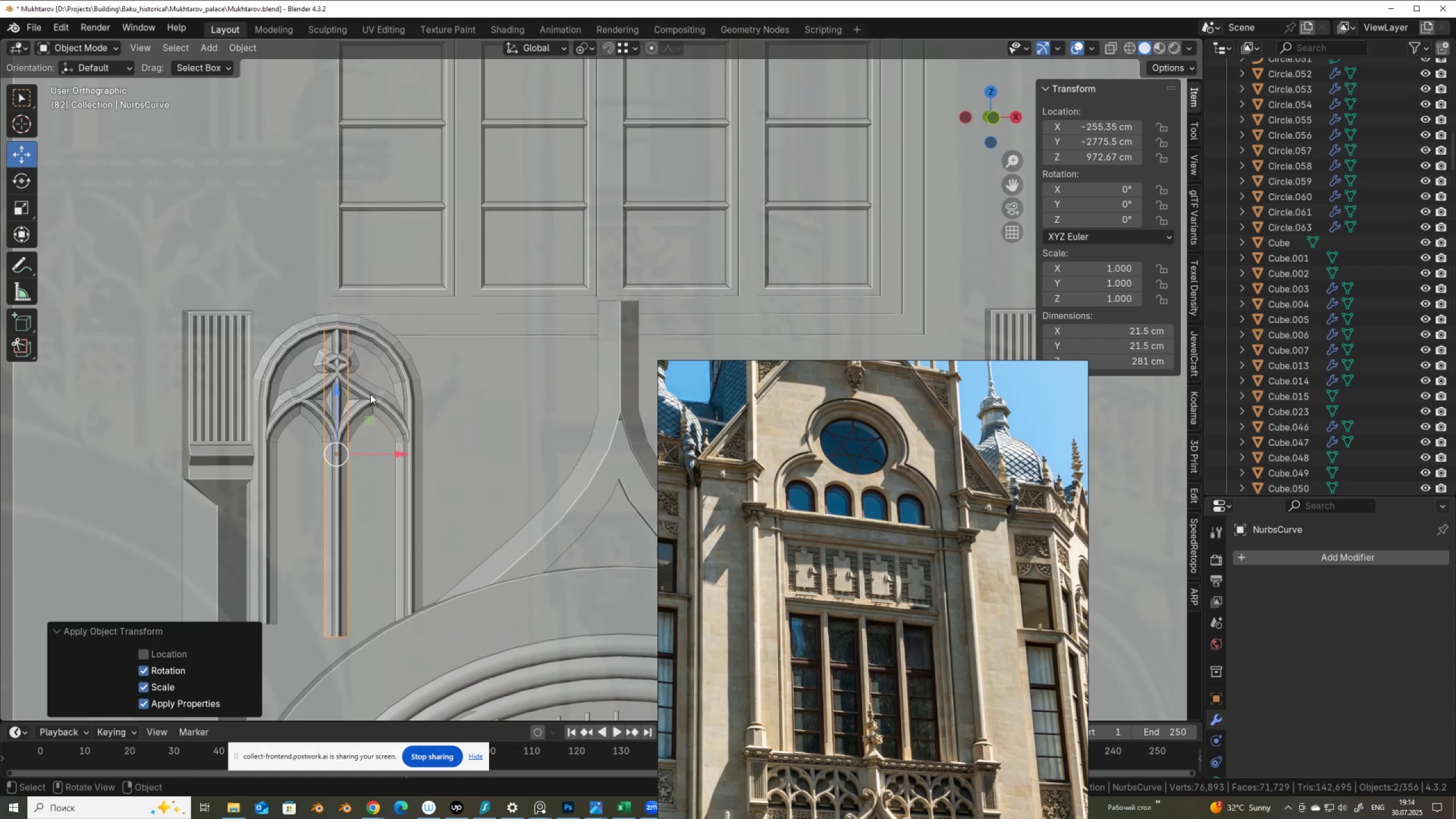 
hold_key(key=ShiftLeft, duration=1.5)
left_click([375, 396])
 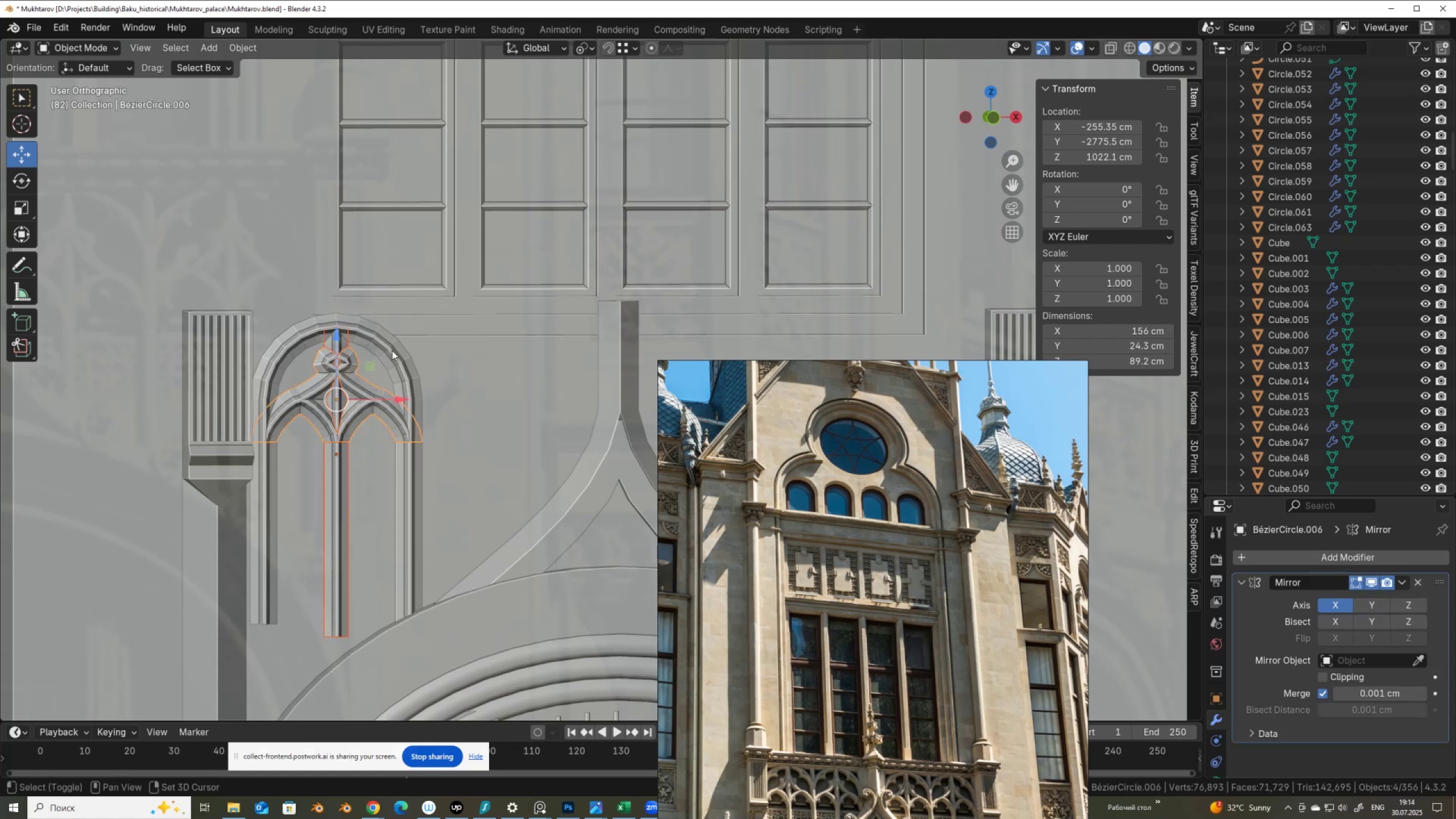 
left_click([392, 350])
 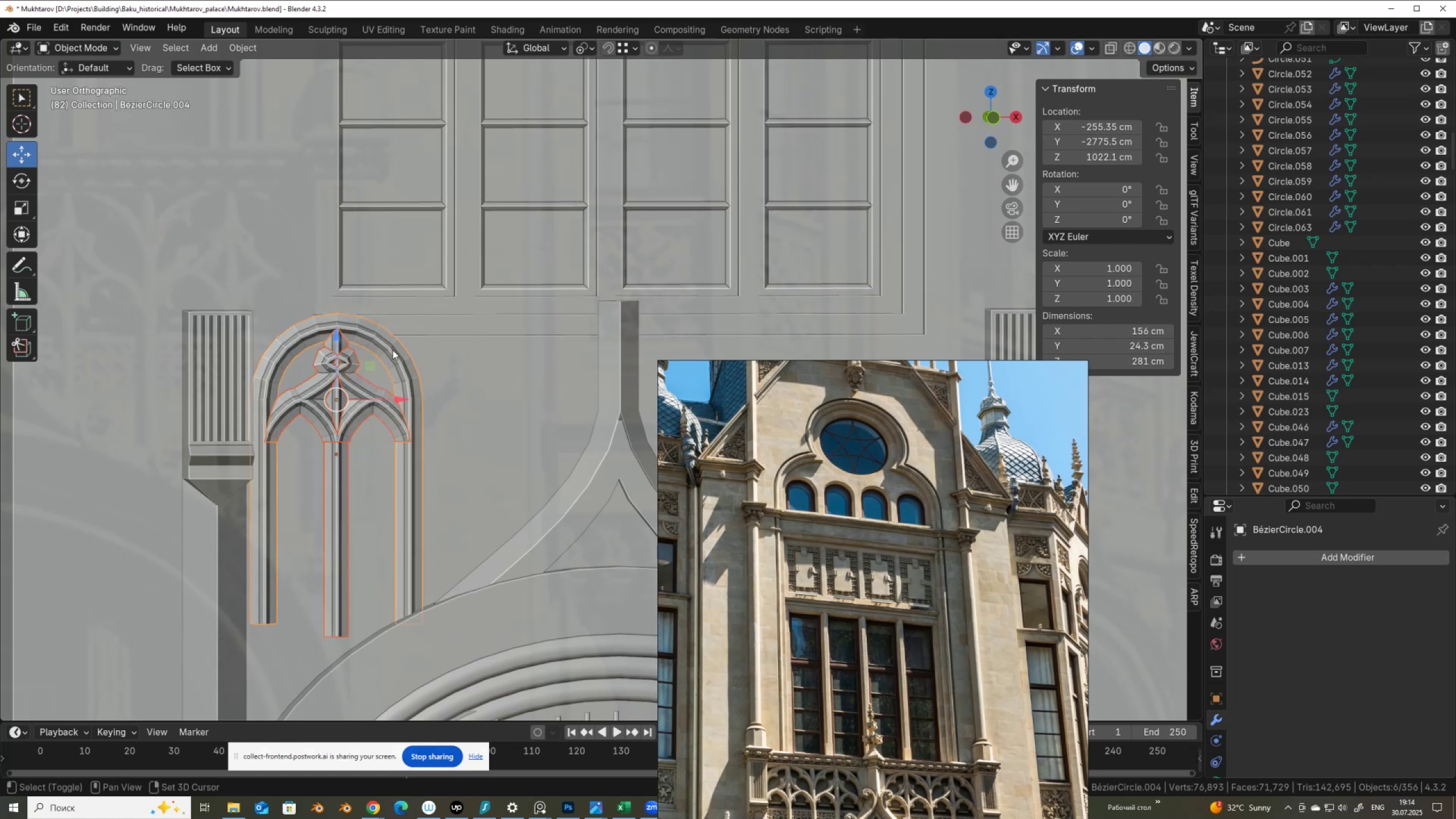 
hold_key(key=ShiftLeft, duration=1.08)
 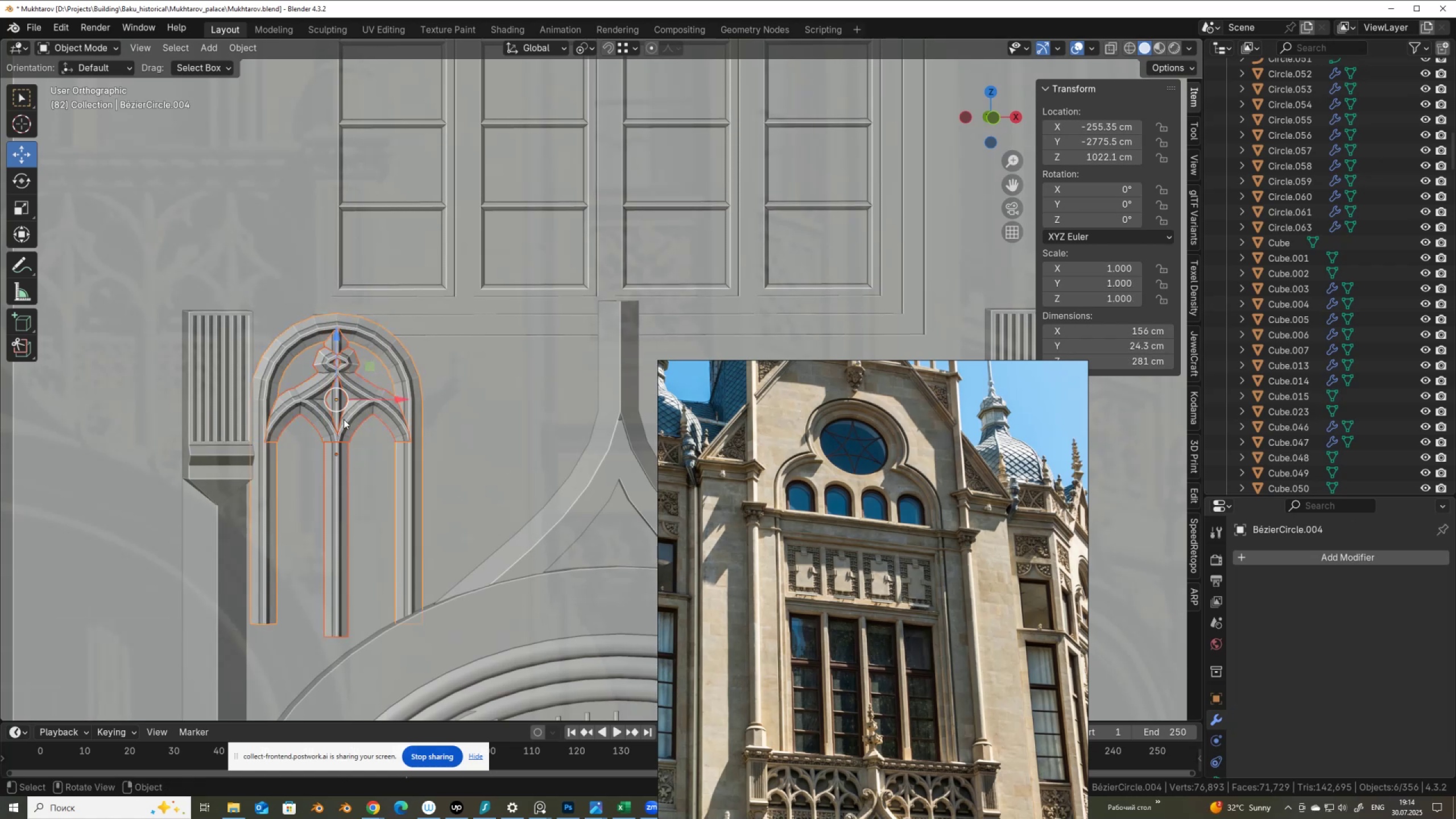 
key(Control+J)
 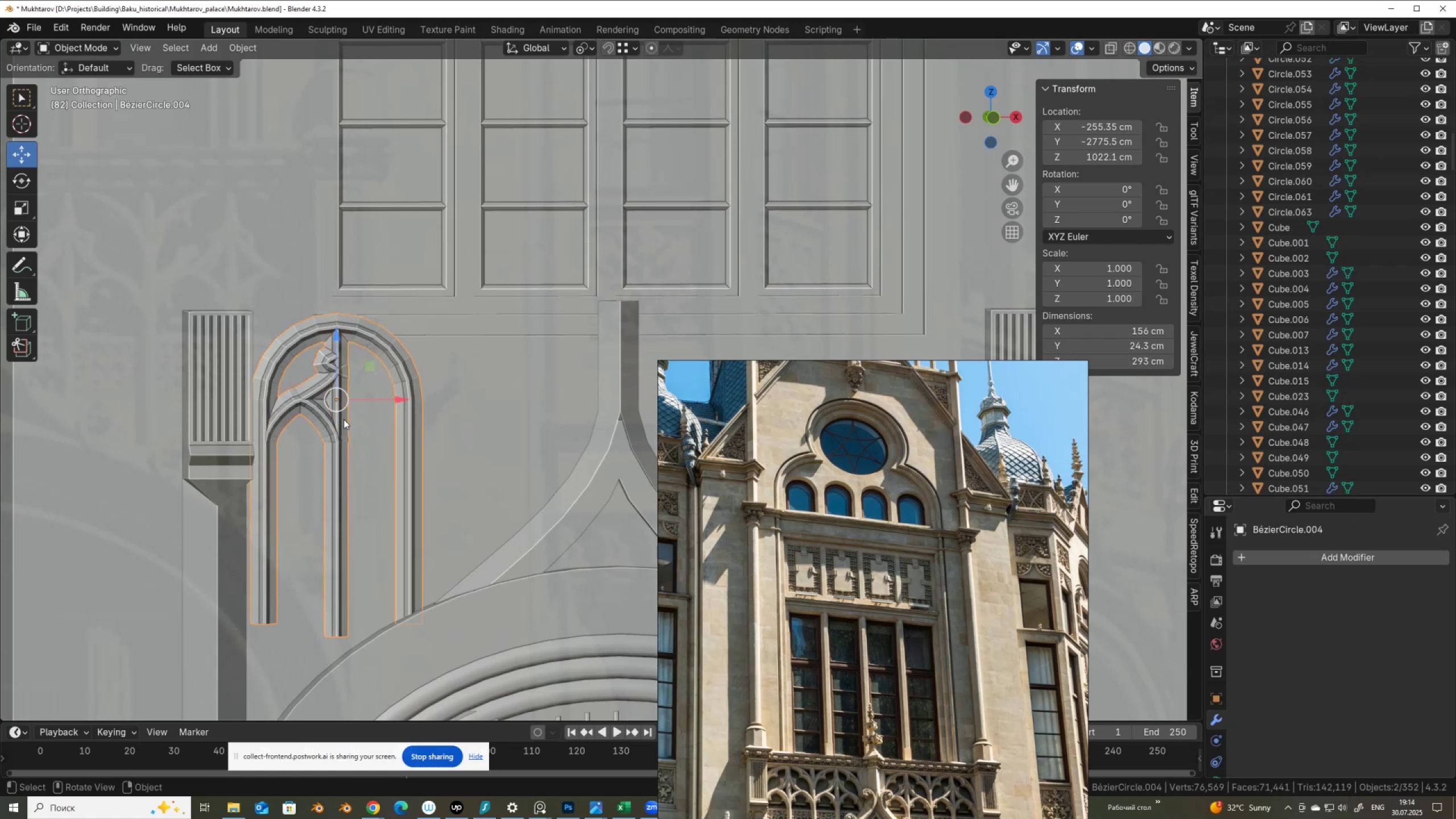 
key(Control+ControlLeft)
 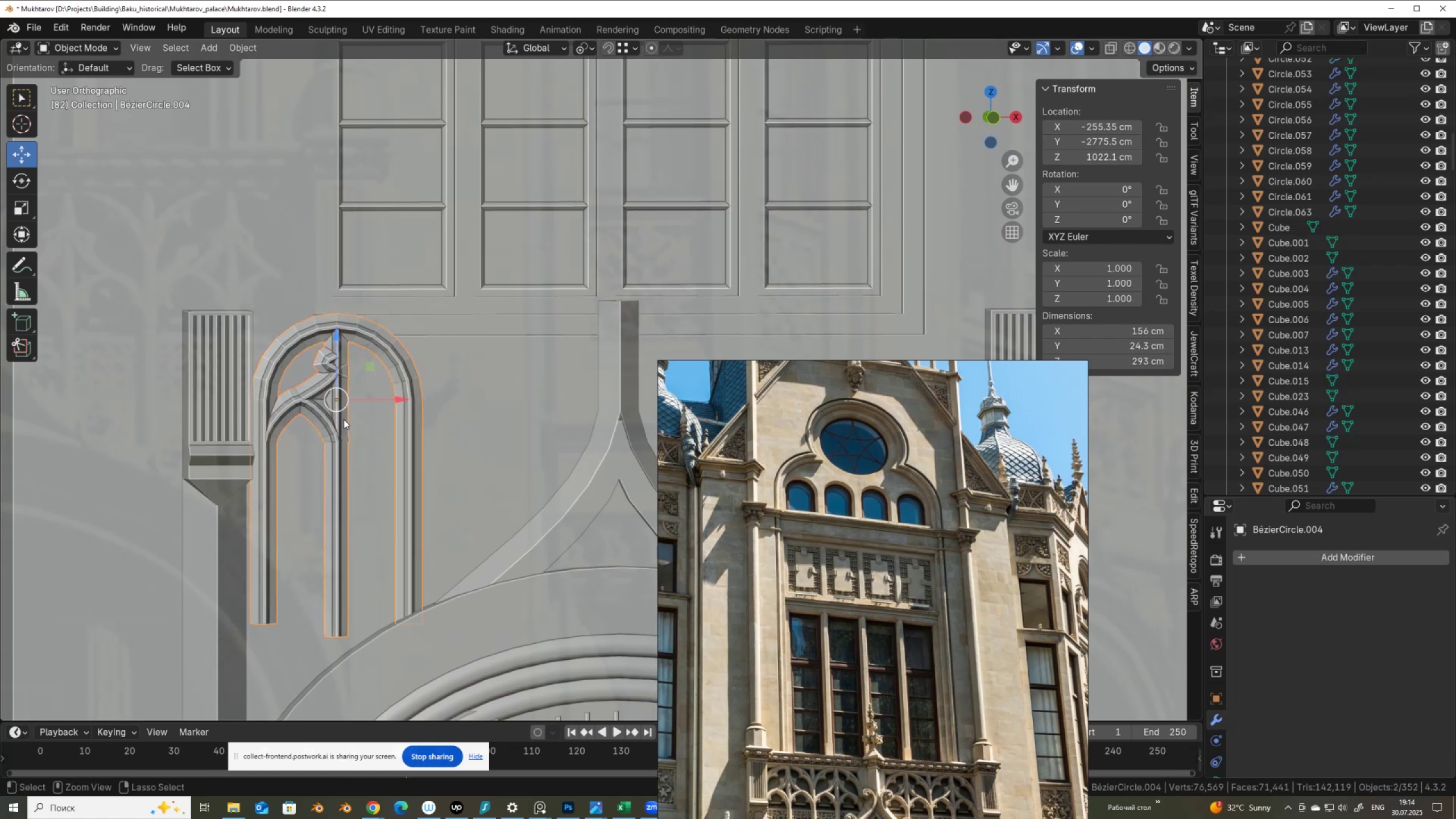 
key(Control+Z)
 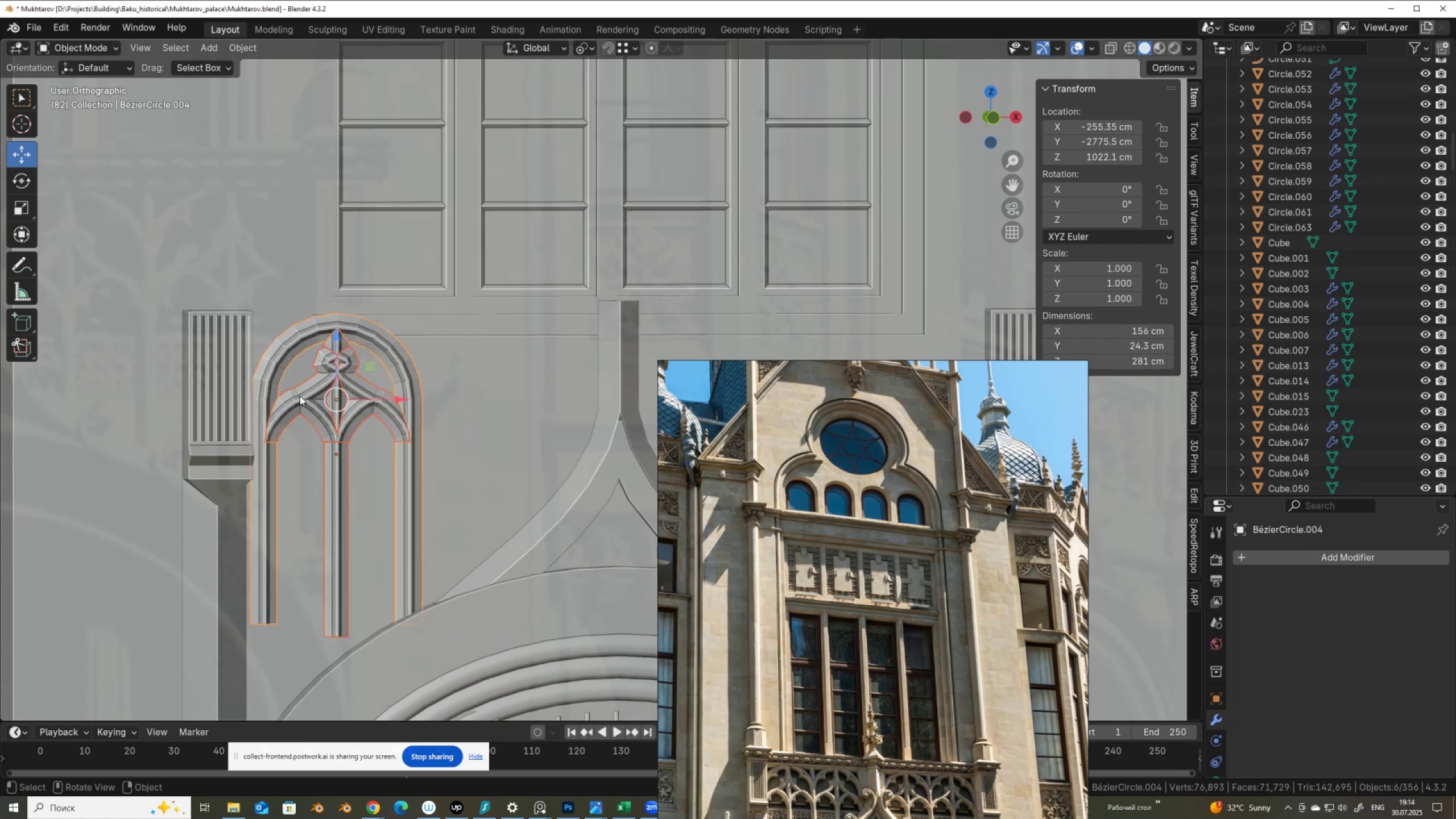 
left_click([300, 396])
 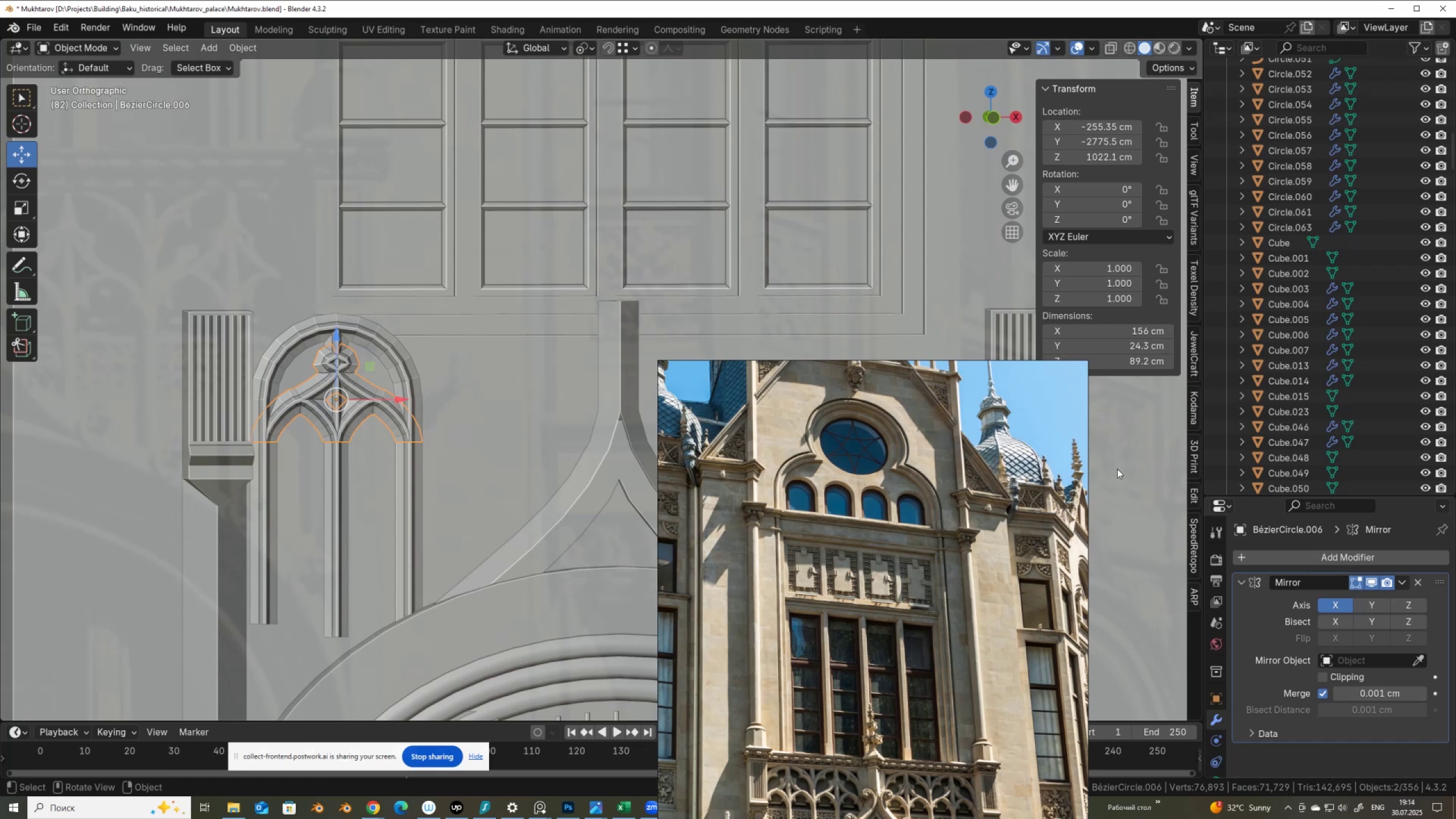 
scroll: coordinate [1217, 732], scroll_direction: down, amount: 2.0
 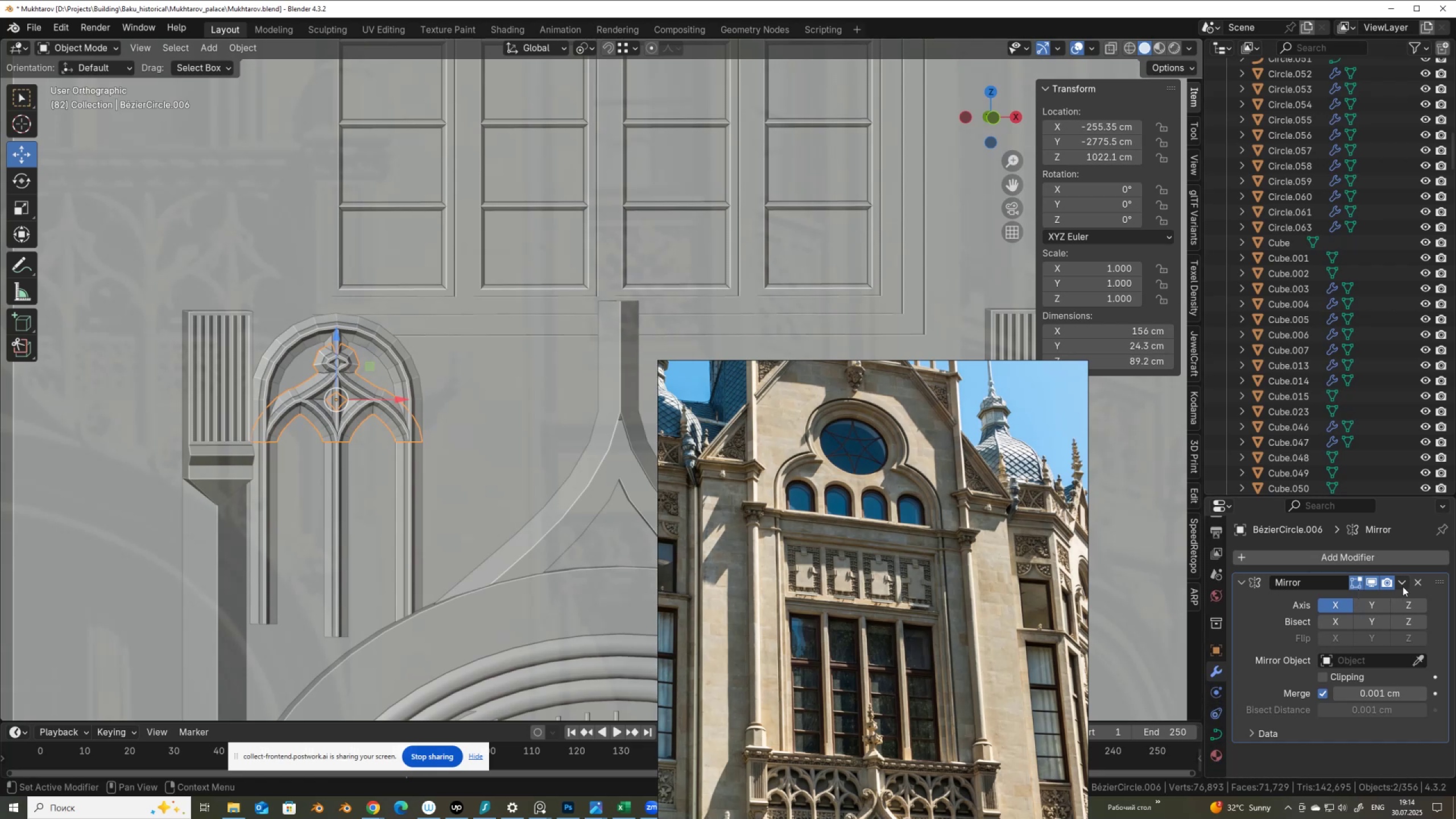 
left_click([1400, 580])
 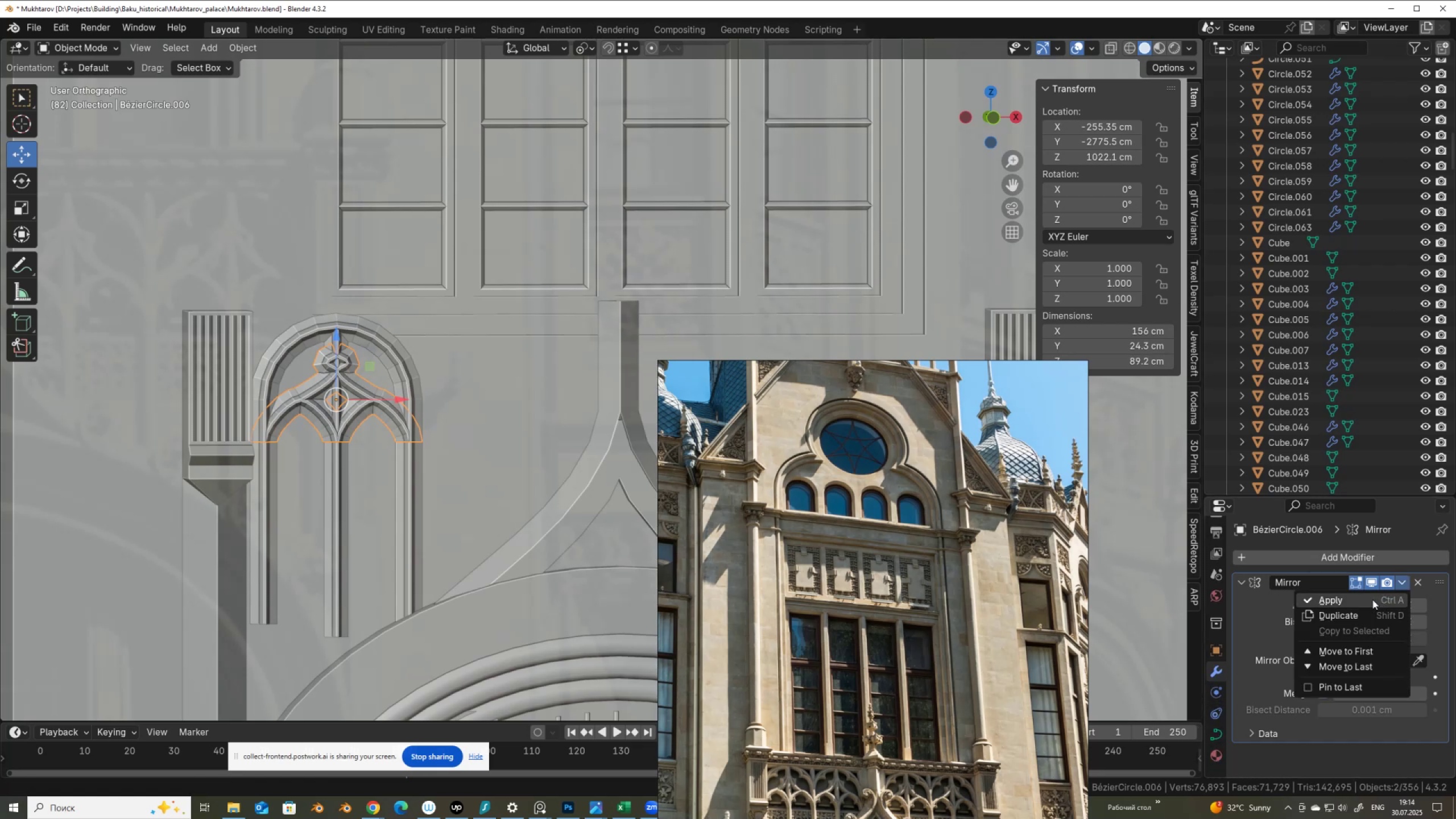 
left_click([1372, 599])
 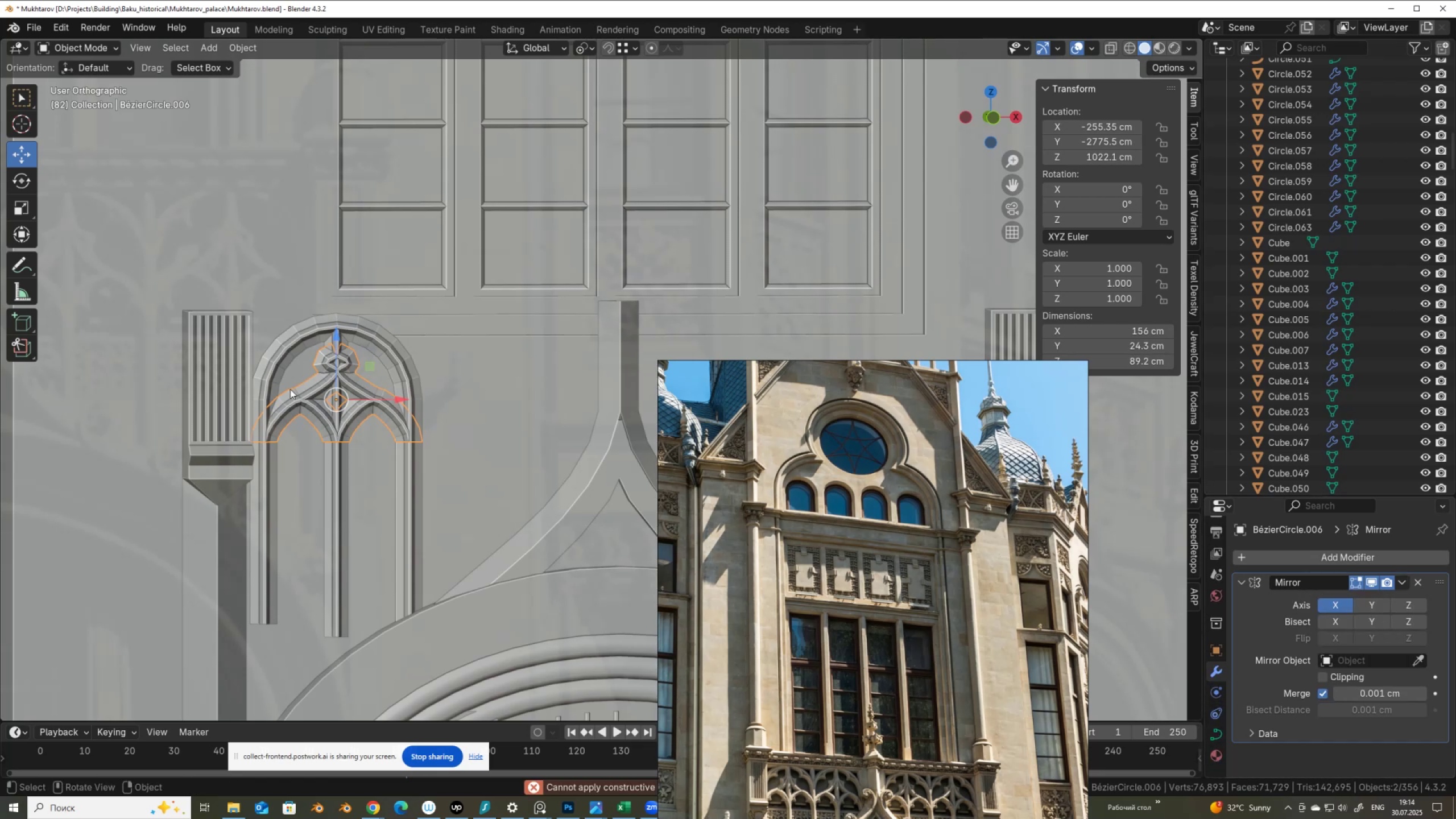 
hold_key(key=ShiftLeft, duration=1.53)
 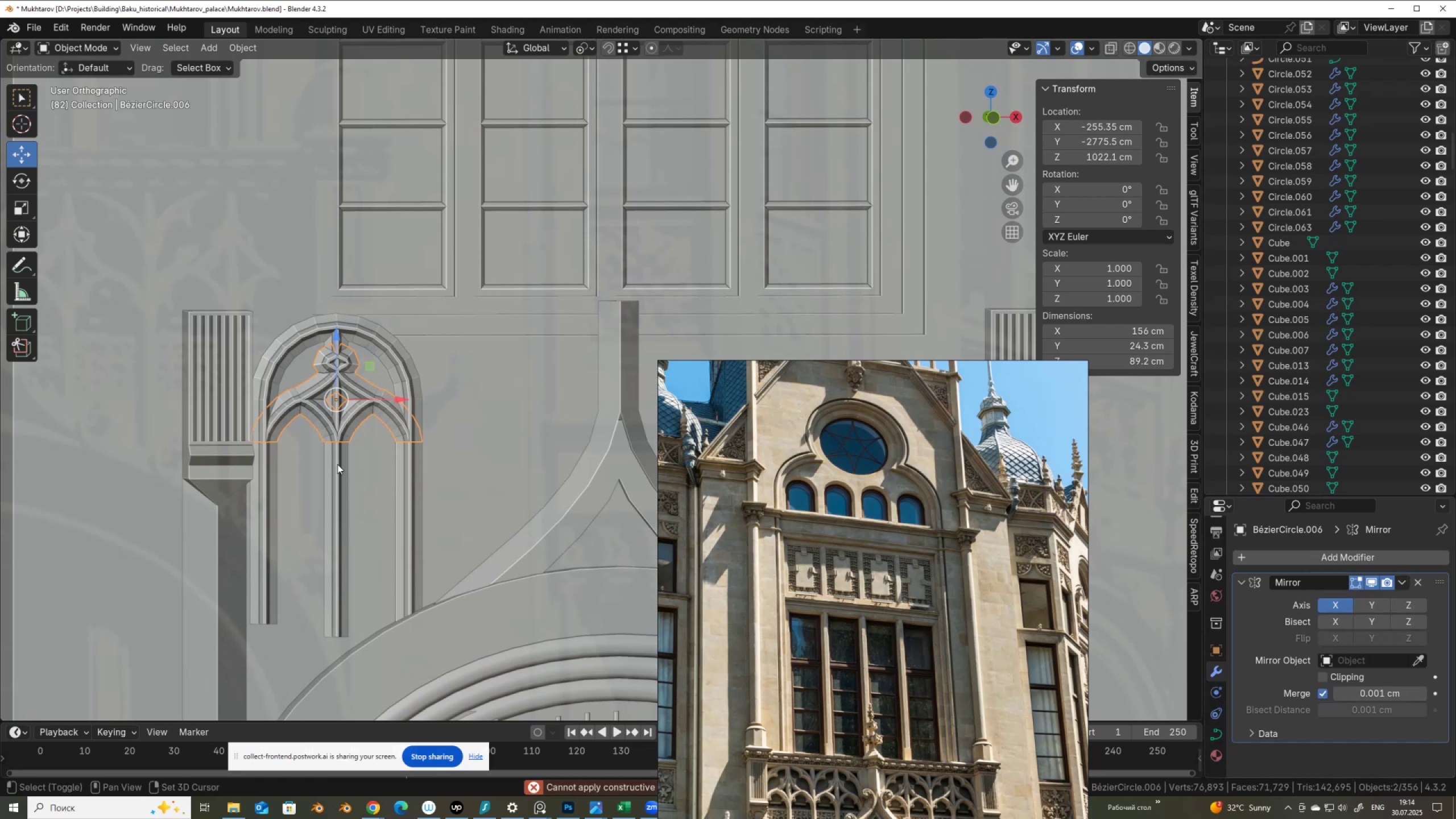 
hold_key(key=ShiftLeft, duration=1.52)
left_click([337, 464])
 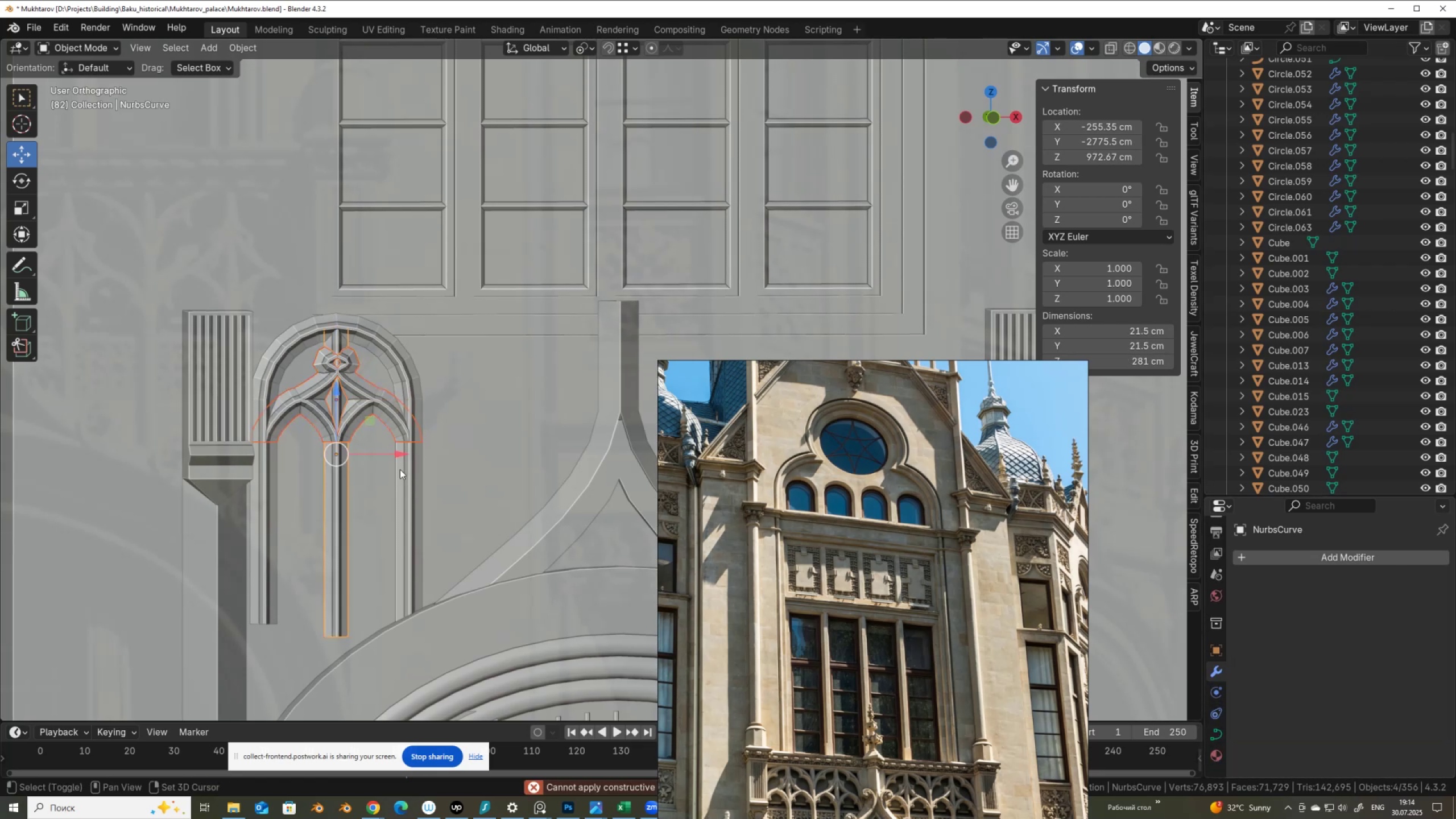 
hold_key(key=ShiftLeft, duration=0.43)
left_click([403, 469])
 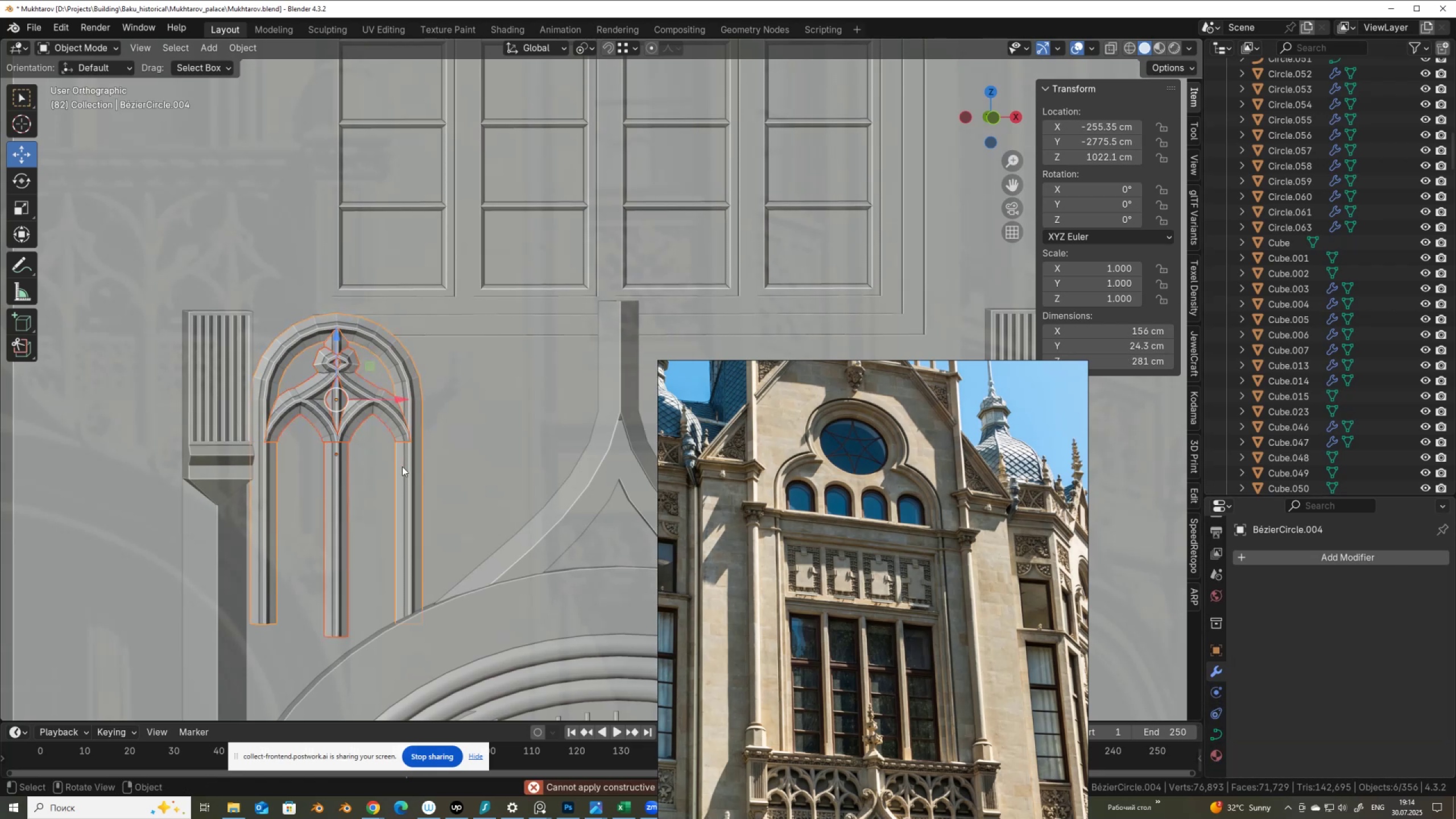 
key(Control+J)
 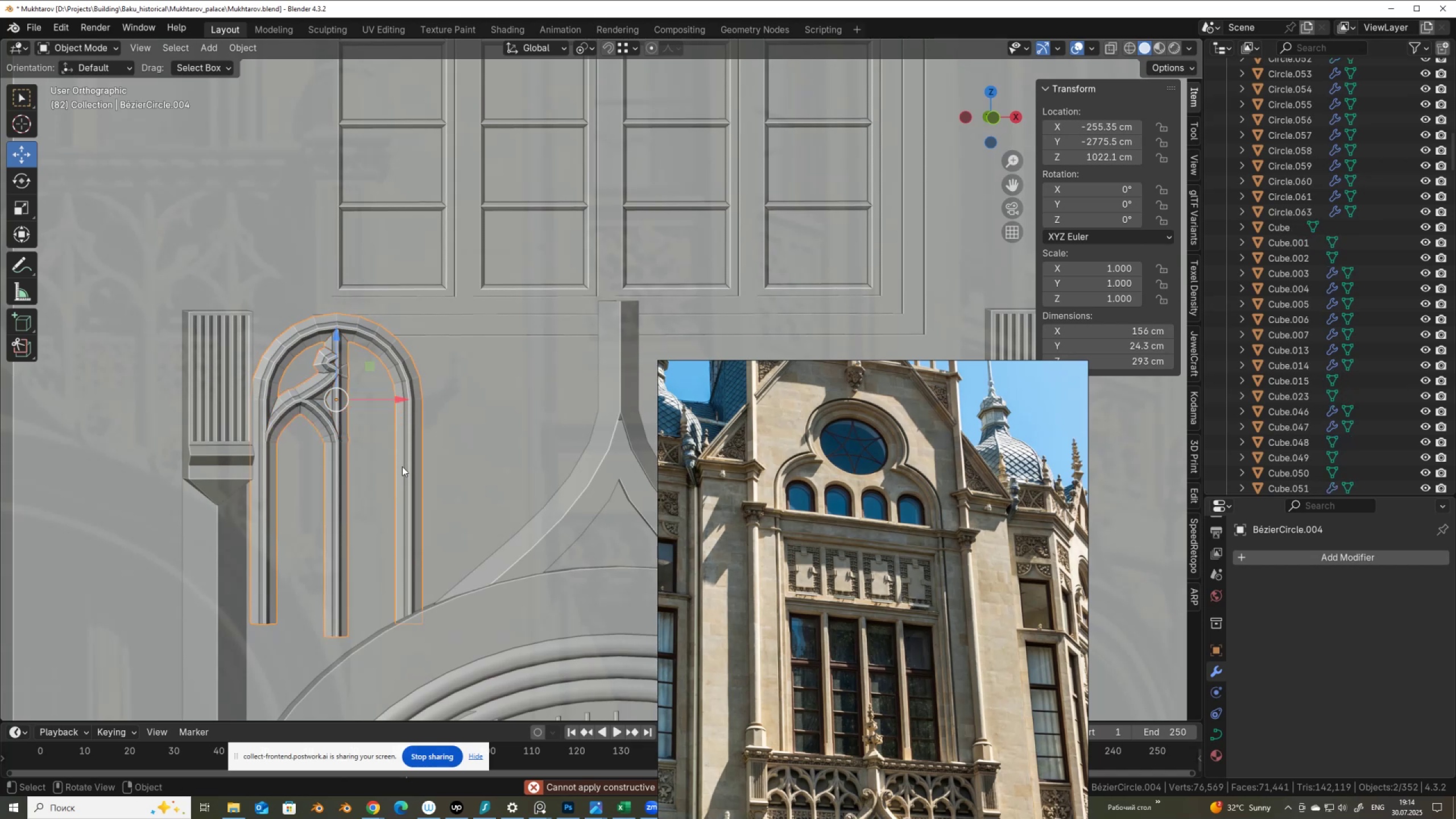 
key(Control+Z)
 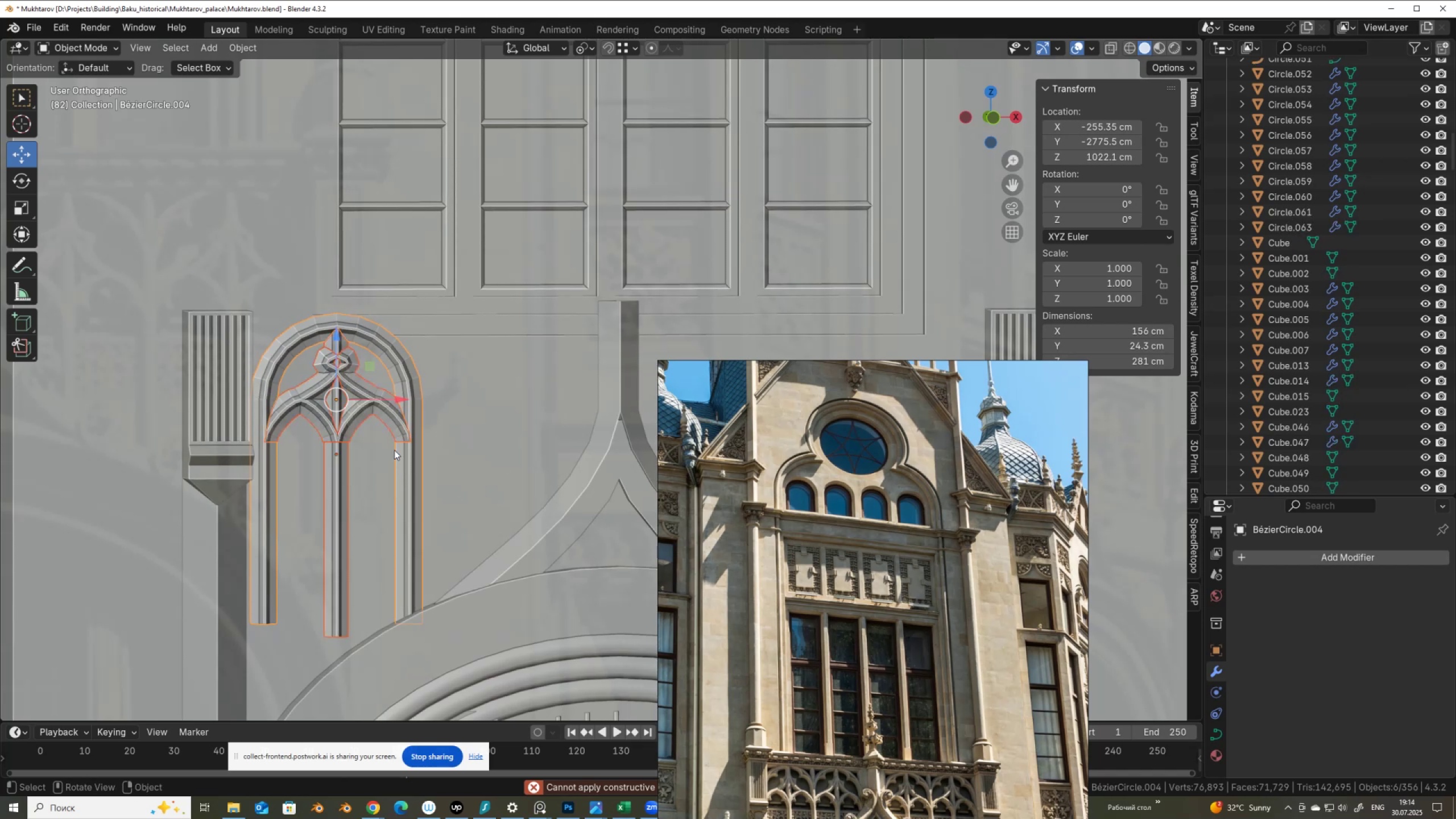 
mouse_move([367, 421])
 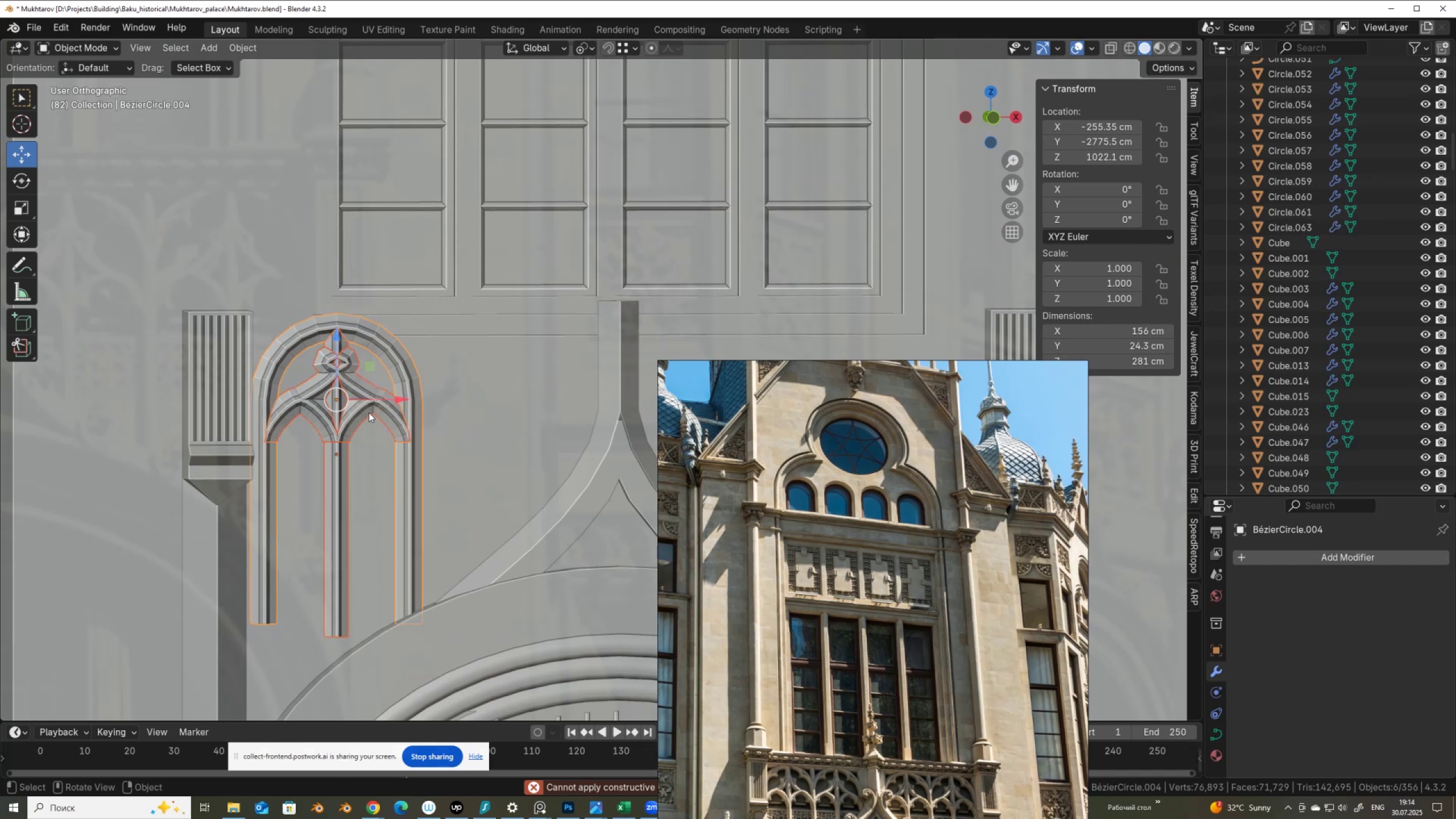 
left_click([370, 403])
 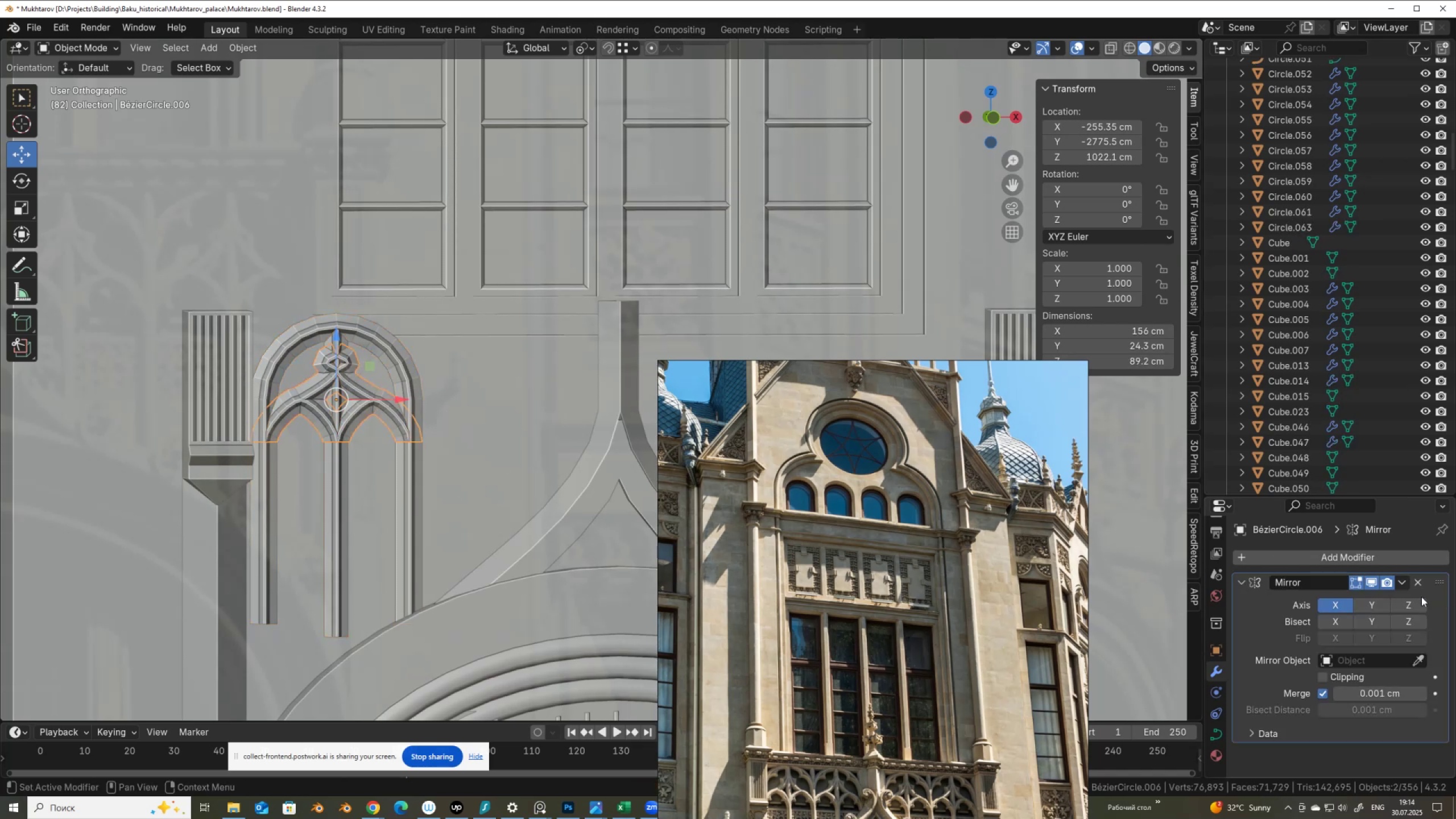 
left_click([1403, 579])
 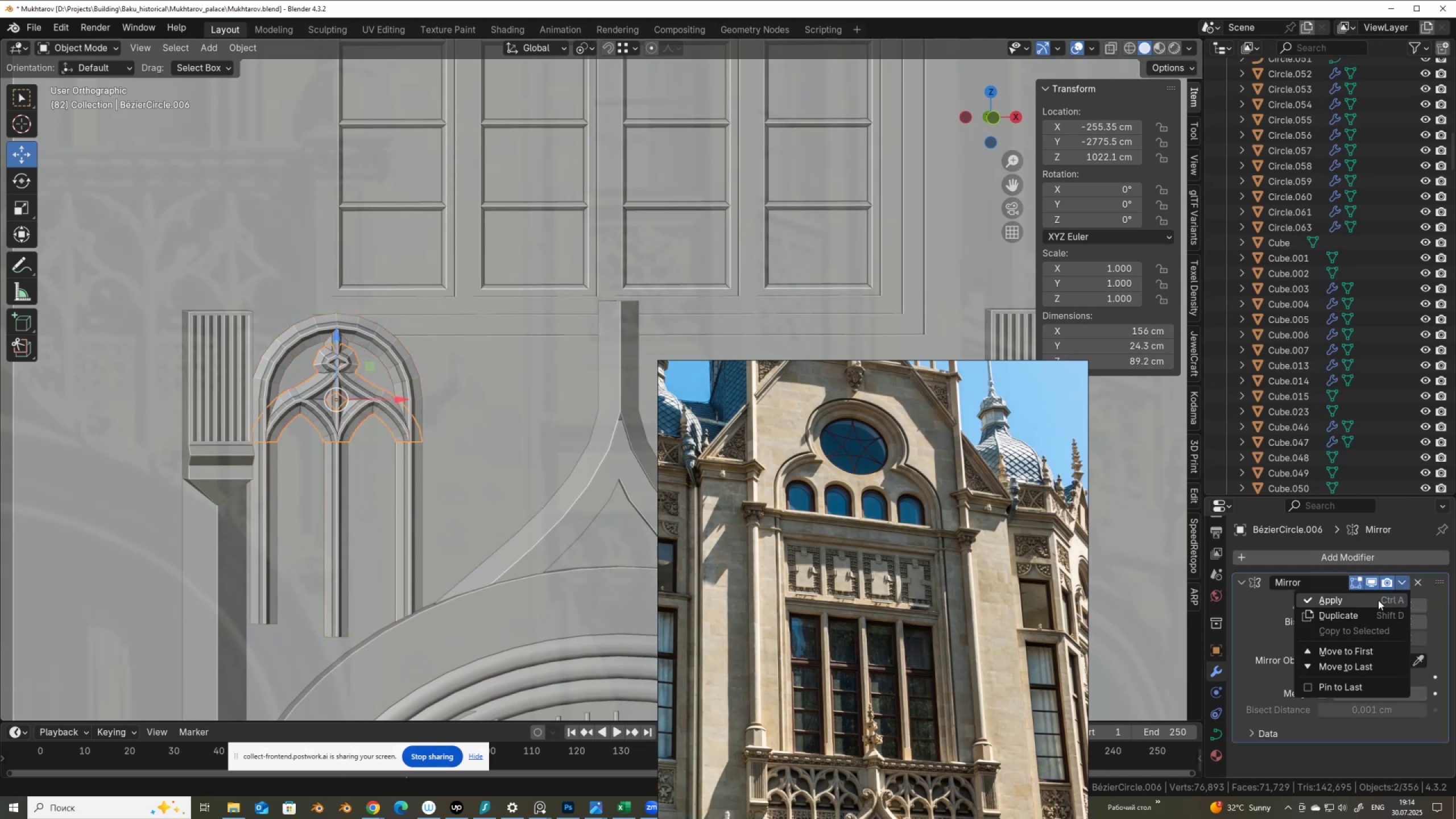 
left_click([1378, 600])
 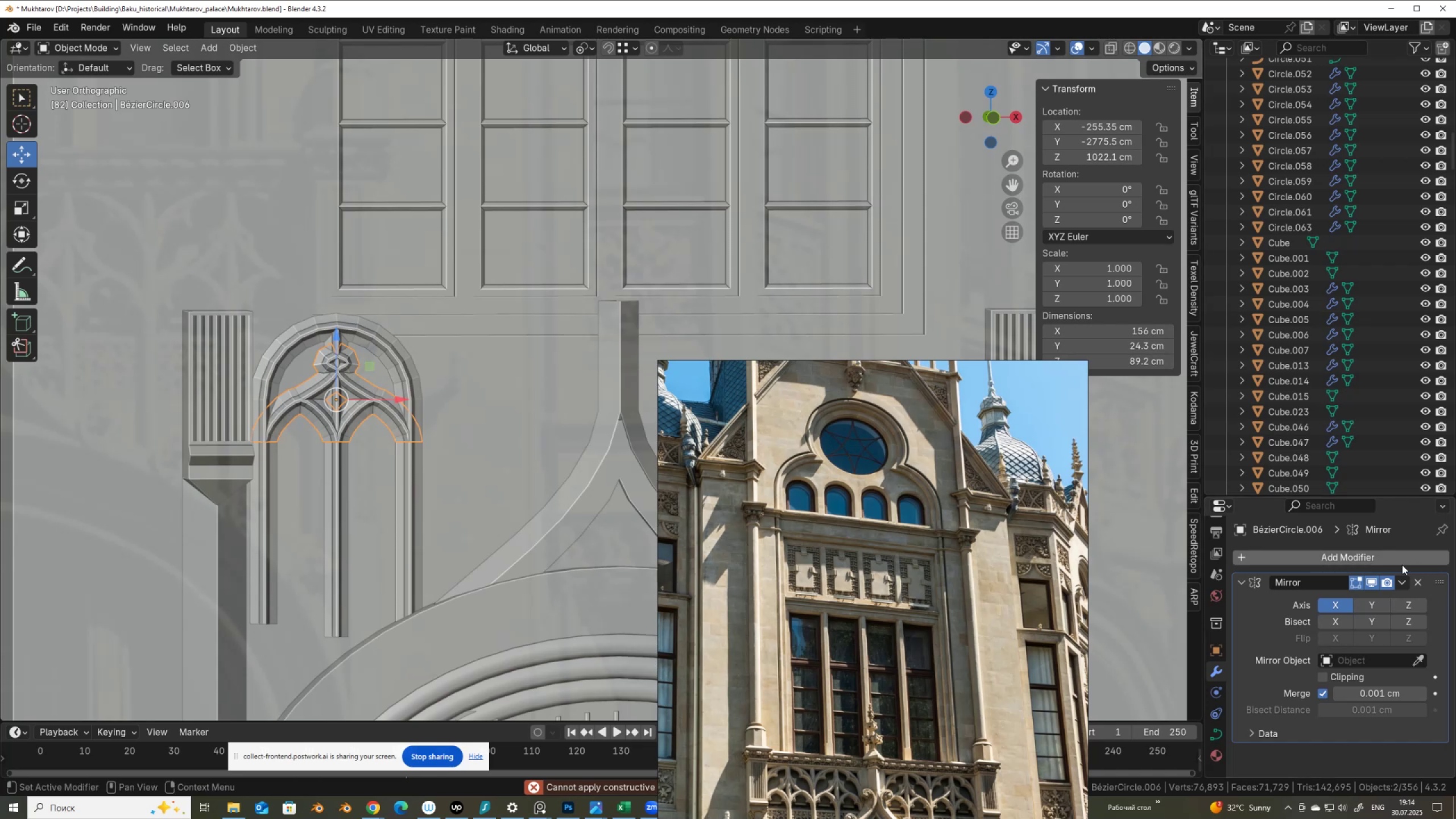 
left_click([1415, 582])
 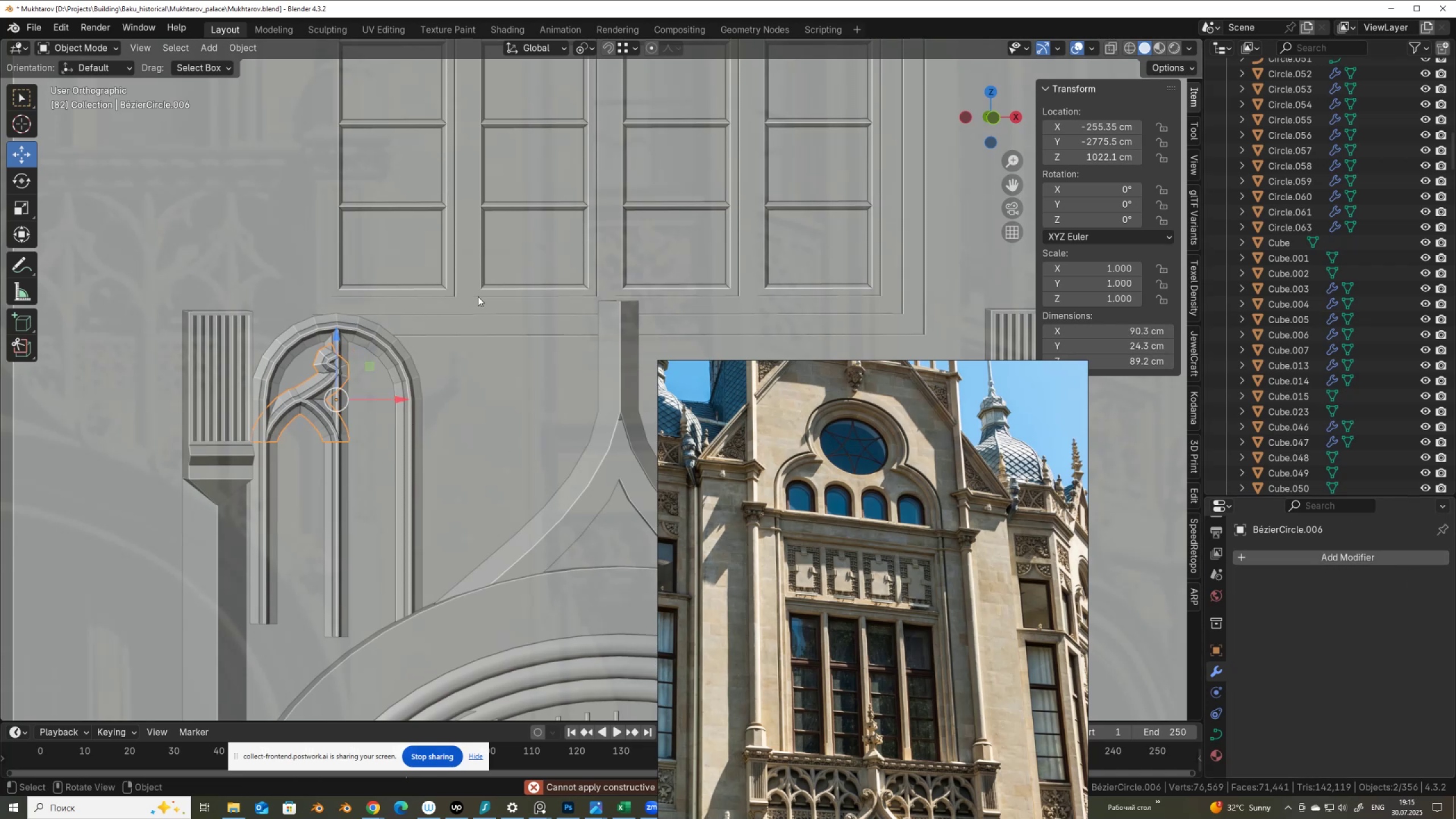 
wait(6.82)
 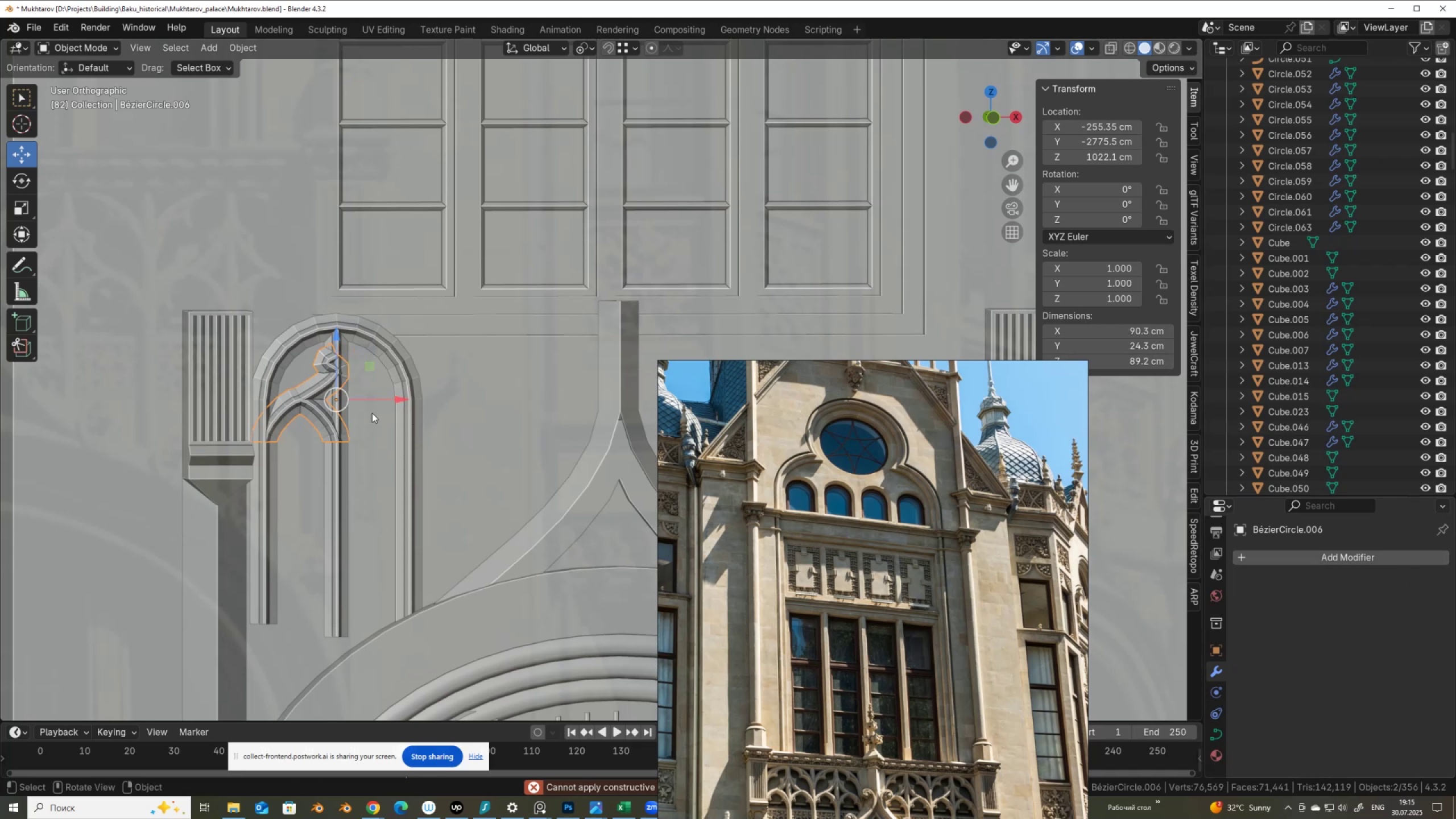 
key(Shift+D)
 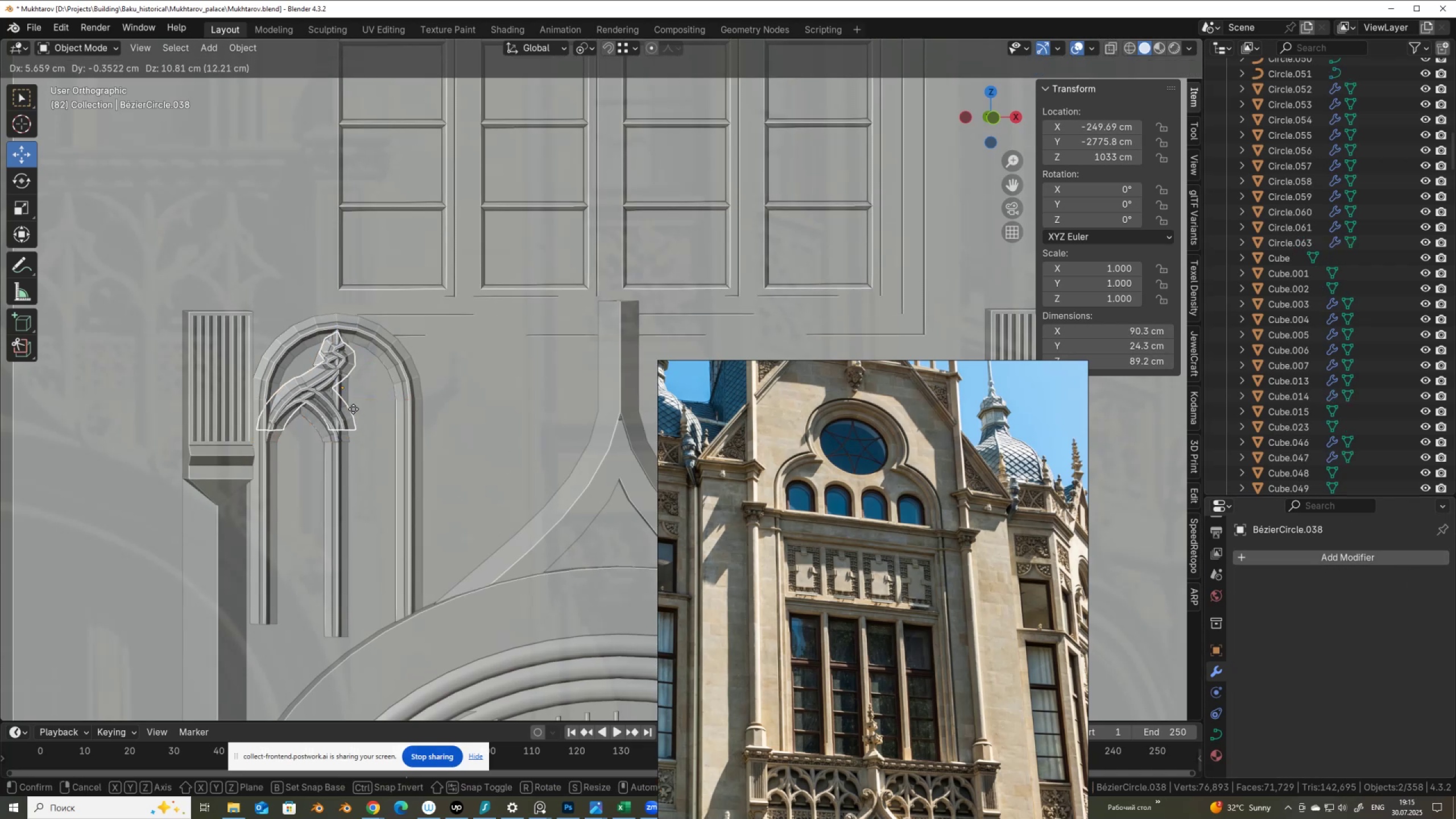 
right_click([353, 408])
 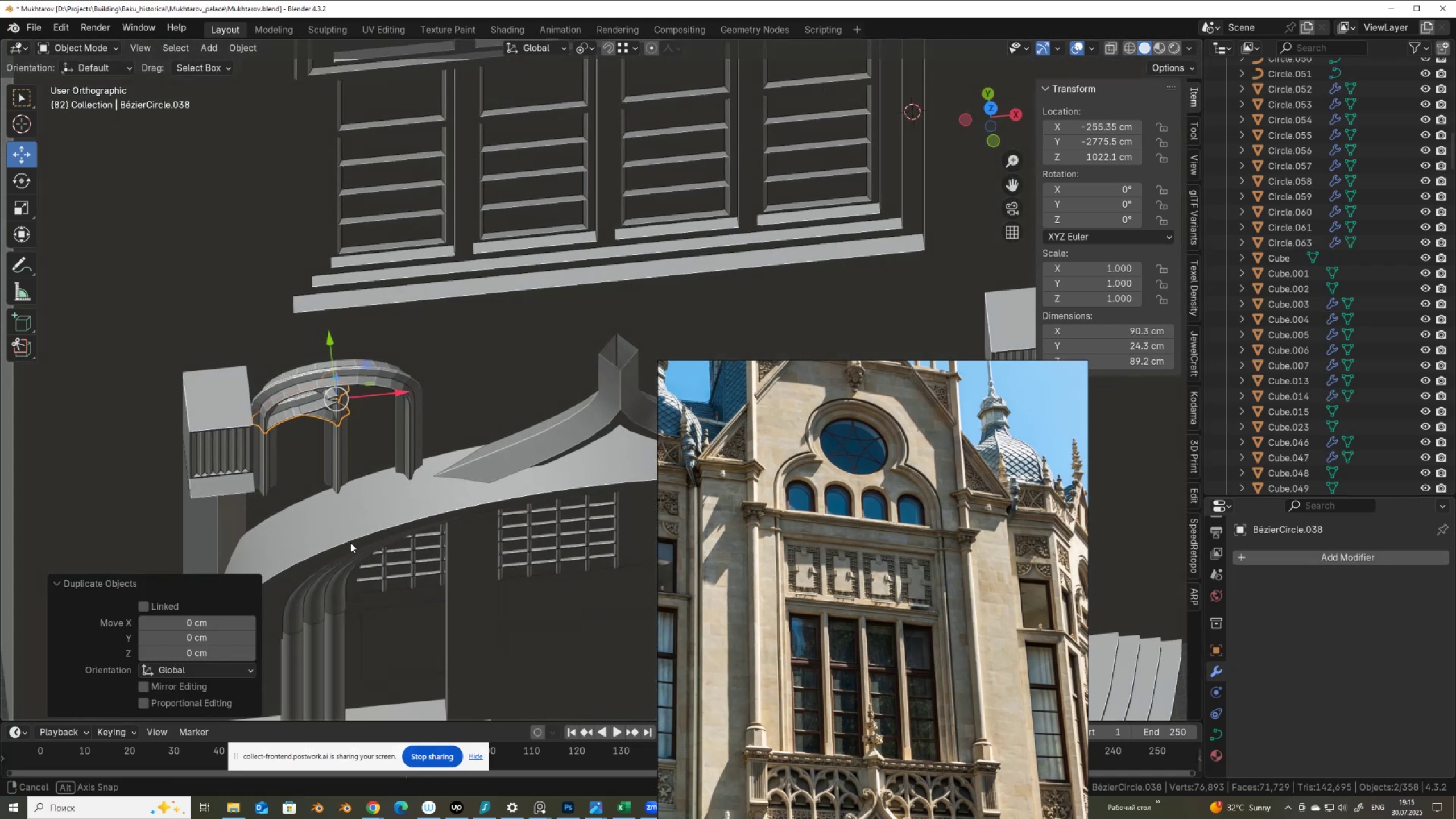 
hold_key(key=AltLeft, duration=0.48)
 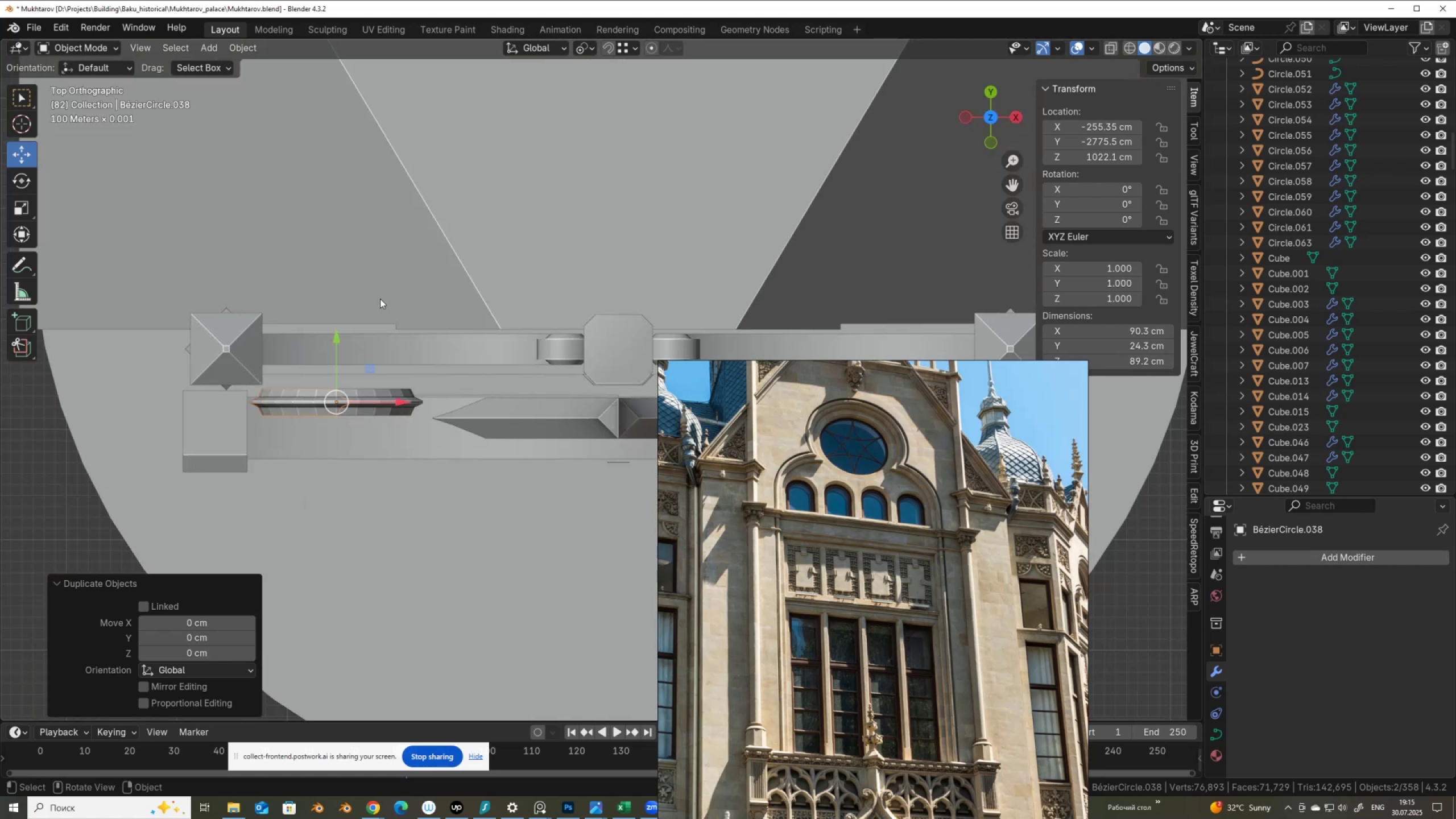 
key(R)
 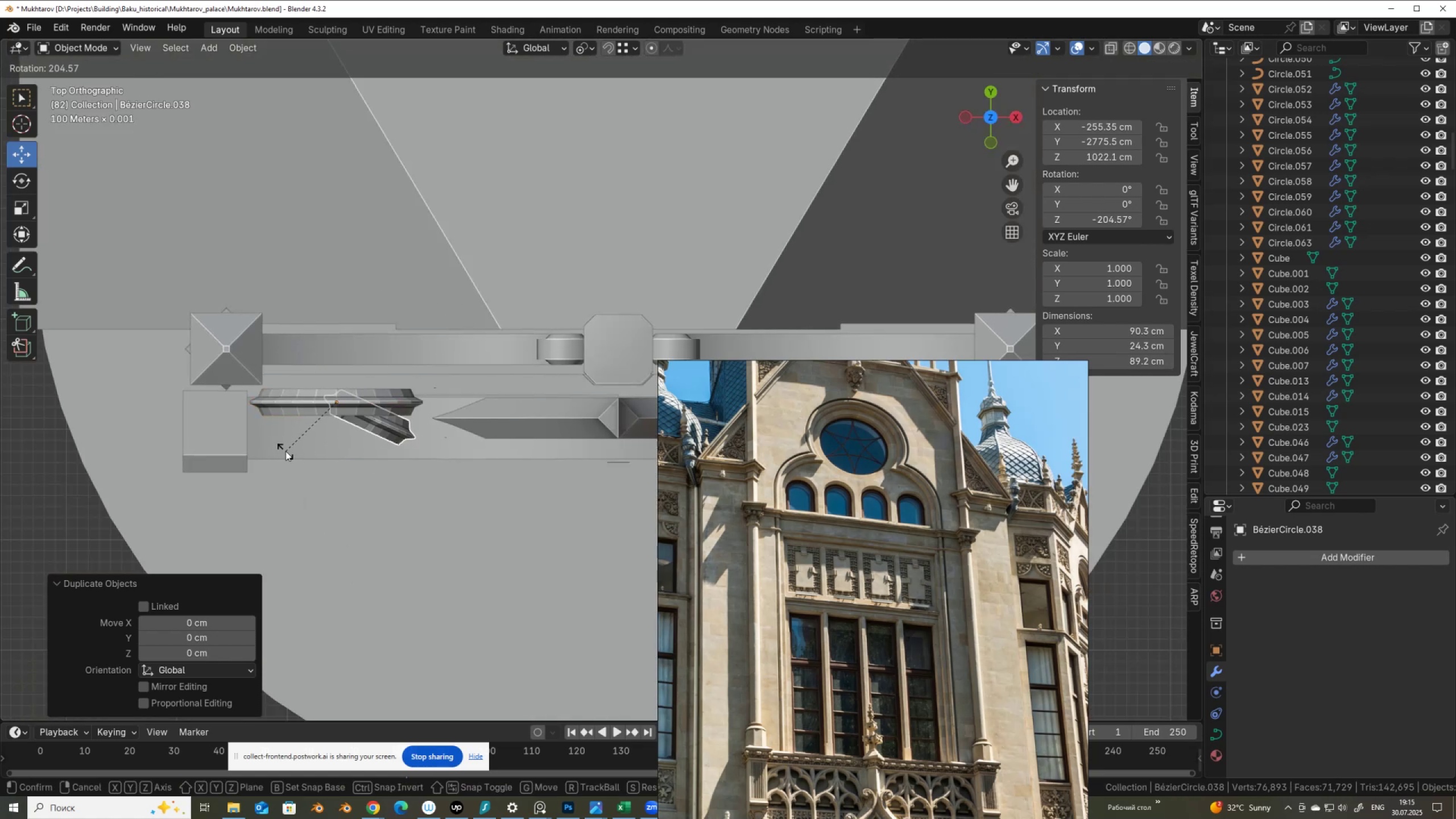 
hold_key(key=ControlLeft, duration=1.54)
 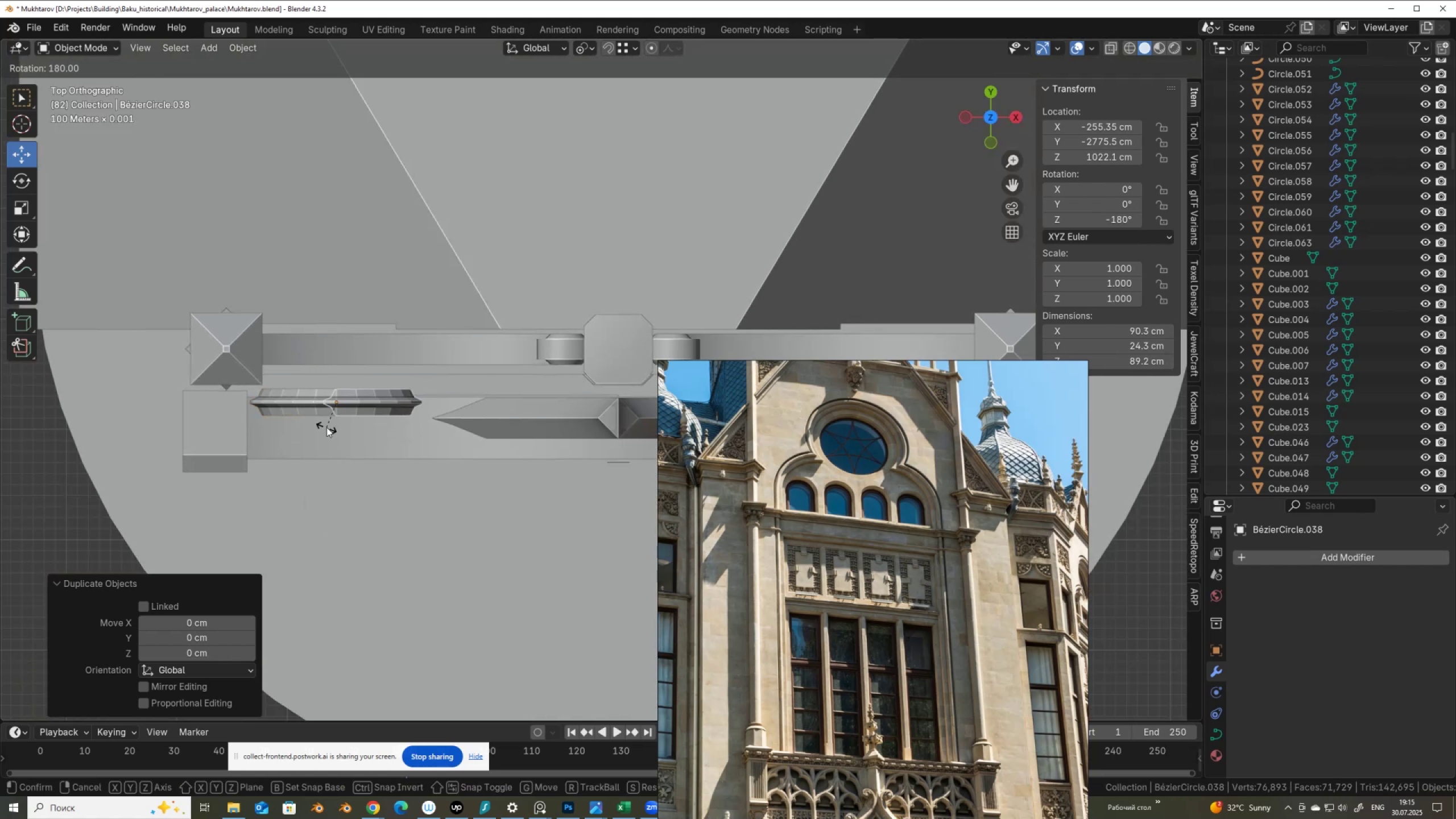 
key(Control+ControlLeft)
 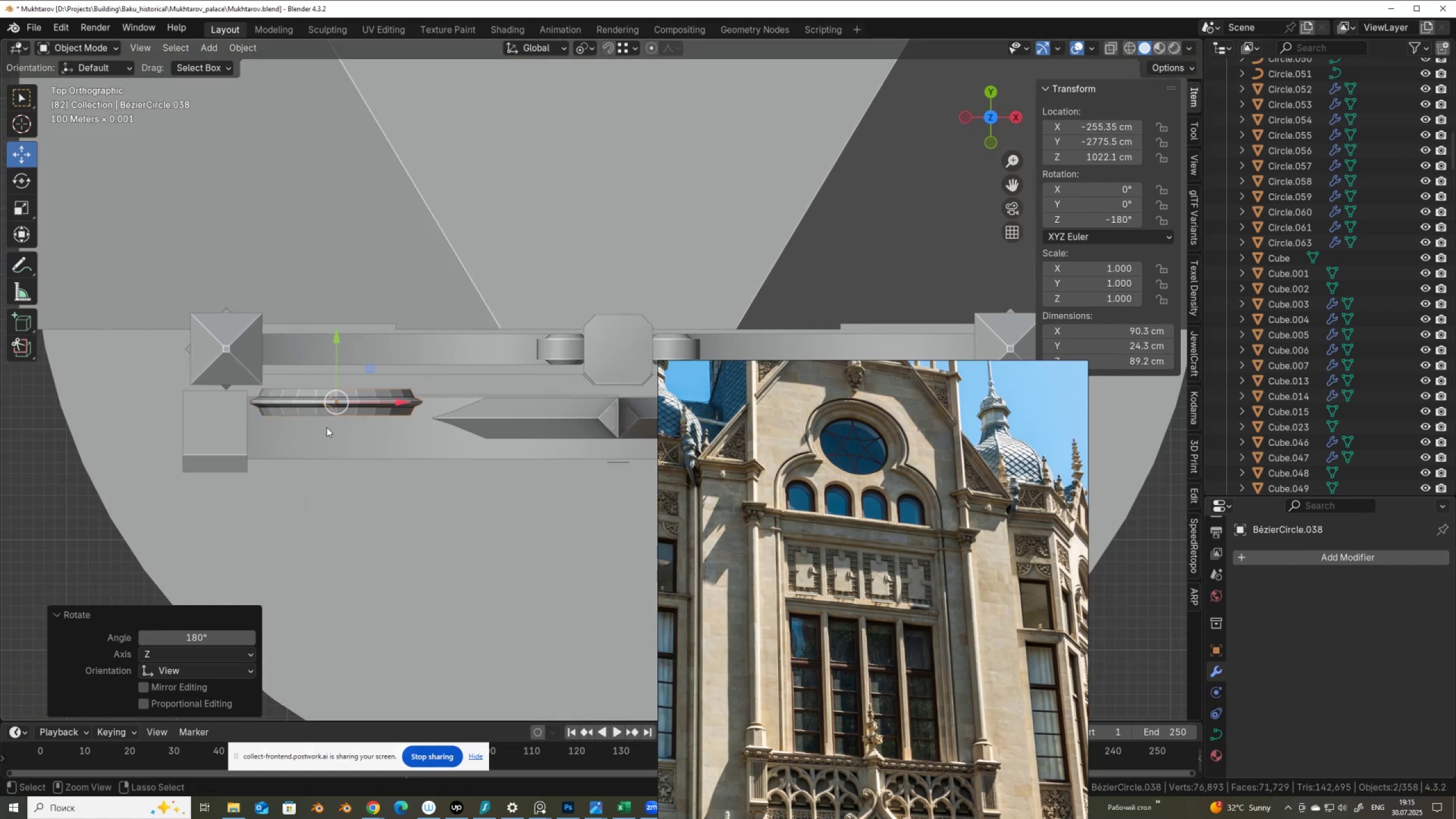 
key(Control+ControlLeft)
 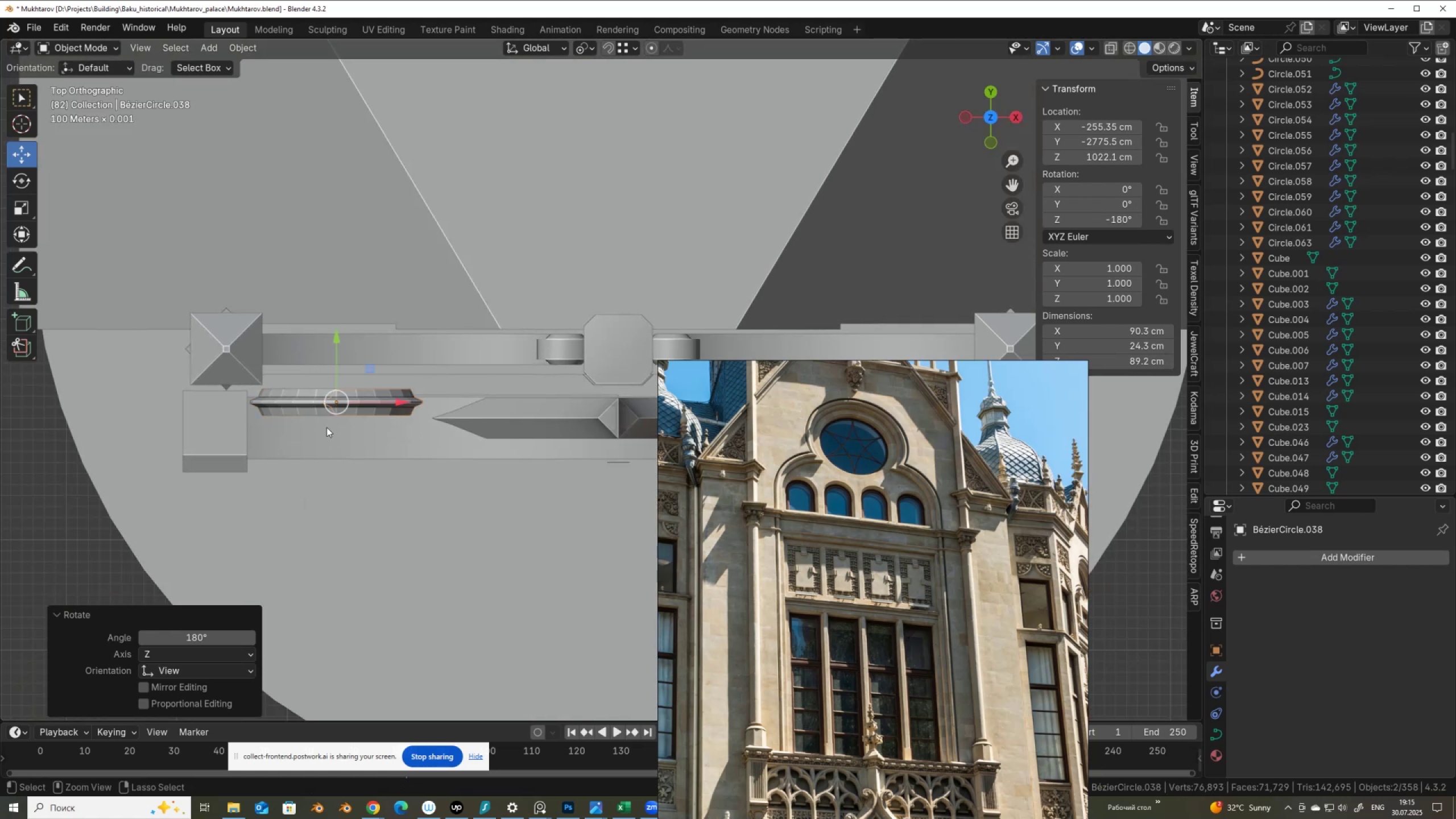 
key(Control+ControlLeft)
 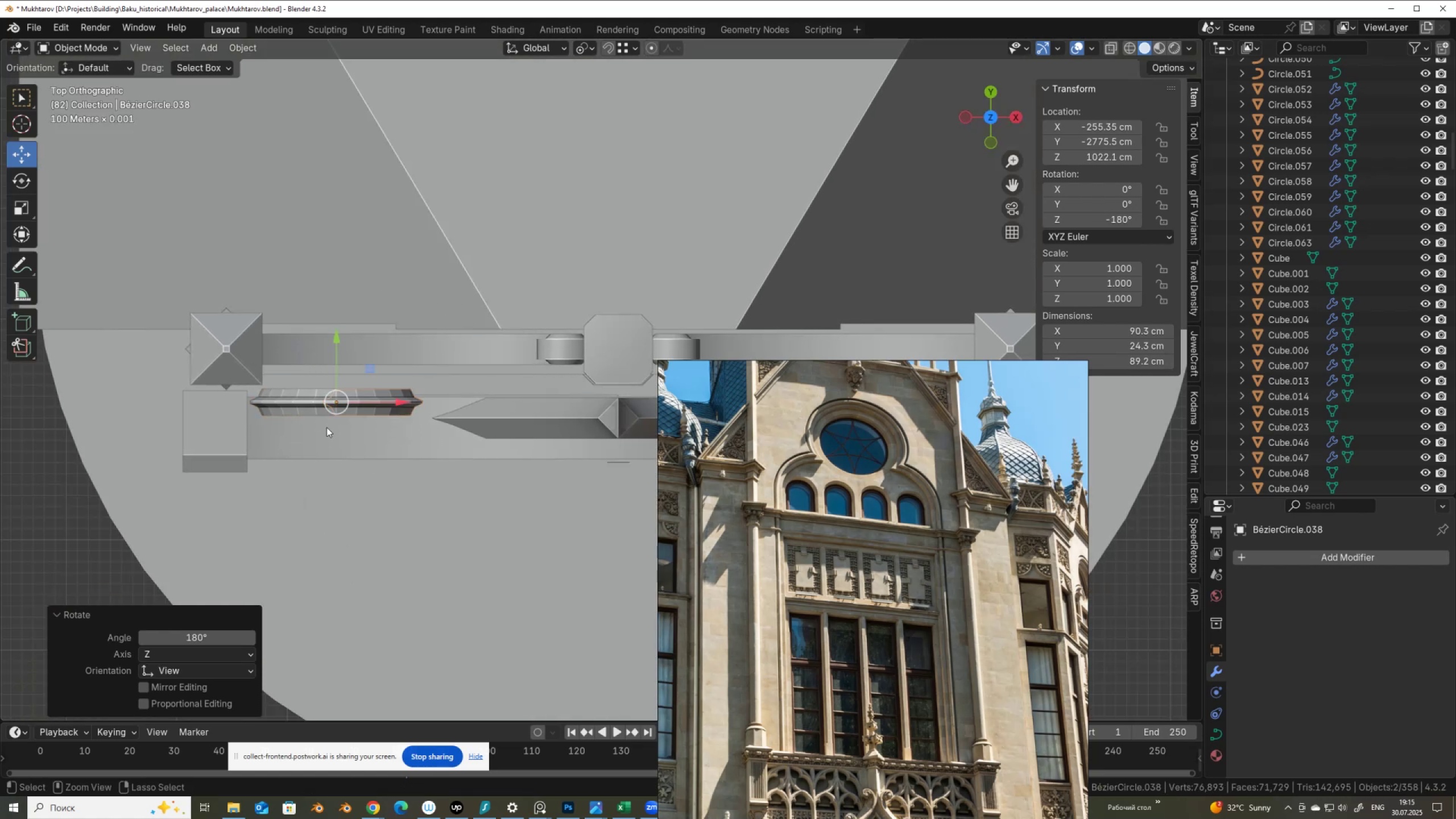 
left_click([326, 427])
 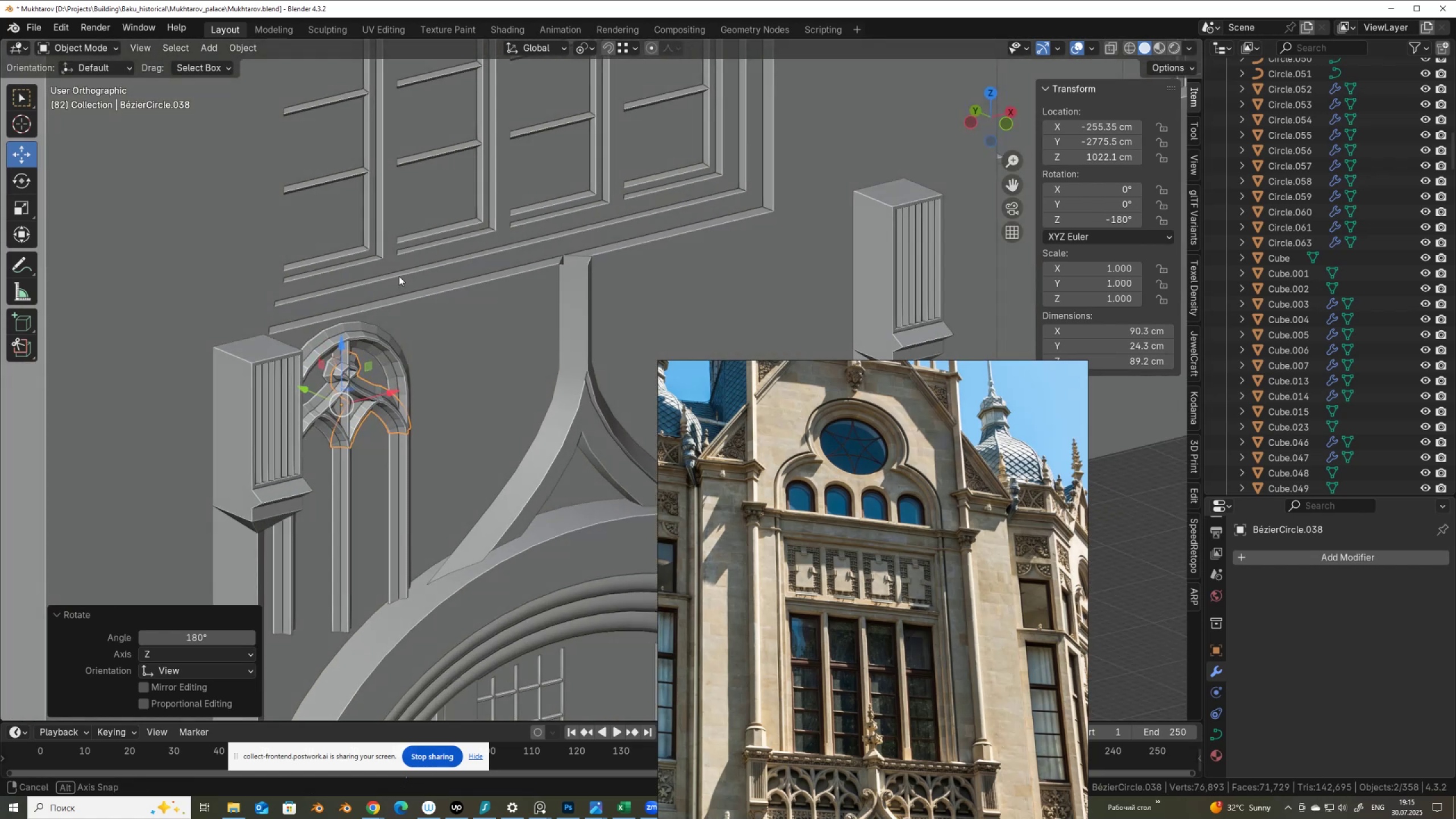 
key(Control+ControlLeft)
 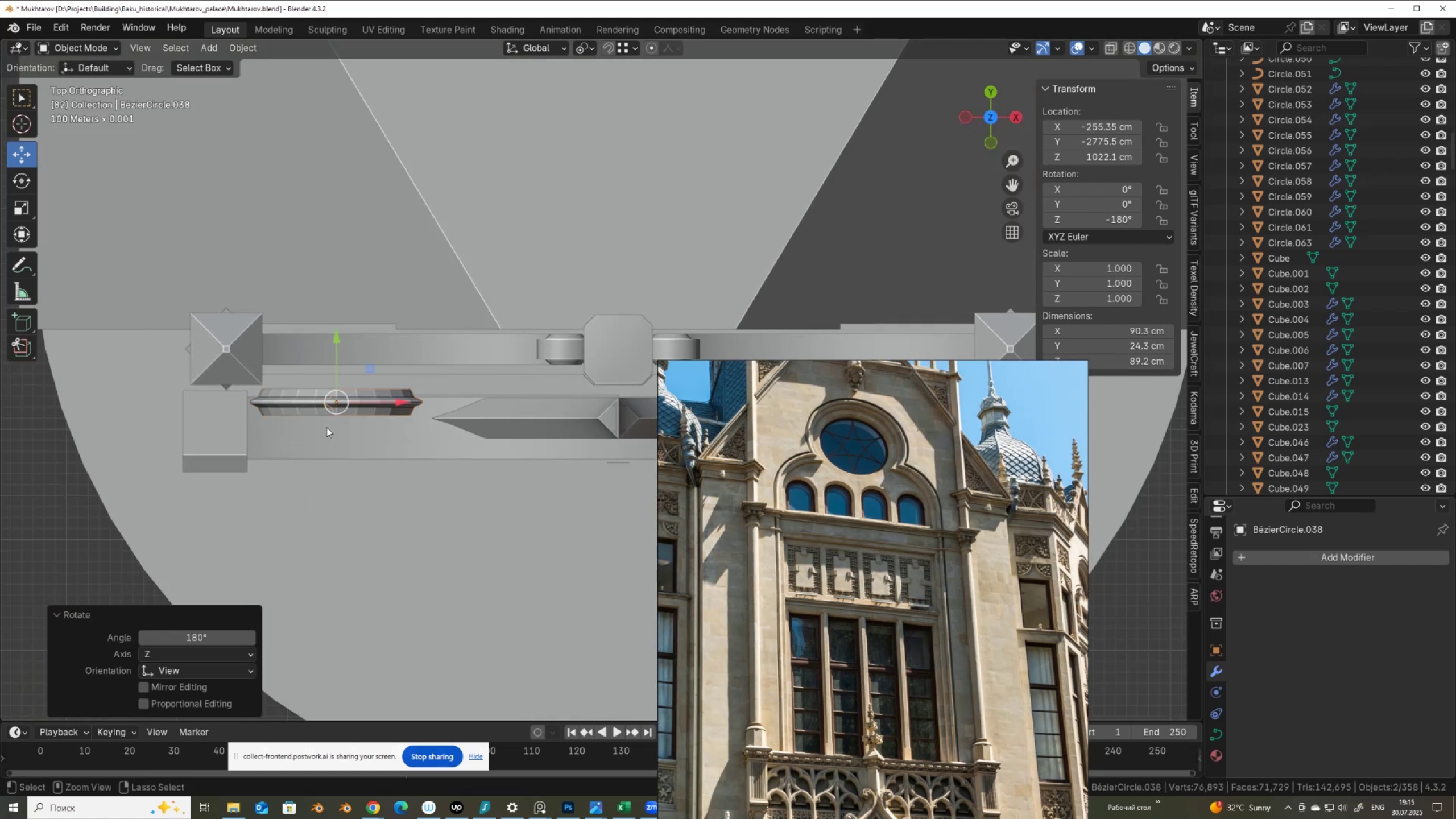 
key(Control+ControlLeft)
 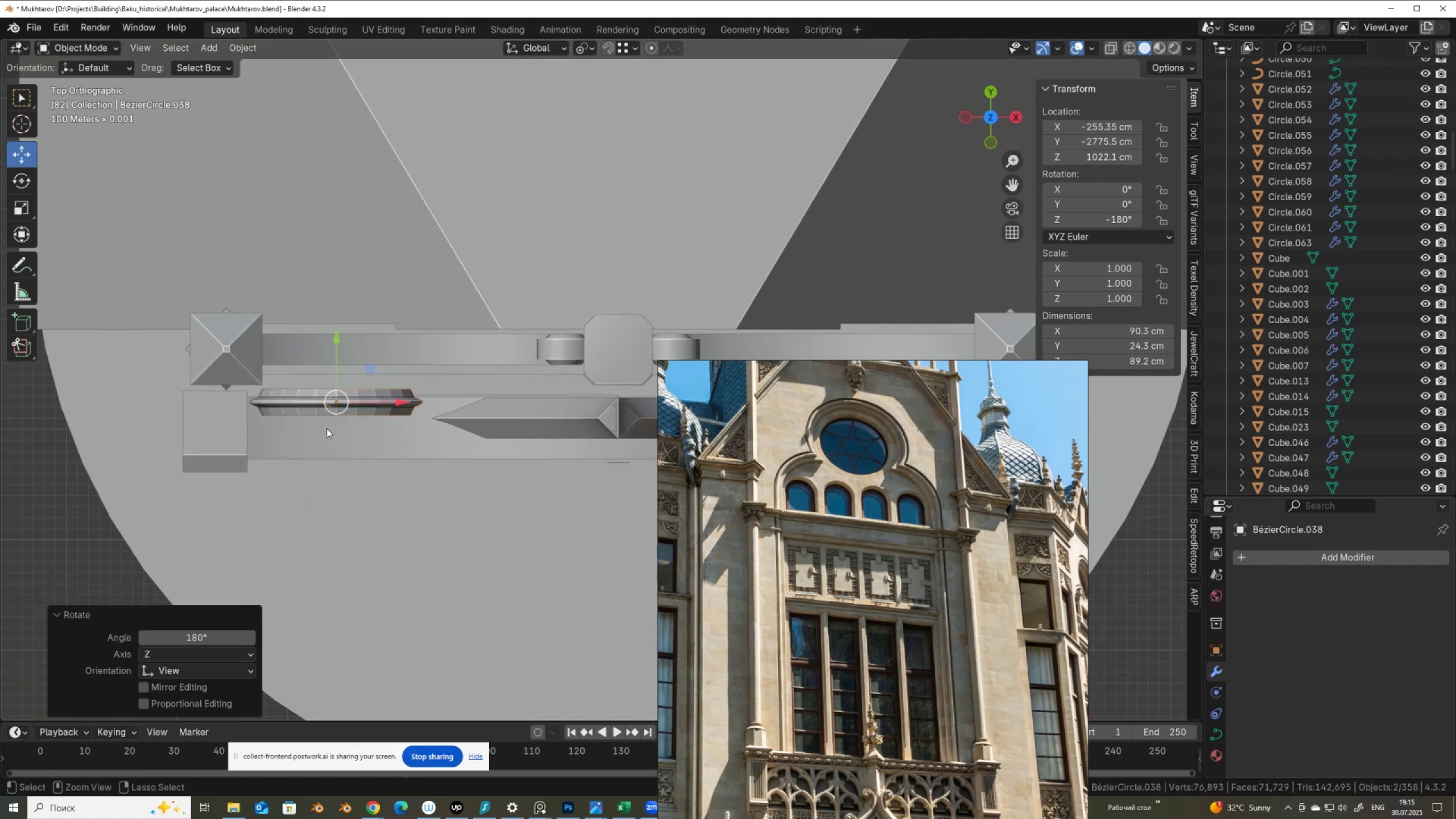 
key(Control+ControlLeft)
 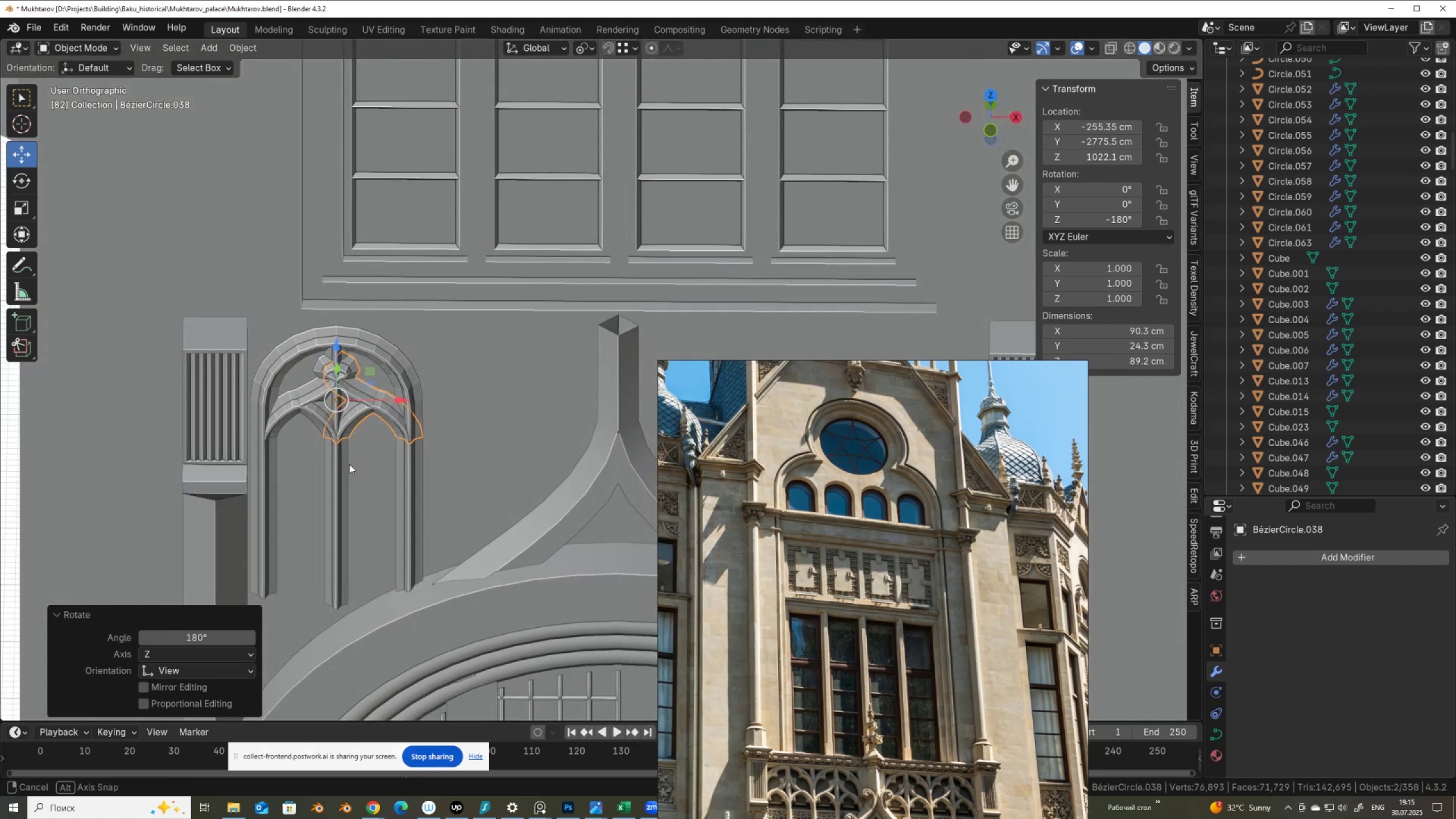 
hold_key(key=ShiftLeft, duration=1.54)
left_click([337, 466])
 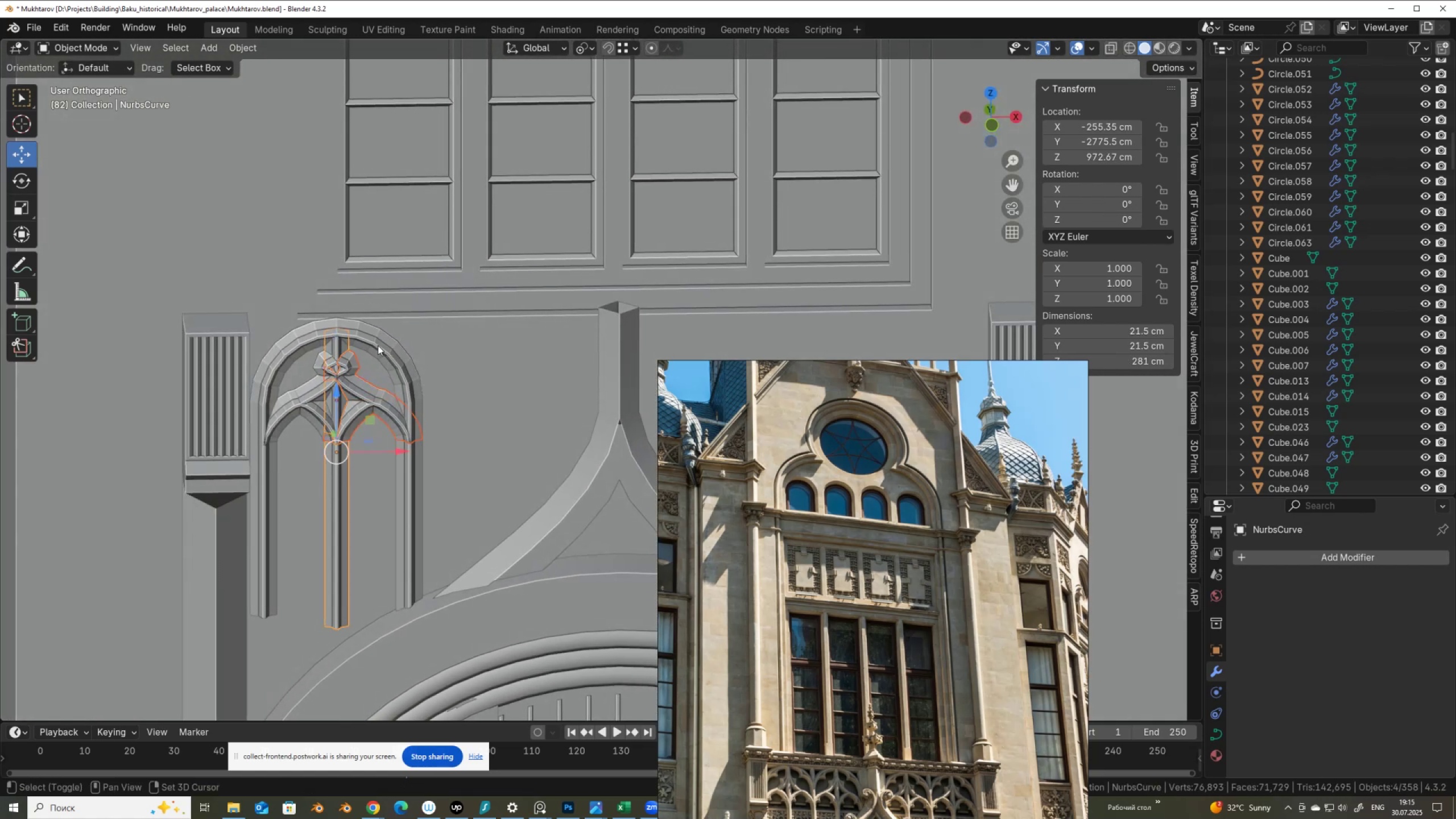 
hold_key(key=ShiftLeft, duration=1.51)
left_click([380, 343])
 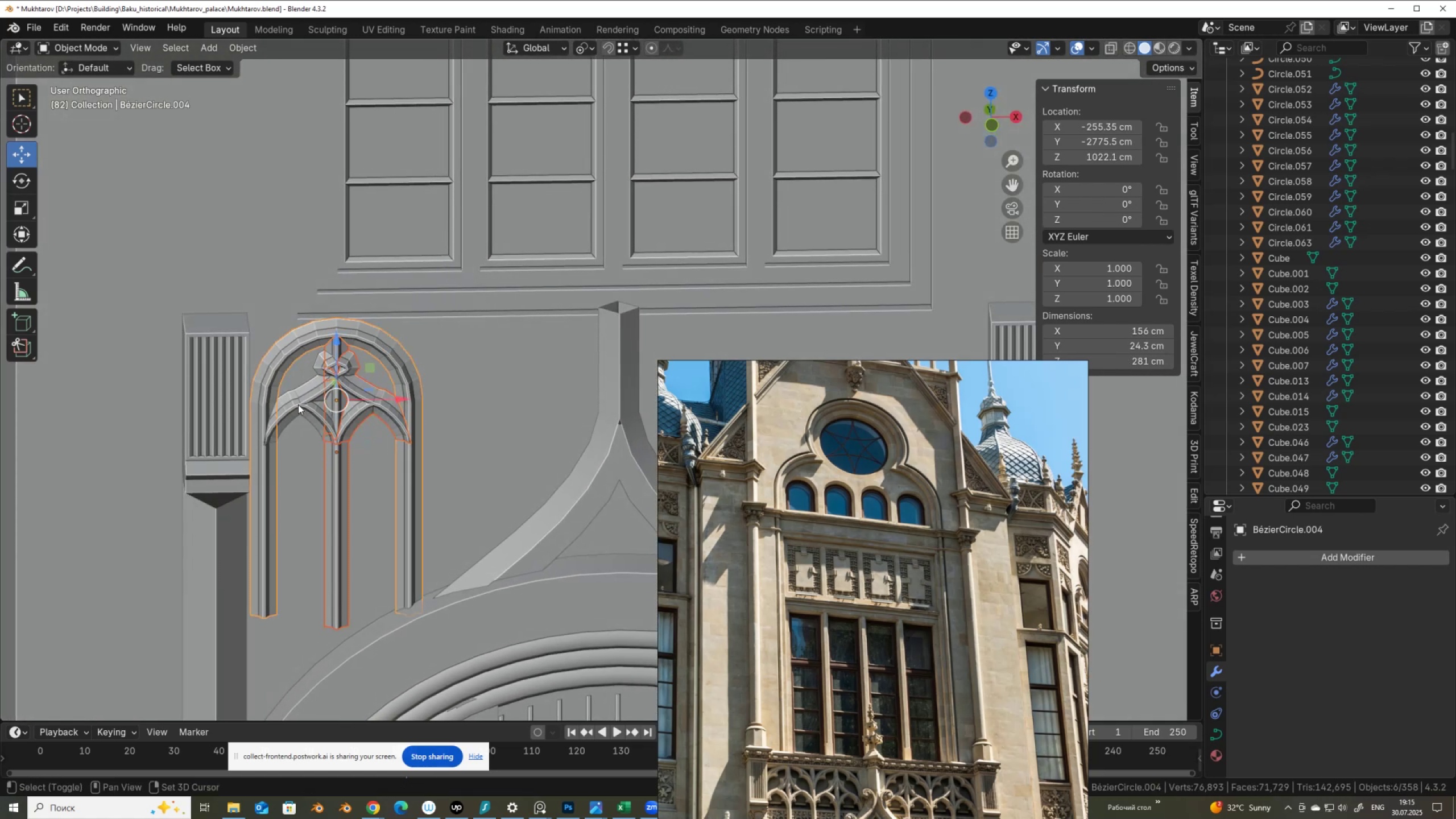 
left_click([296, 405])
 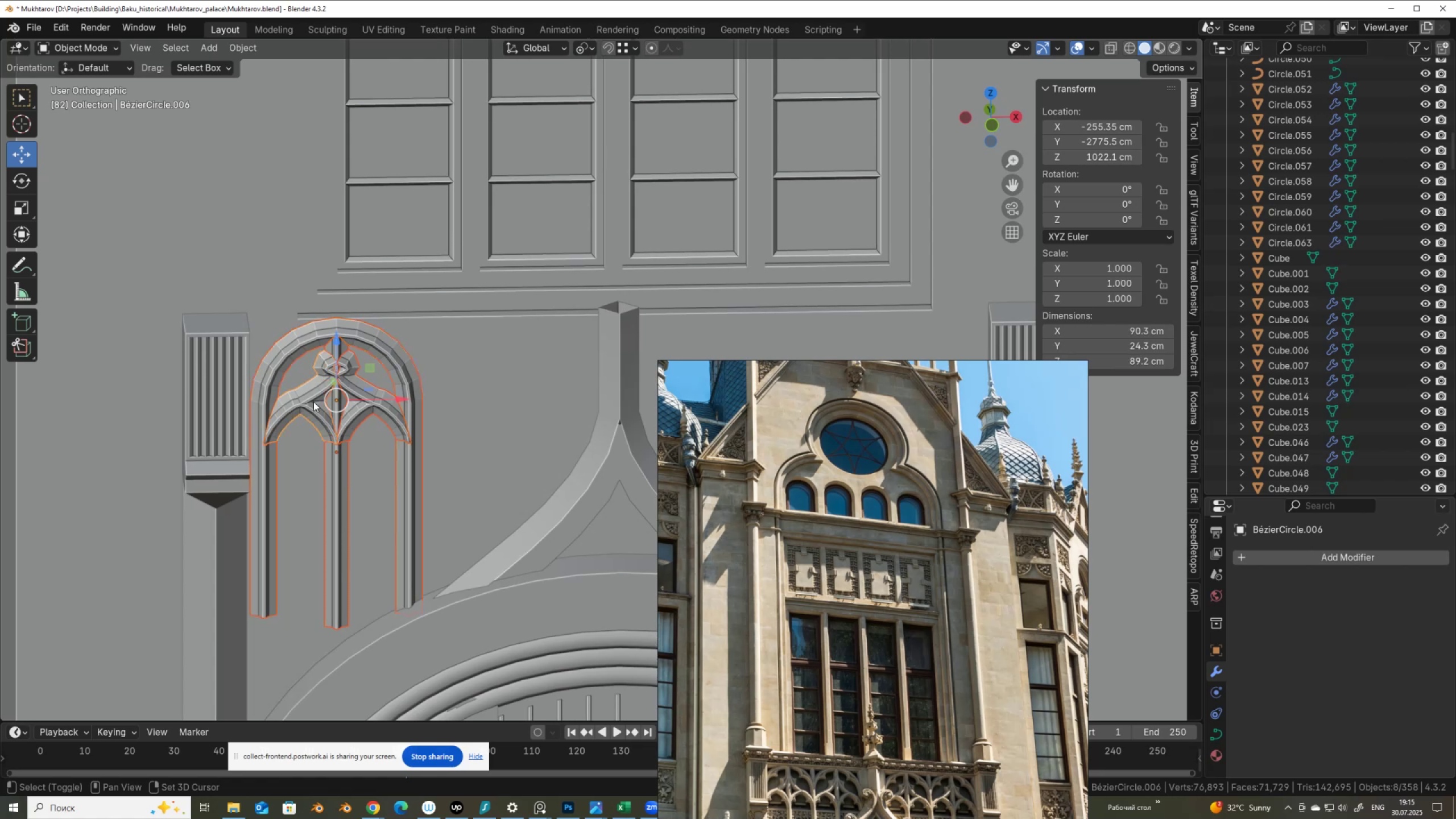 
hold_key(key=ShiftLeft, duration=1.51)
left_click([377, 338])
 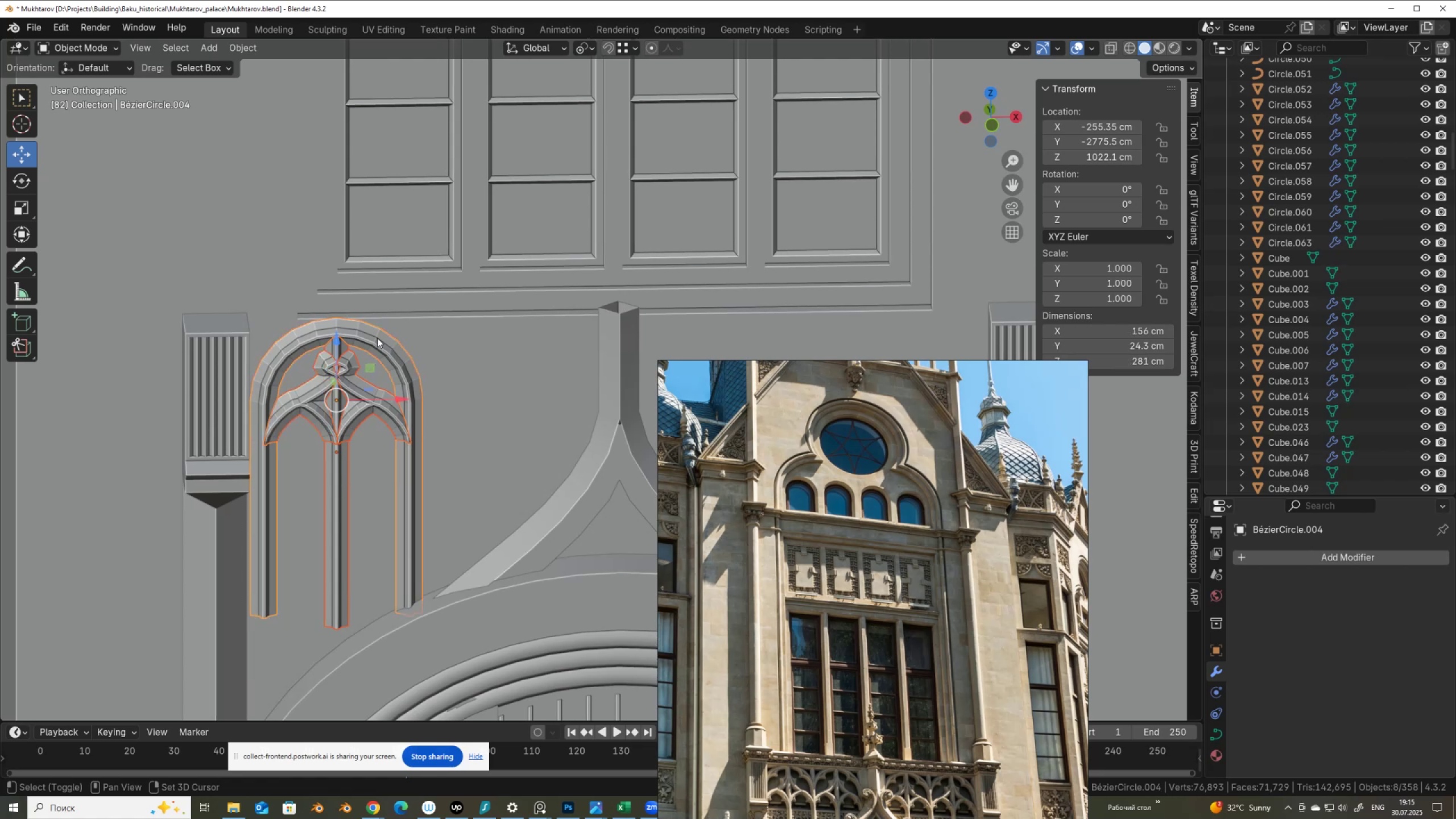 
hold_key(key=ShiftLeft, duration=0.32)
 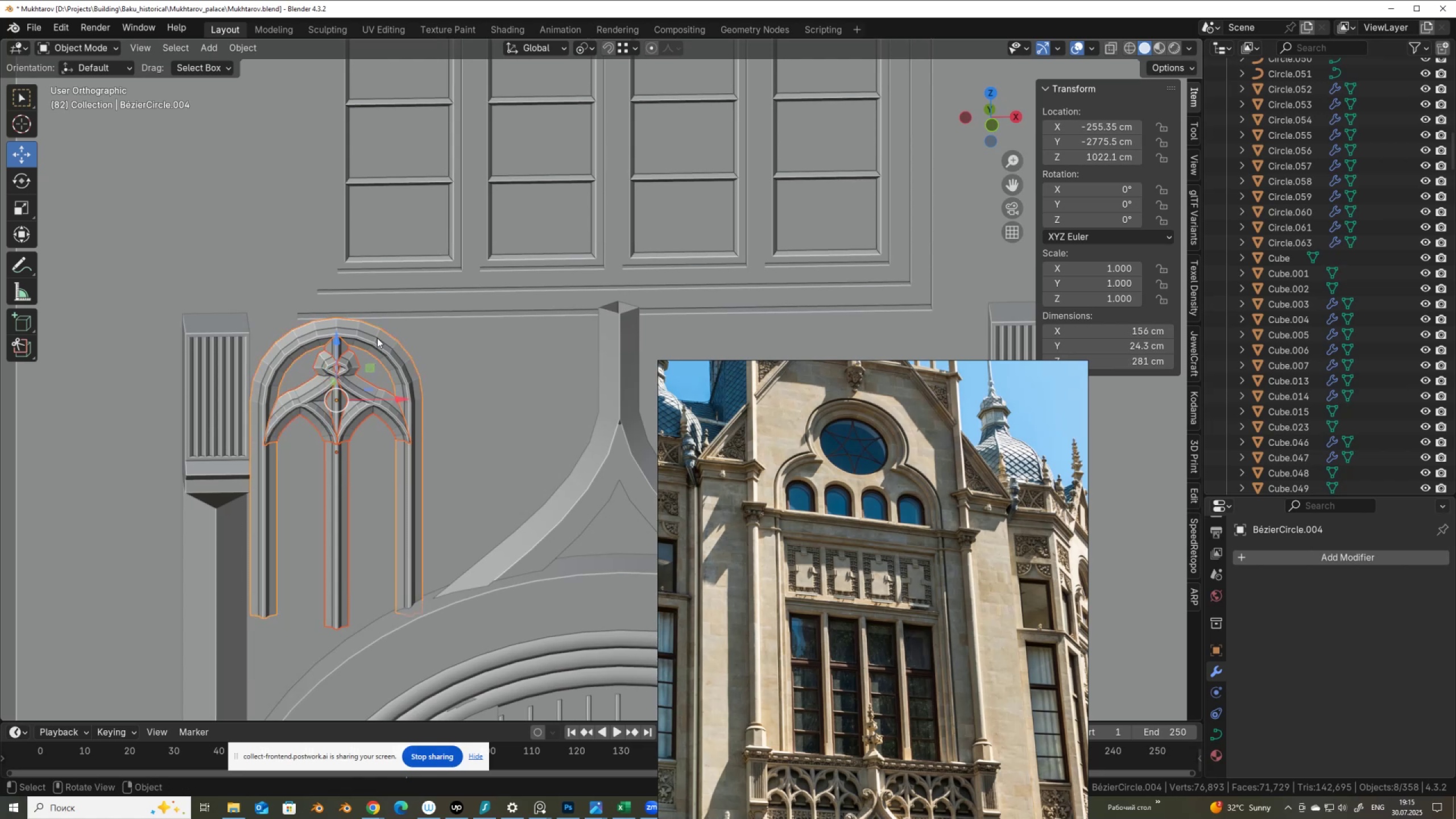 
hold_key(key=ControlLeft, duration=0.57)
 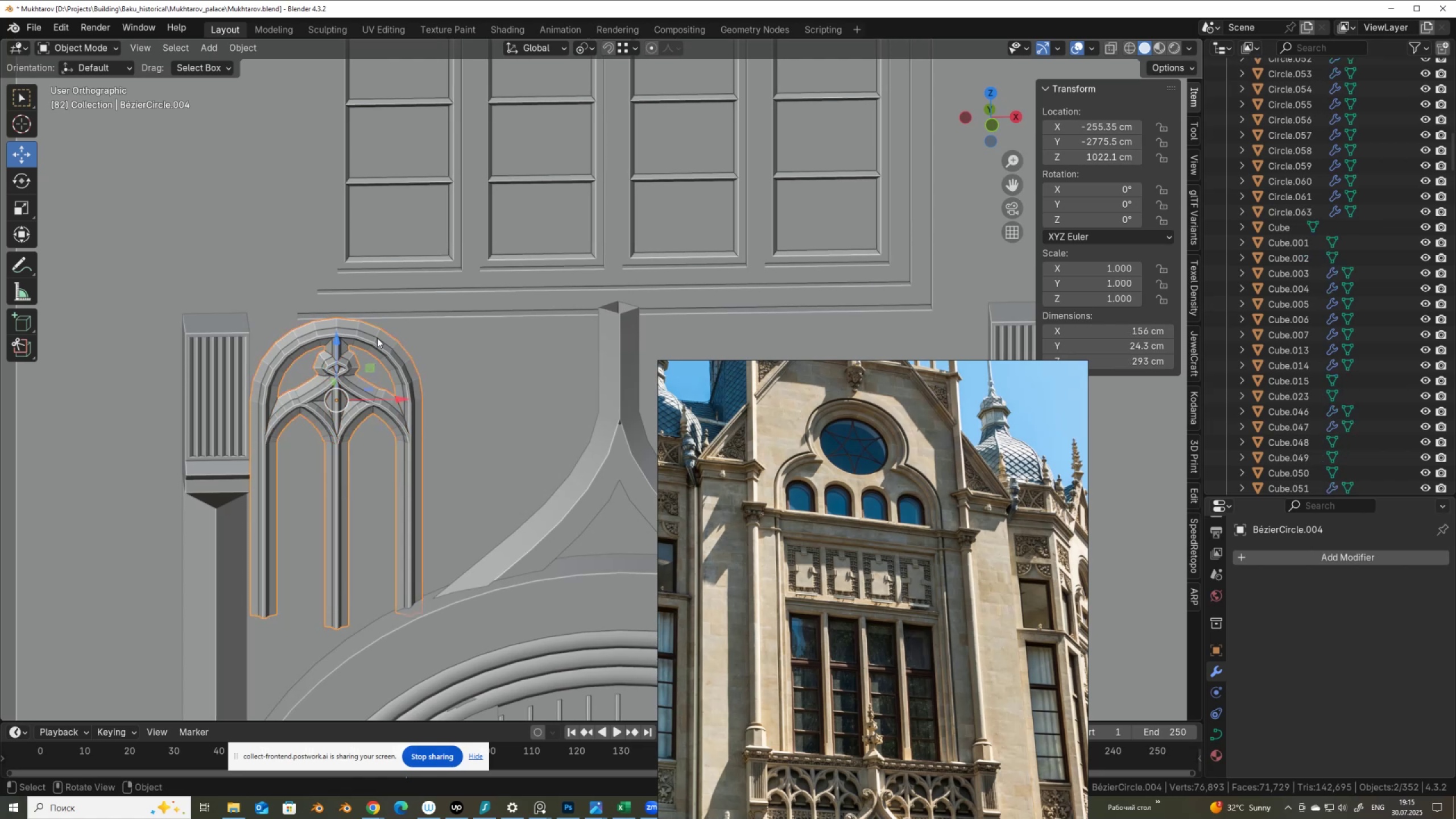 
key(J)
 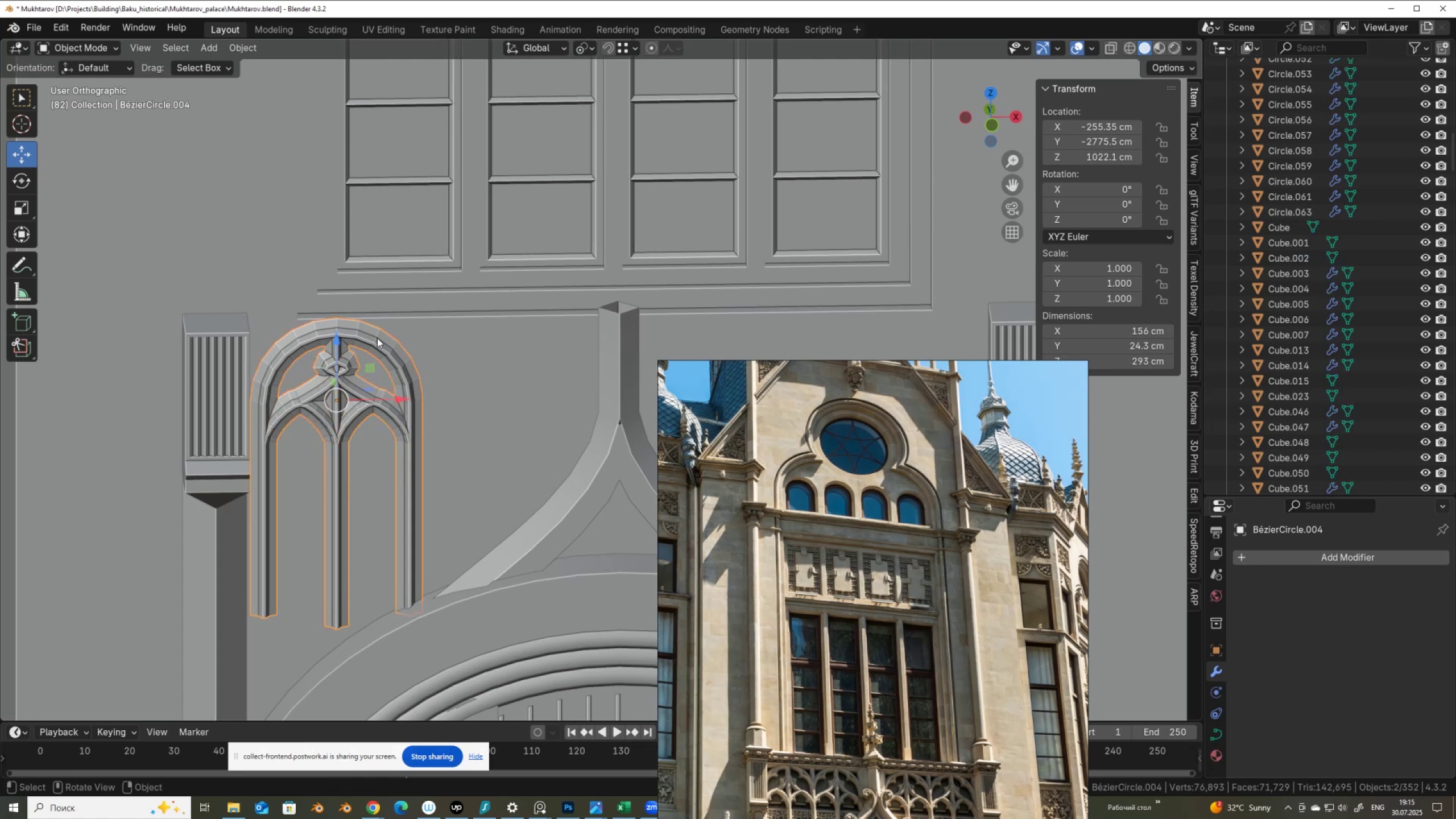 
scroll: coordinate [383, 337], scroll_direction: down, amount: 3.0
 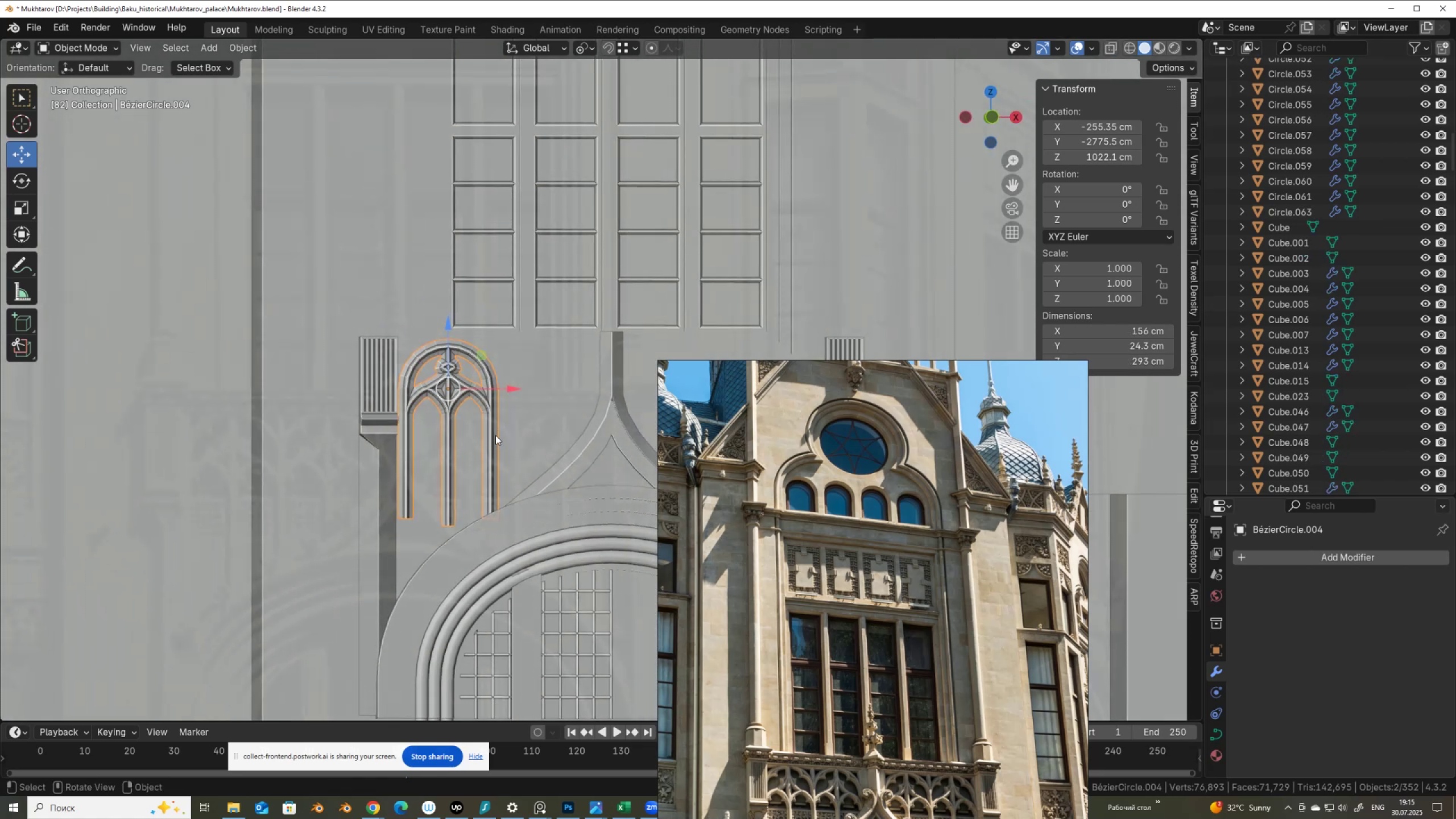 
hold_key(key=ShiftLeft, duration=0.44)
 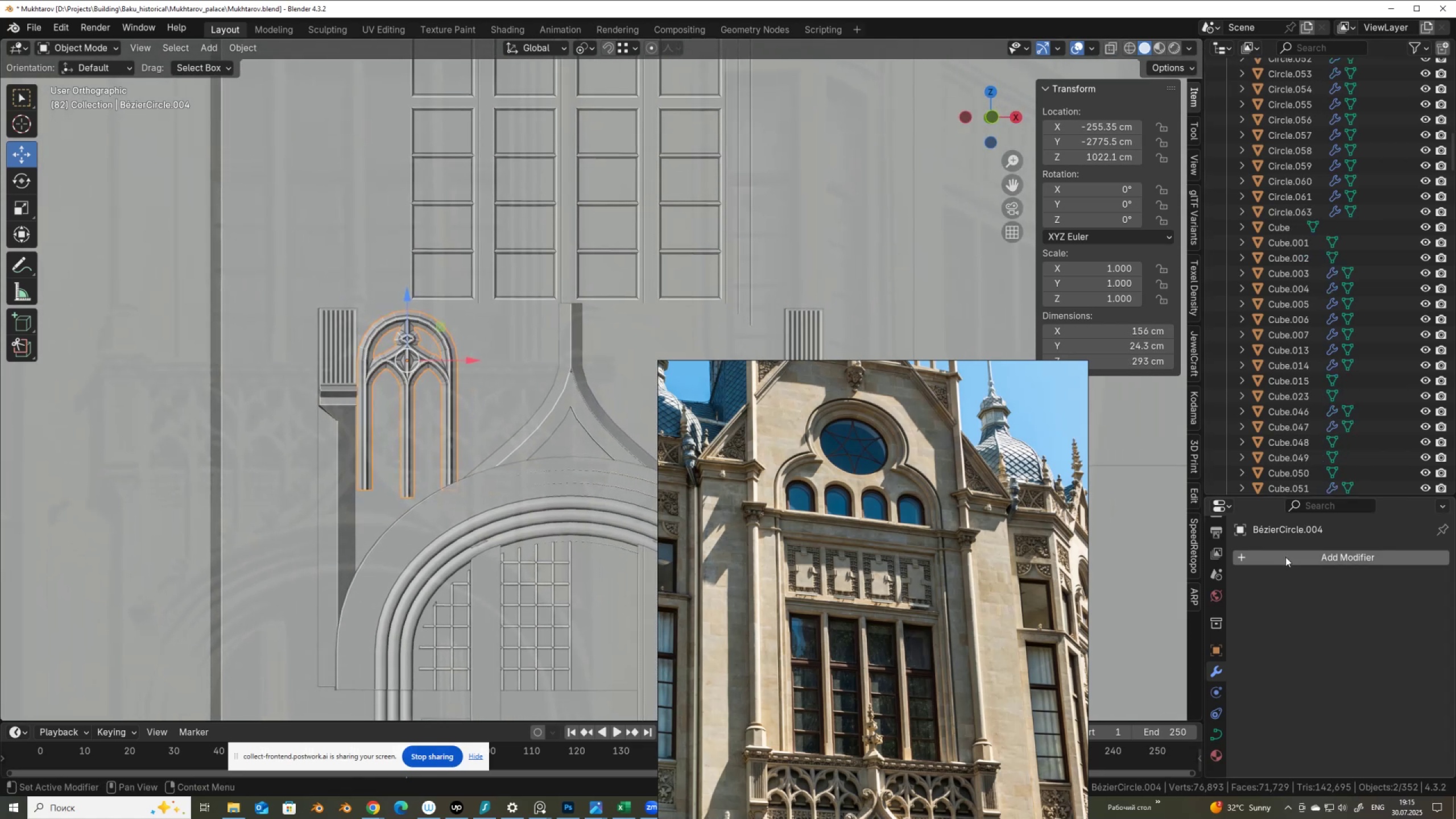 
left_click([1285, 561])
 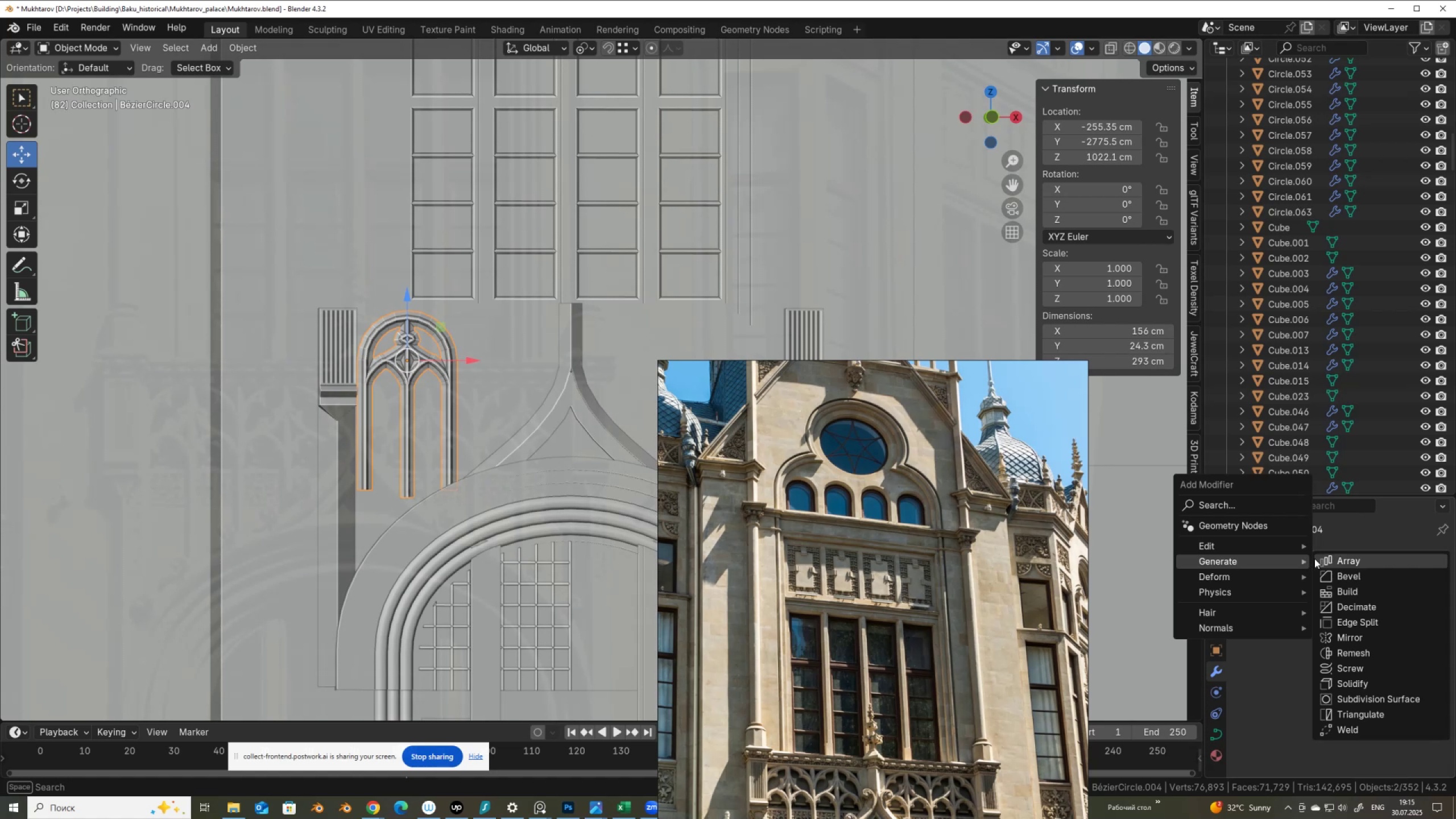 
left_click([1342, 557])
 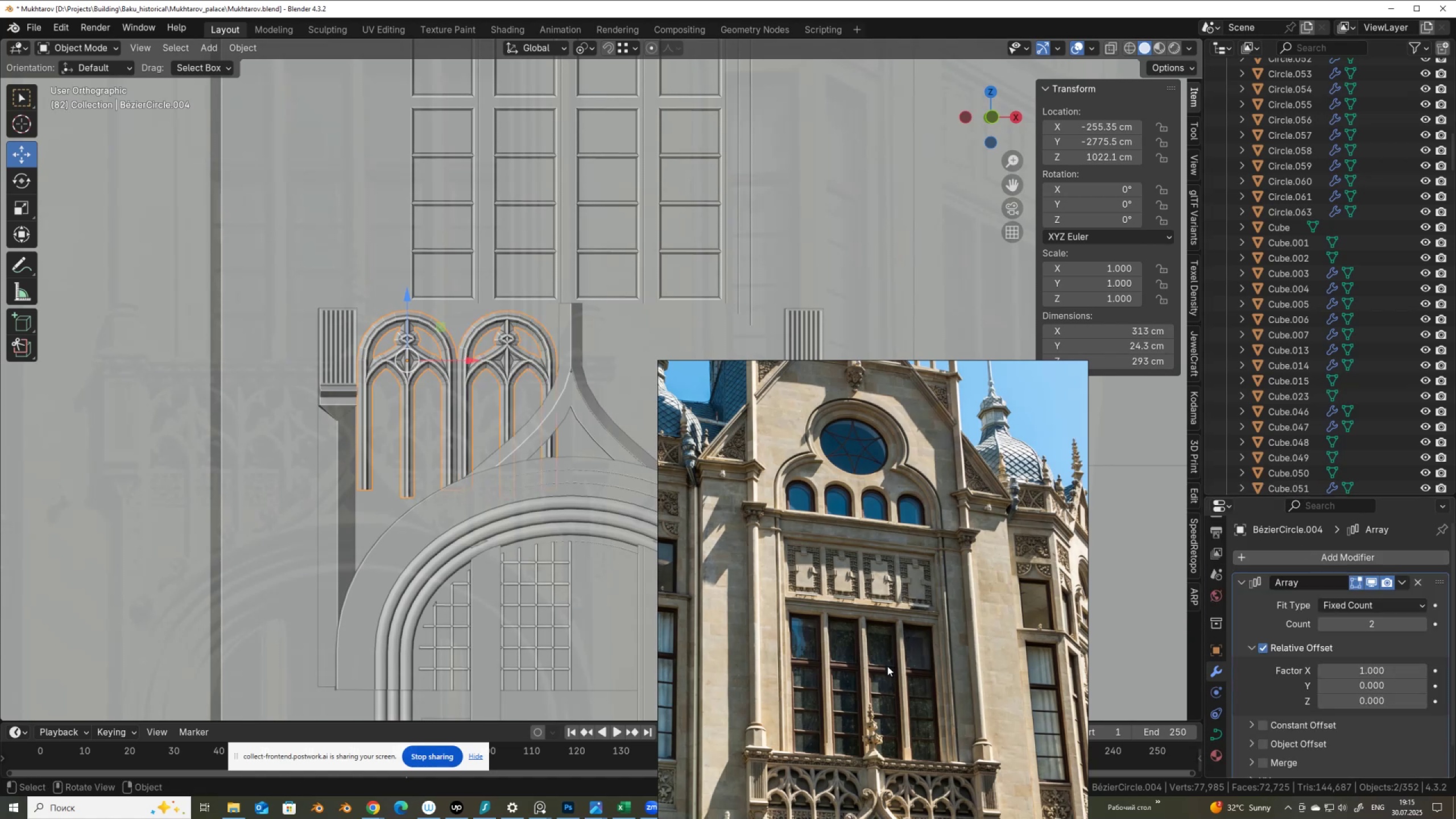 
scroll: coordinate [789, 793], scroll_direction: up, amount: 2.0
 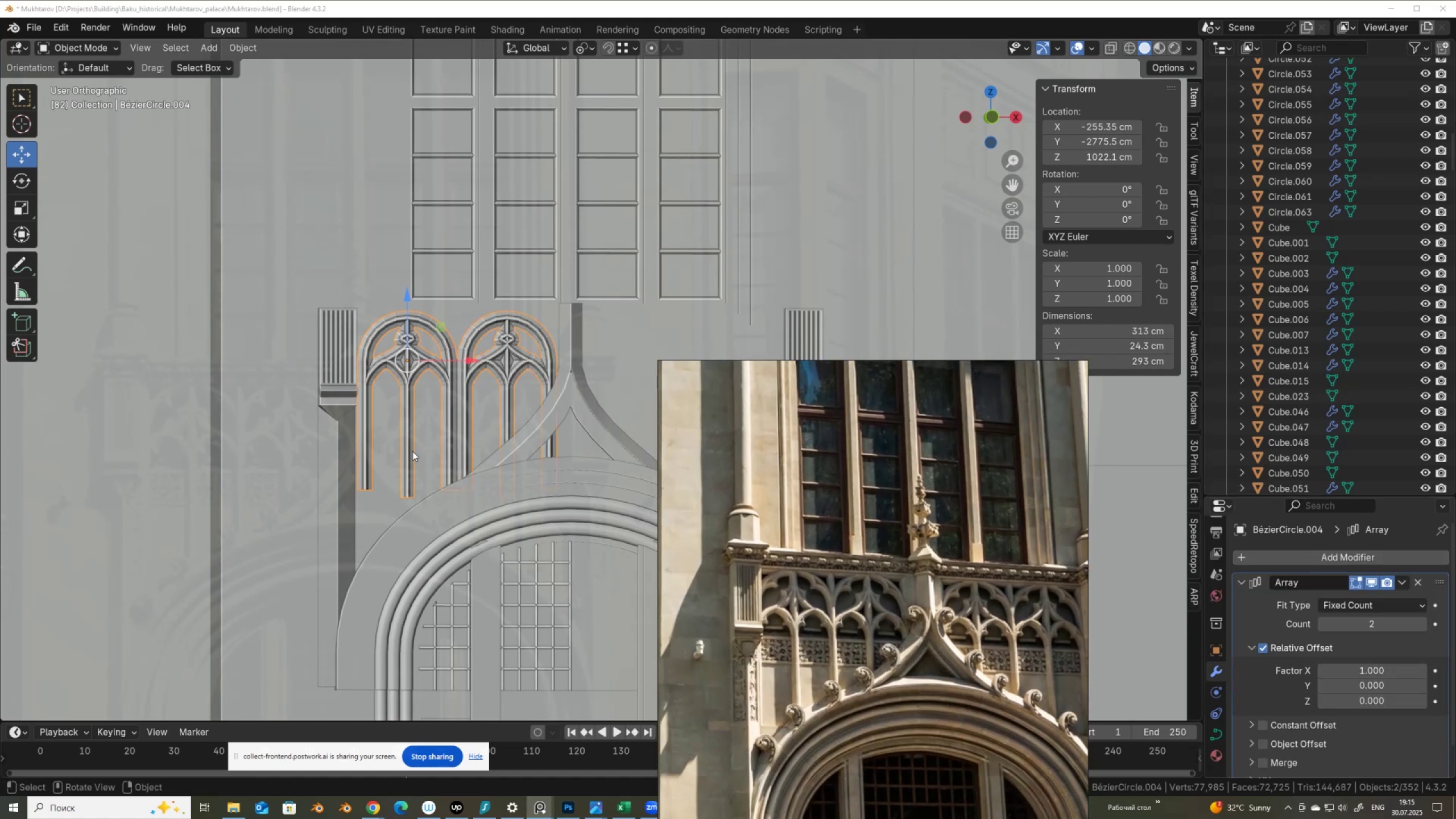 
key(Tab)
 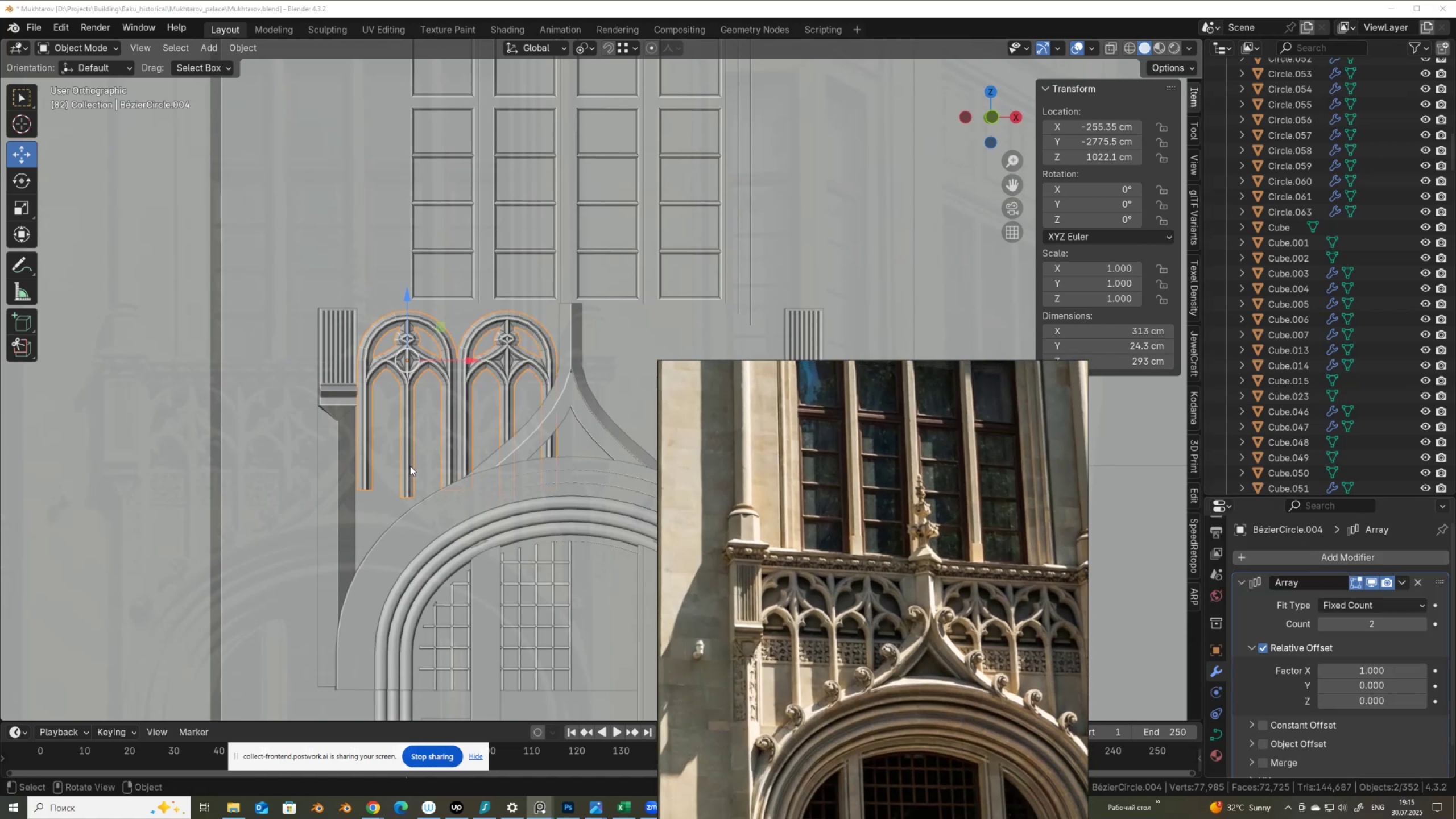 
left_click([409, 370])
 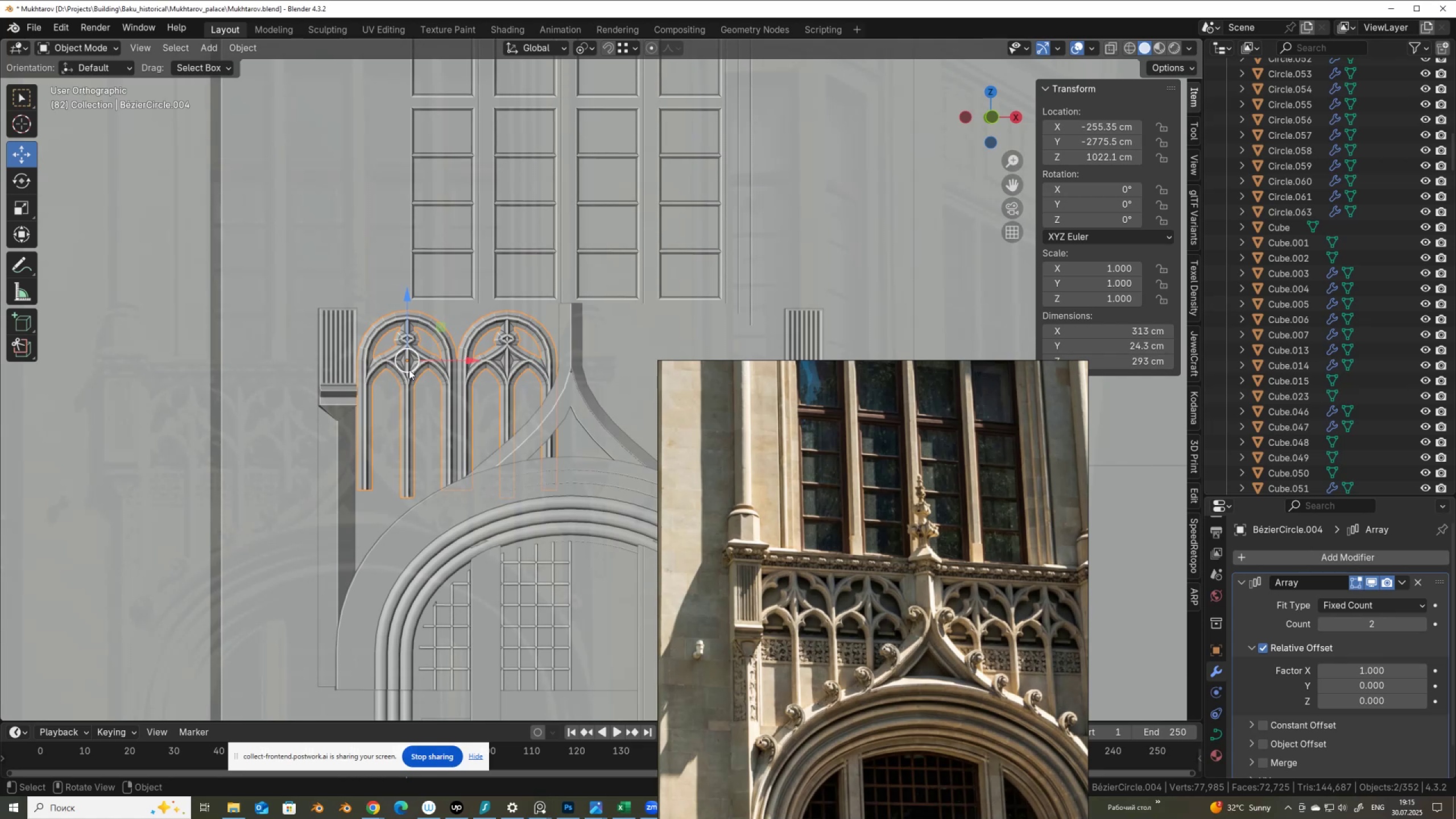 
key(Tab)
 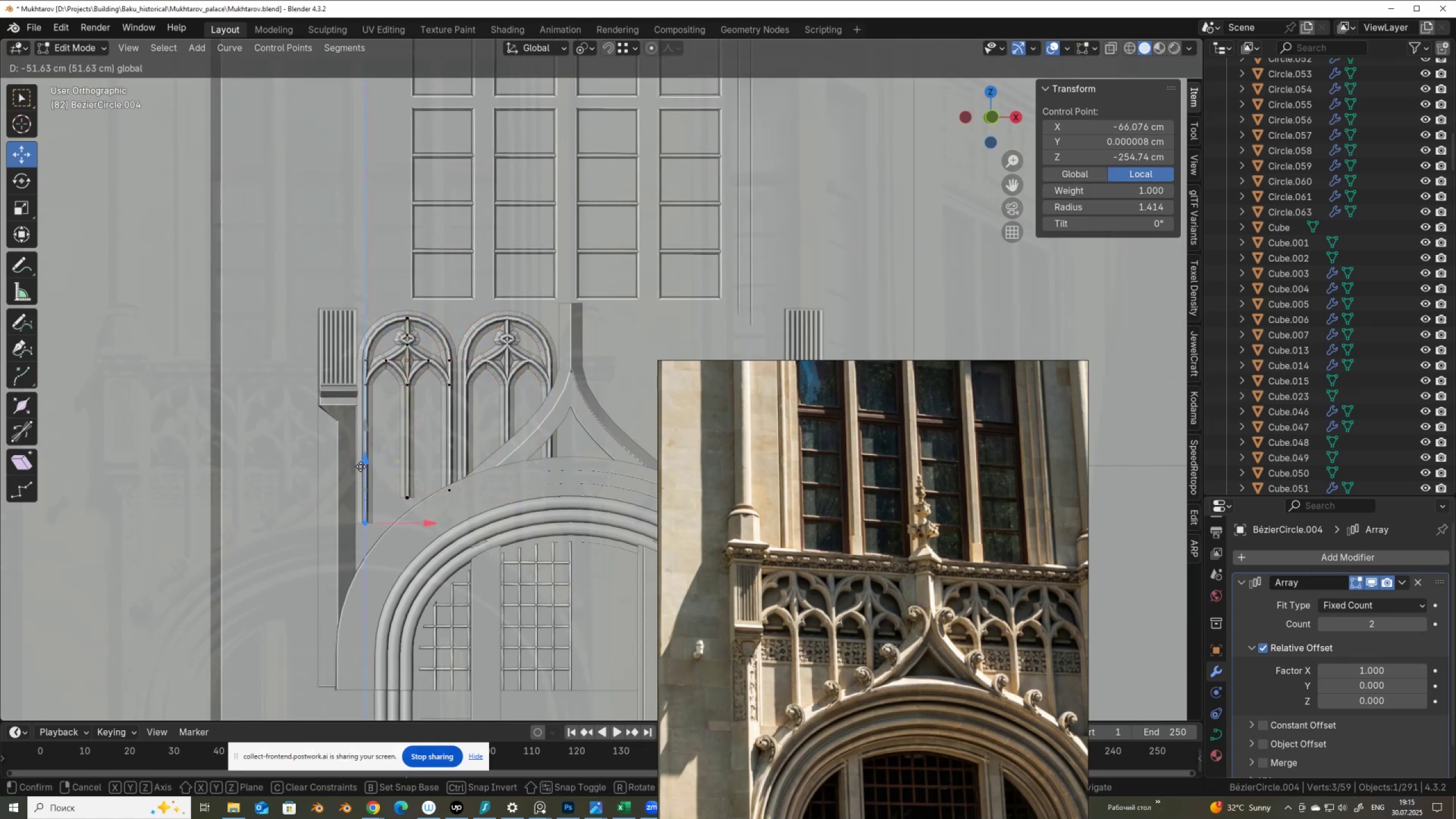 
wait(8.06)
 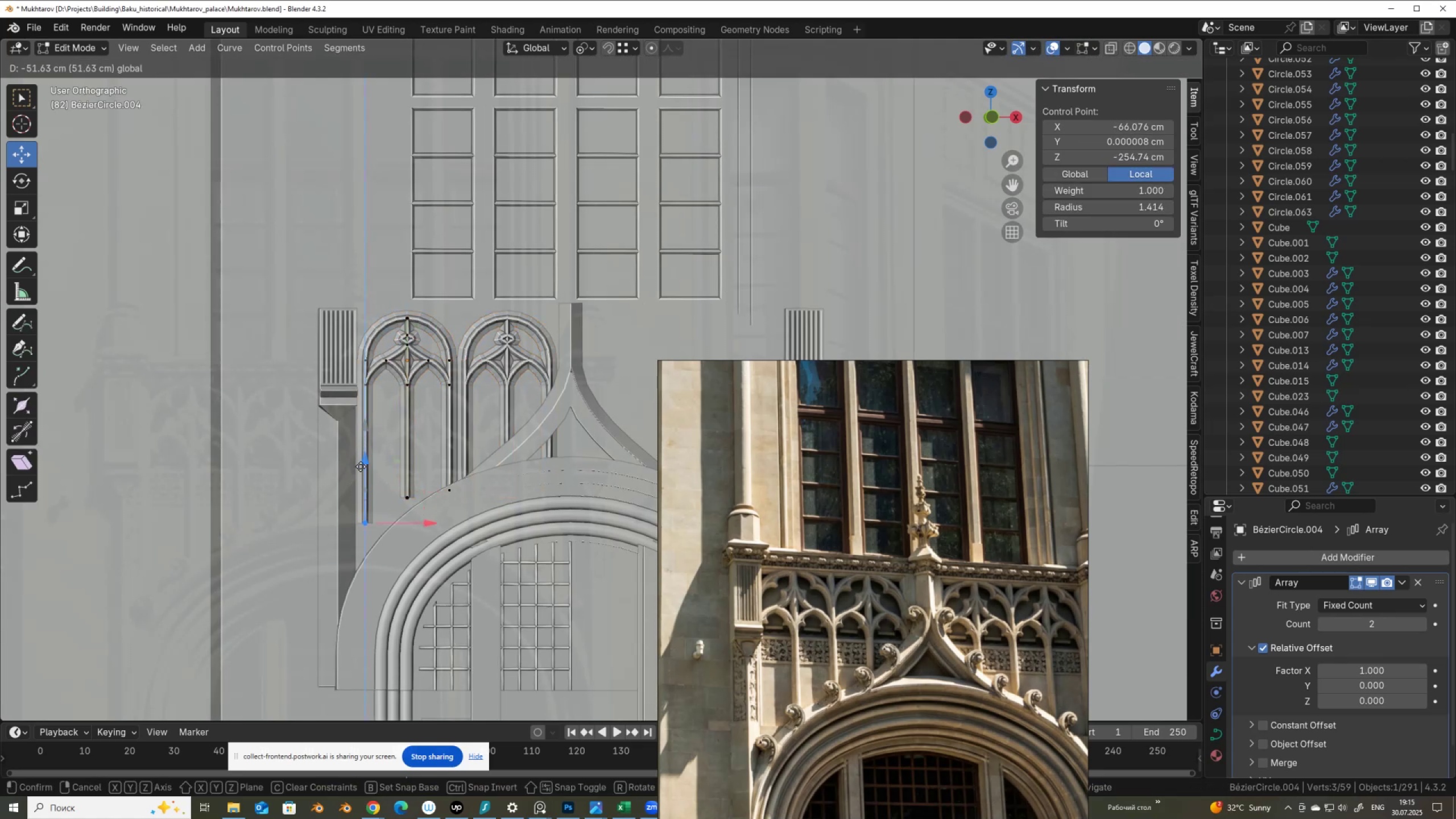 
key(Backquote)
 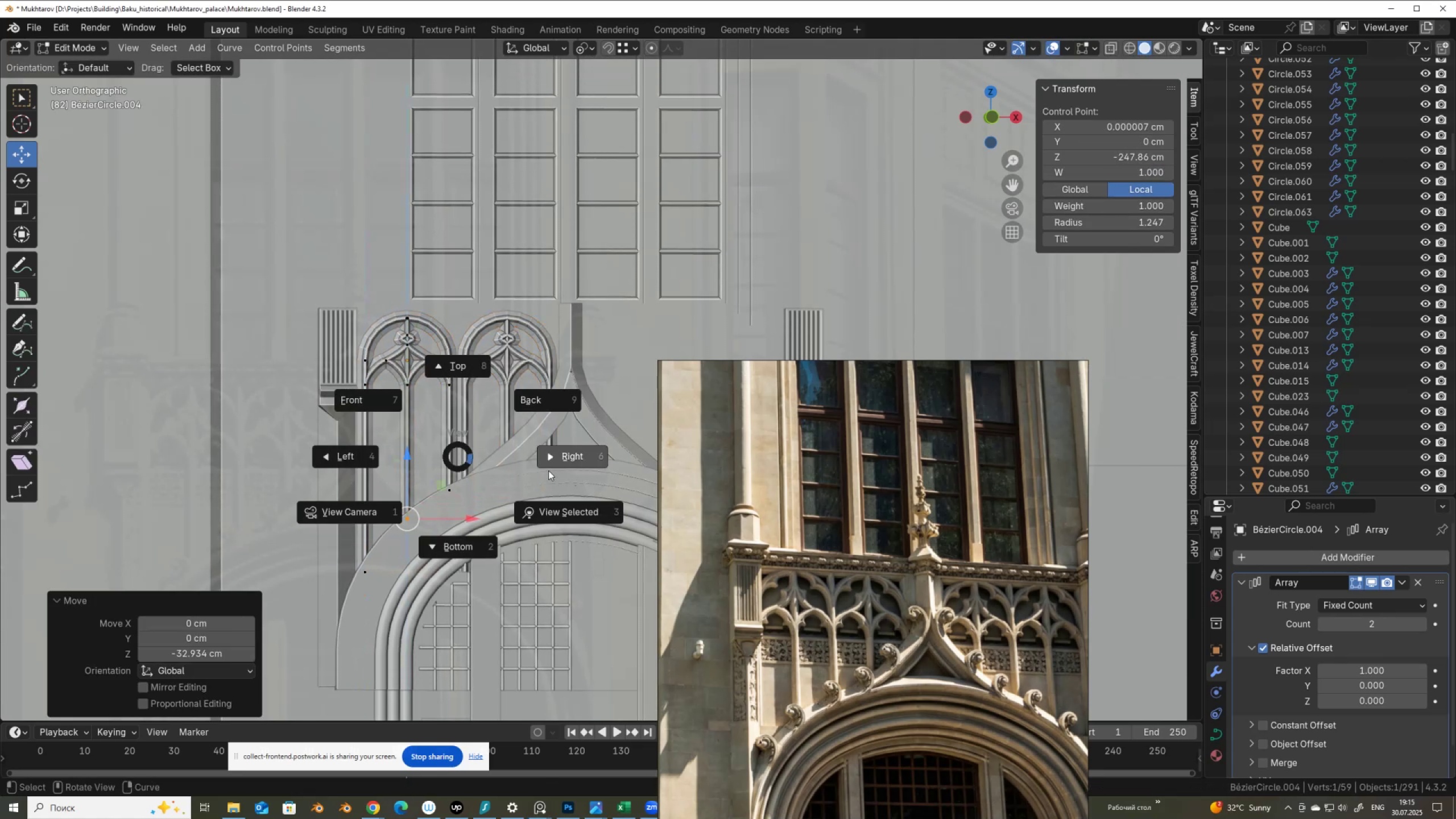 
key(Escape)
 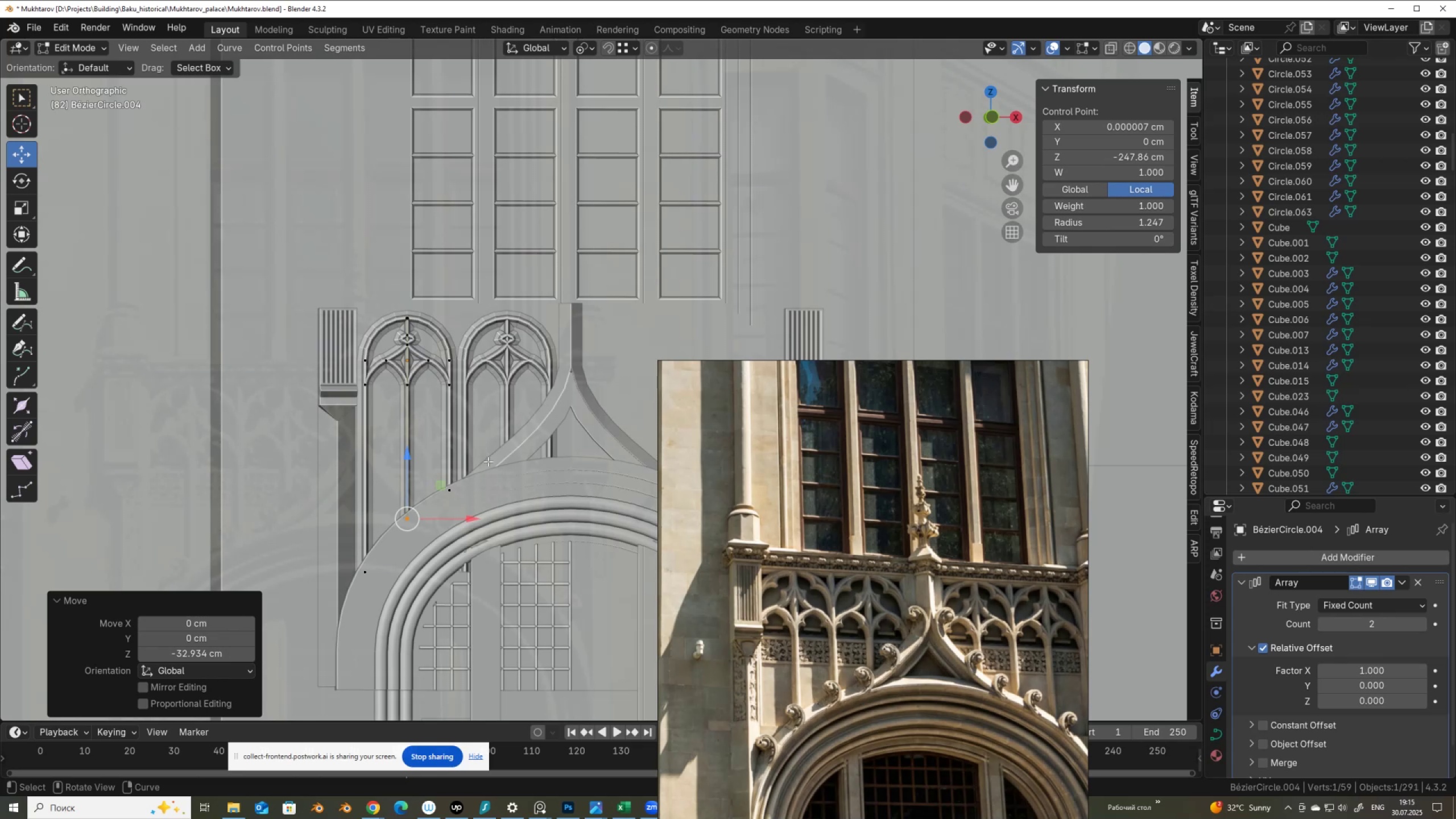 
key(Tab)
 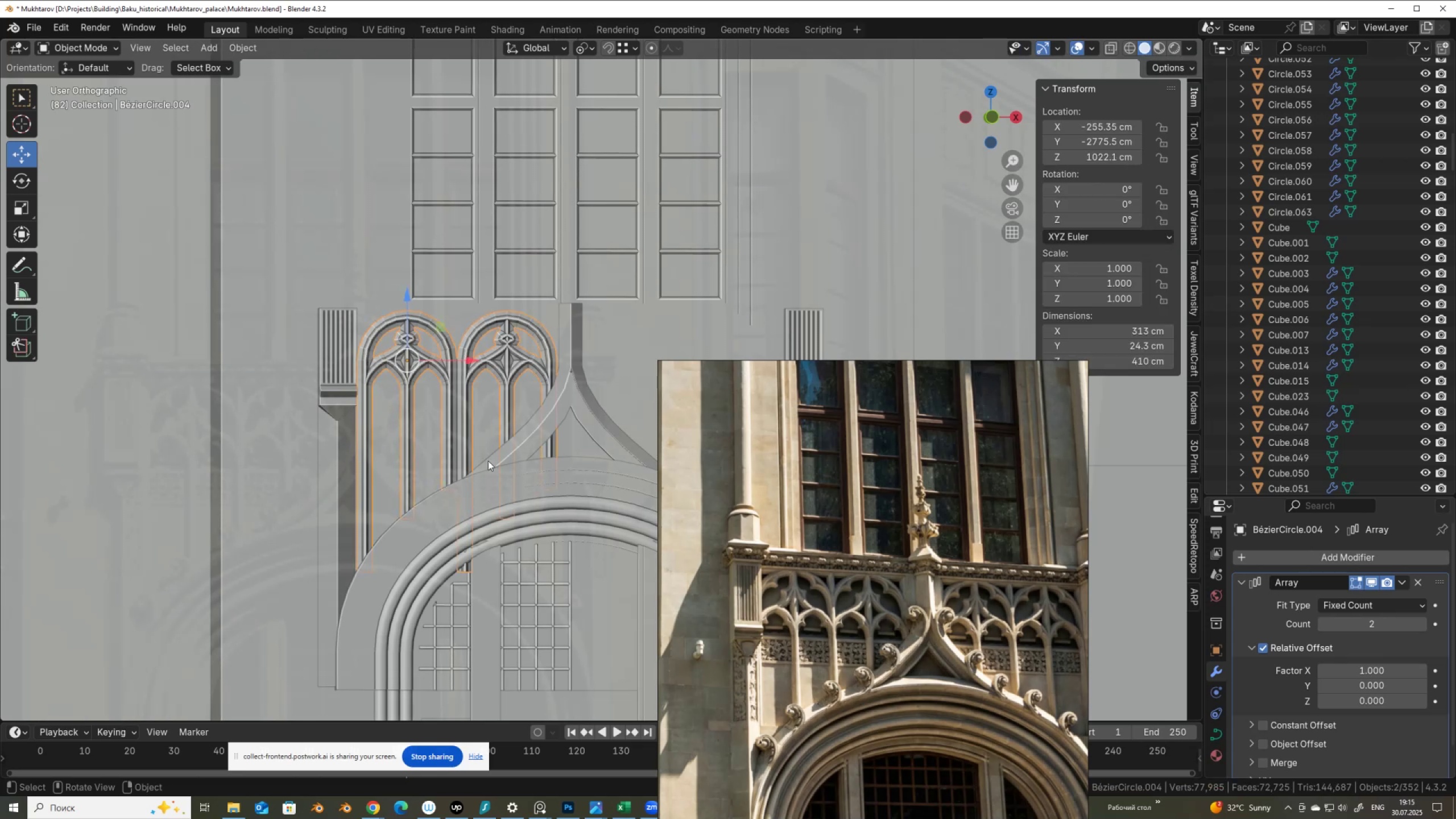 
hold_key(key=ShiftLeft, duration=0.58)
 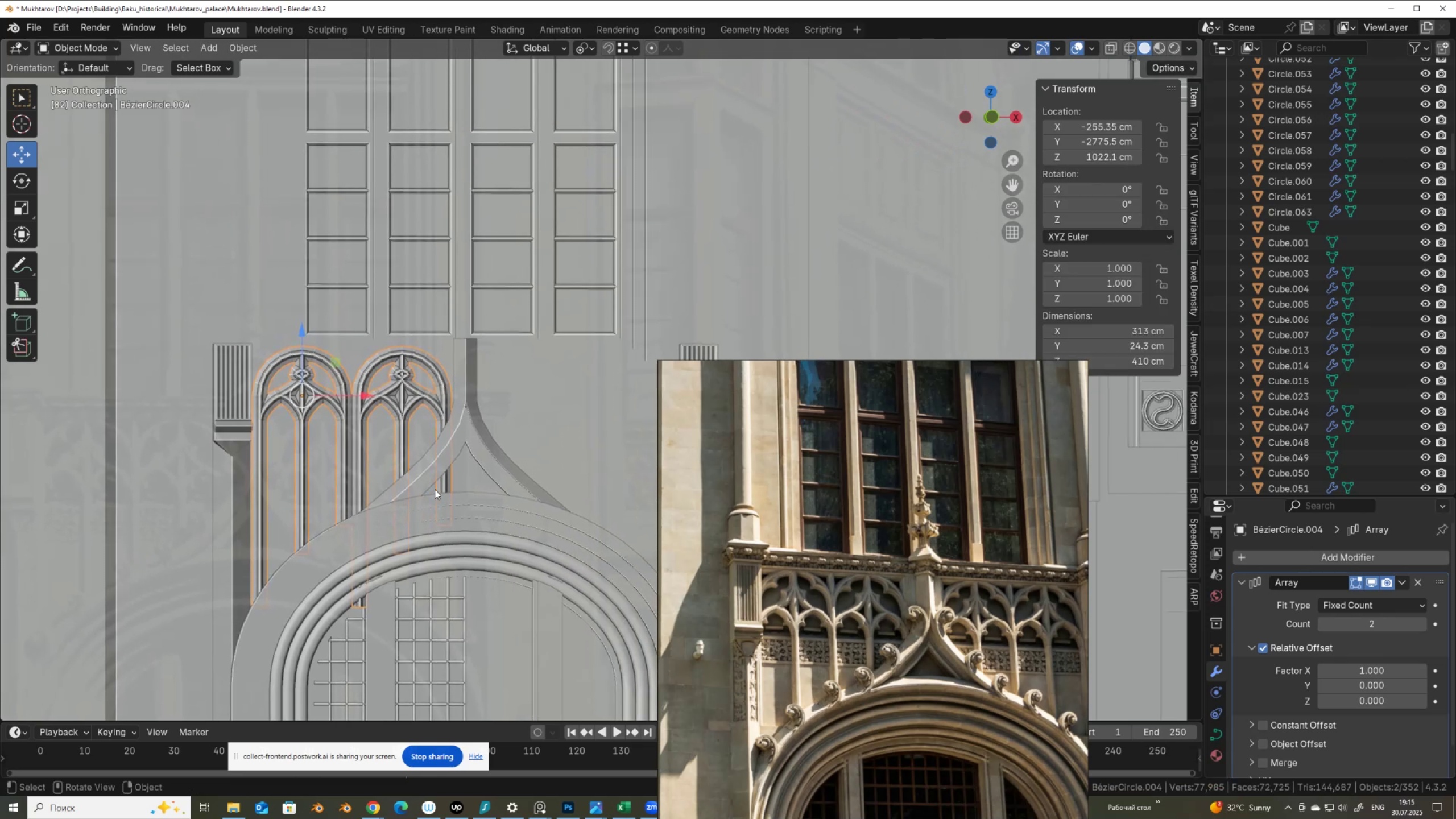 
key(Q)
 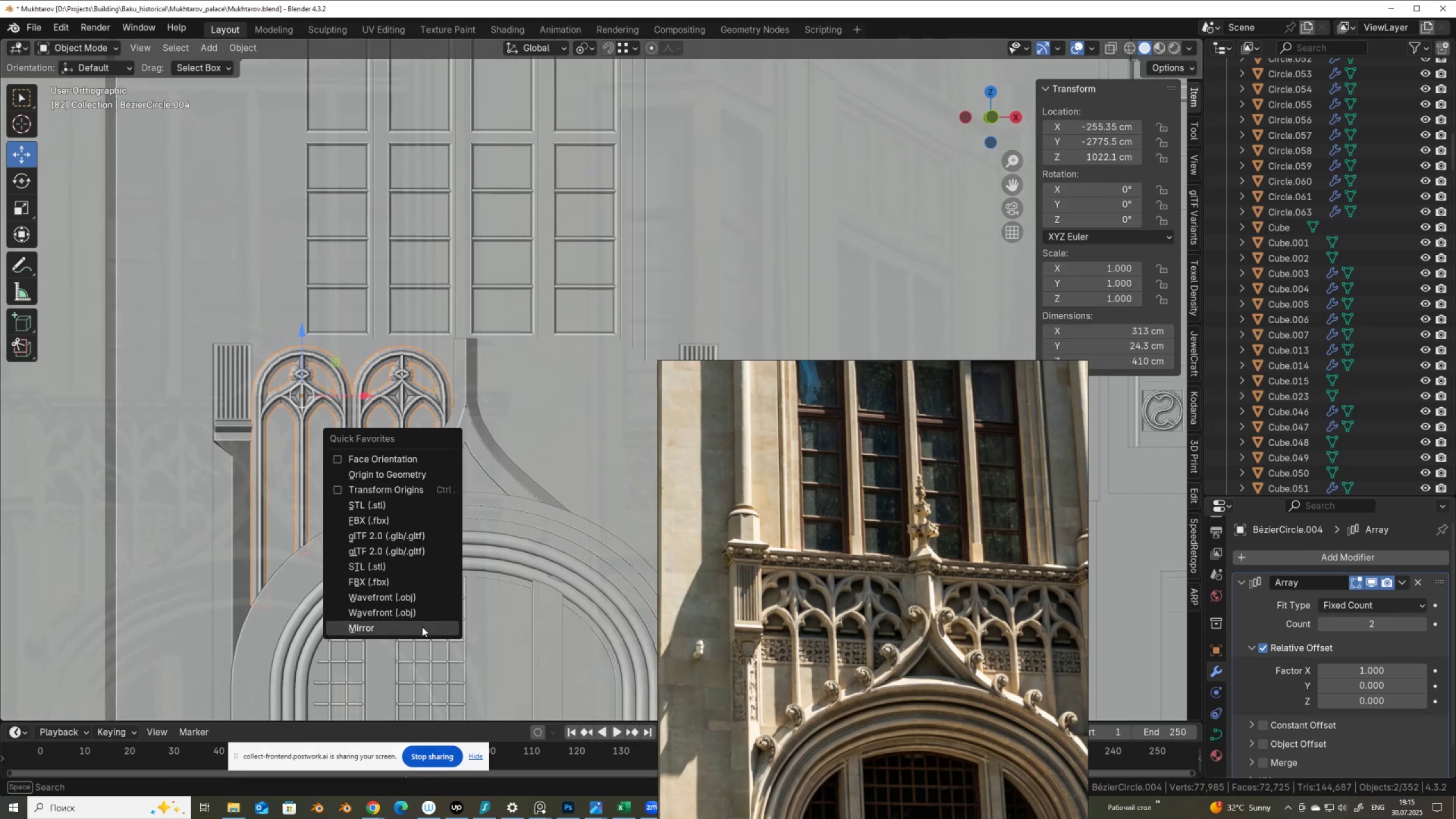 
left_click([422, 627])
 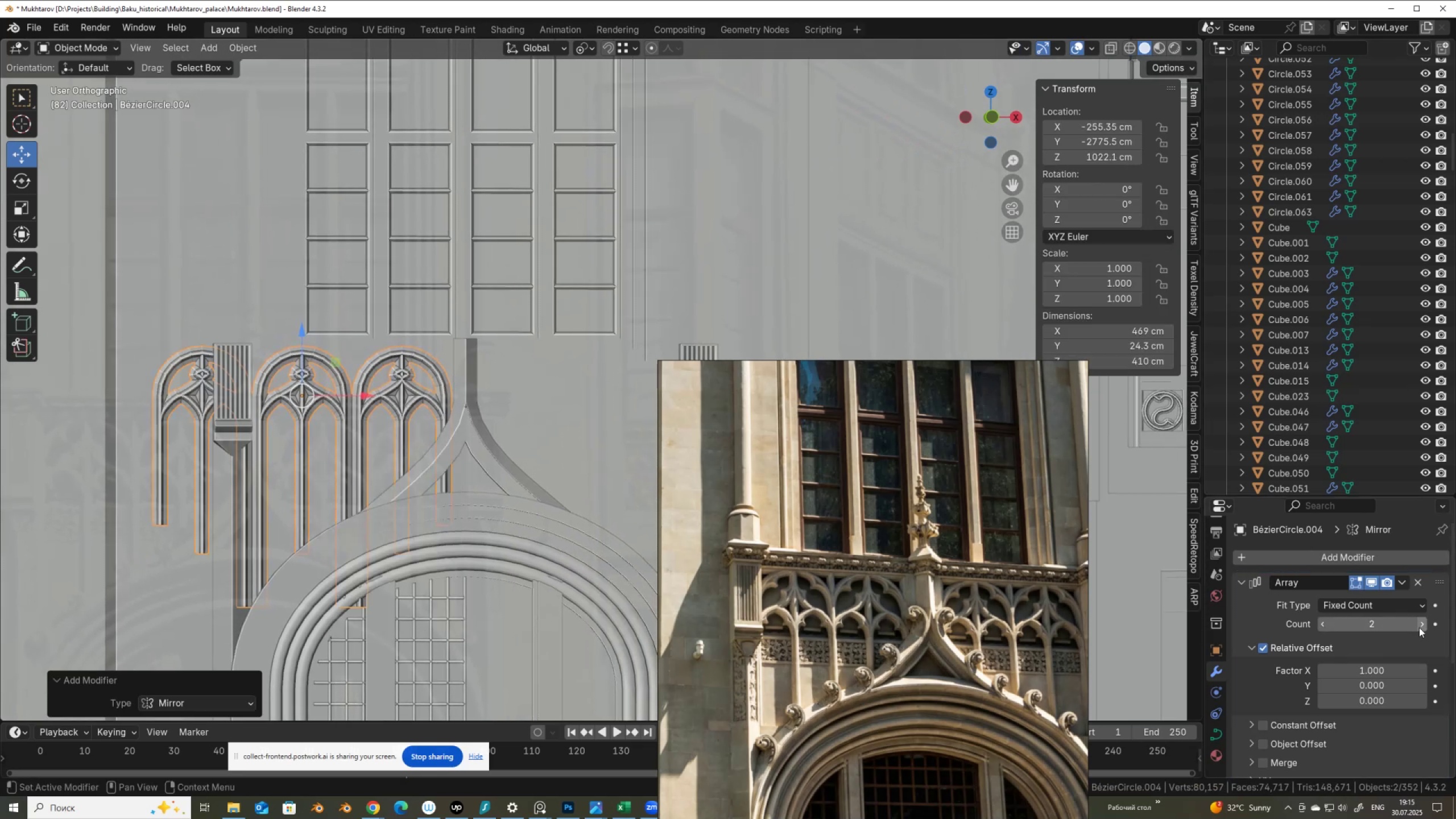 
scroll: coordinate [1368, 638], scroll_direction: down, amount: 11.0
 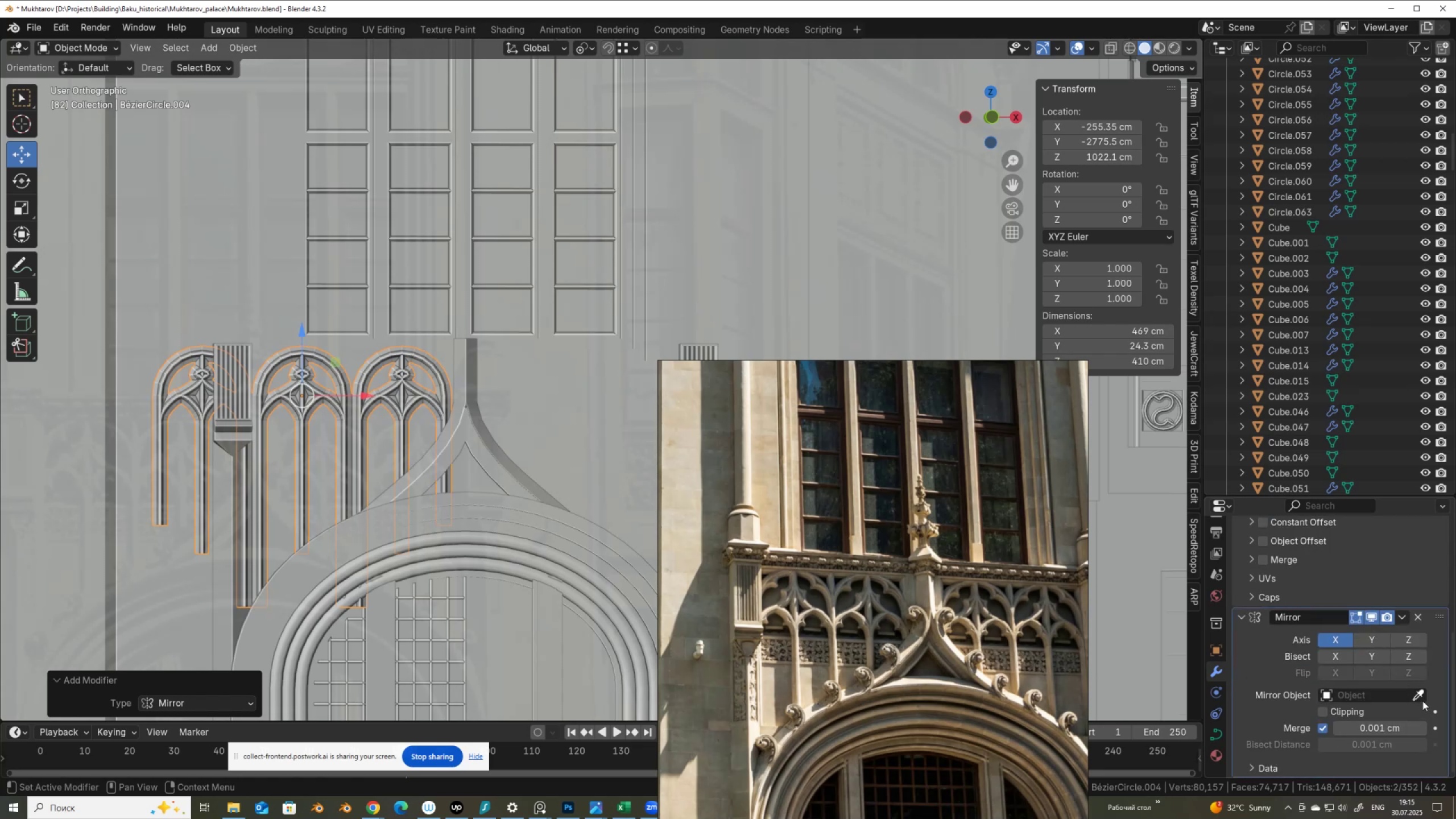 
left_click([1420, 692])
 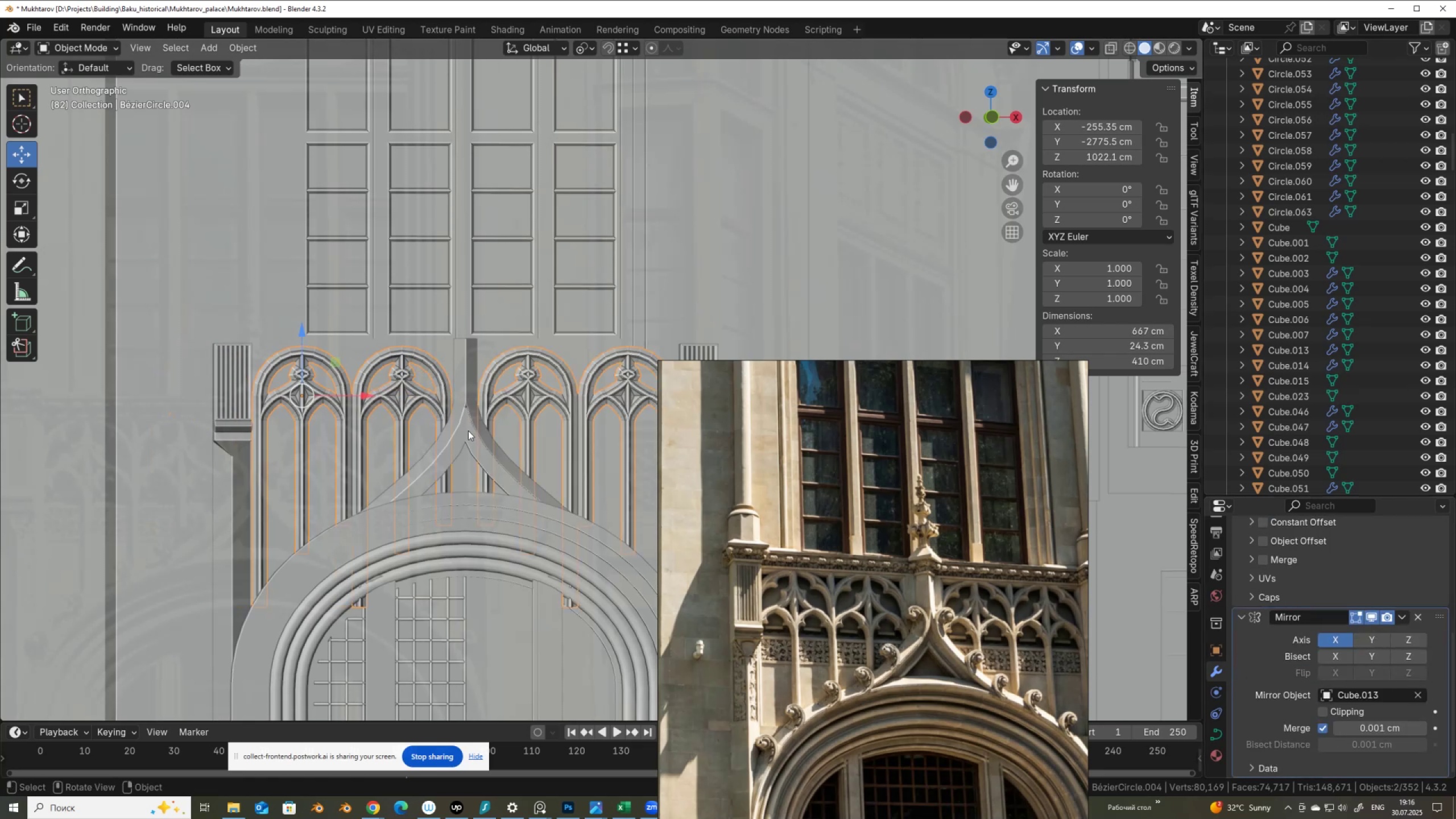 
scroll: coordinate [390, 427], scroll_direction: down, amount: 3.0
 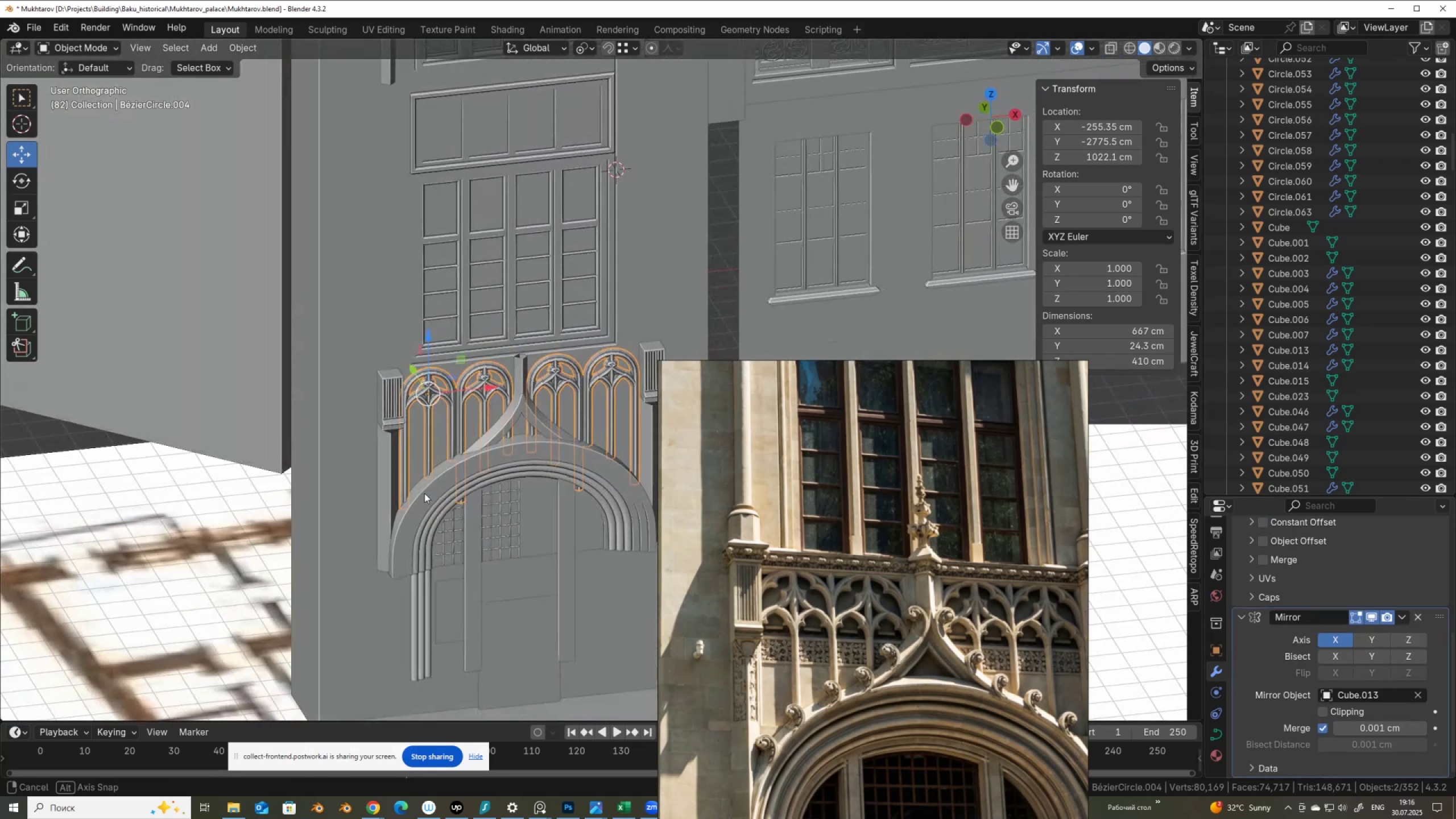 
scroll: coordinate [431, 487], scroll_direction: up, amount: 1.0
 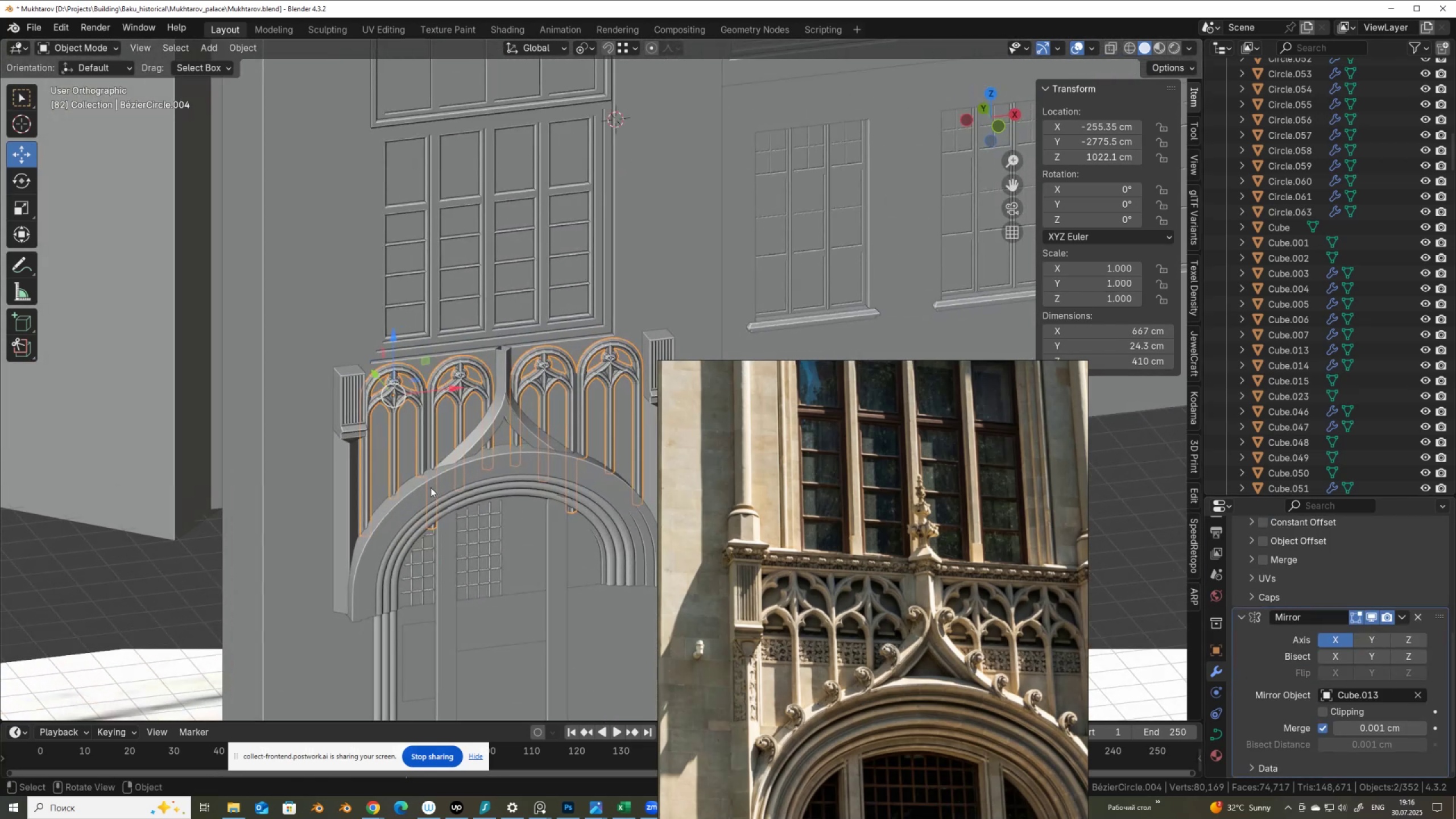 
key(Control+ControlLeft)
 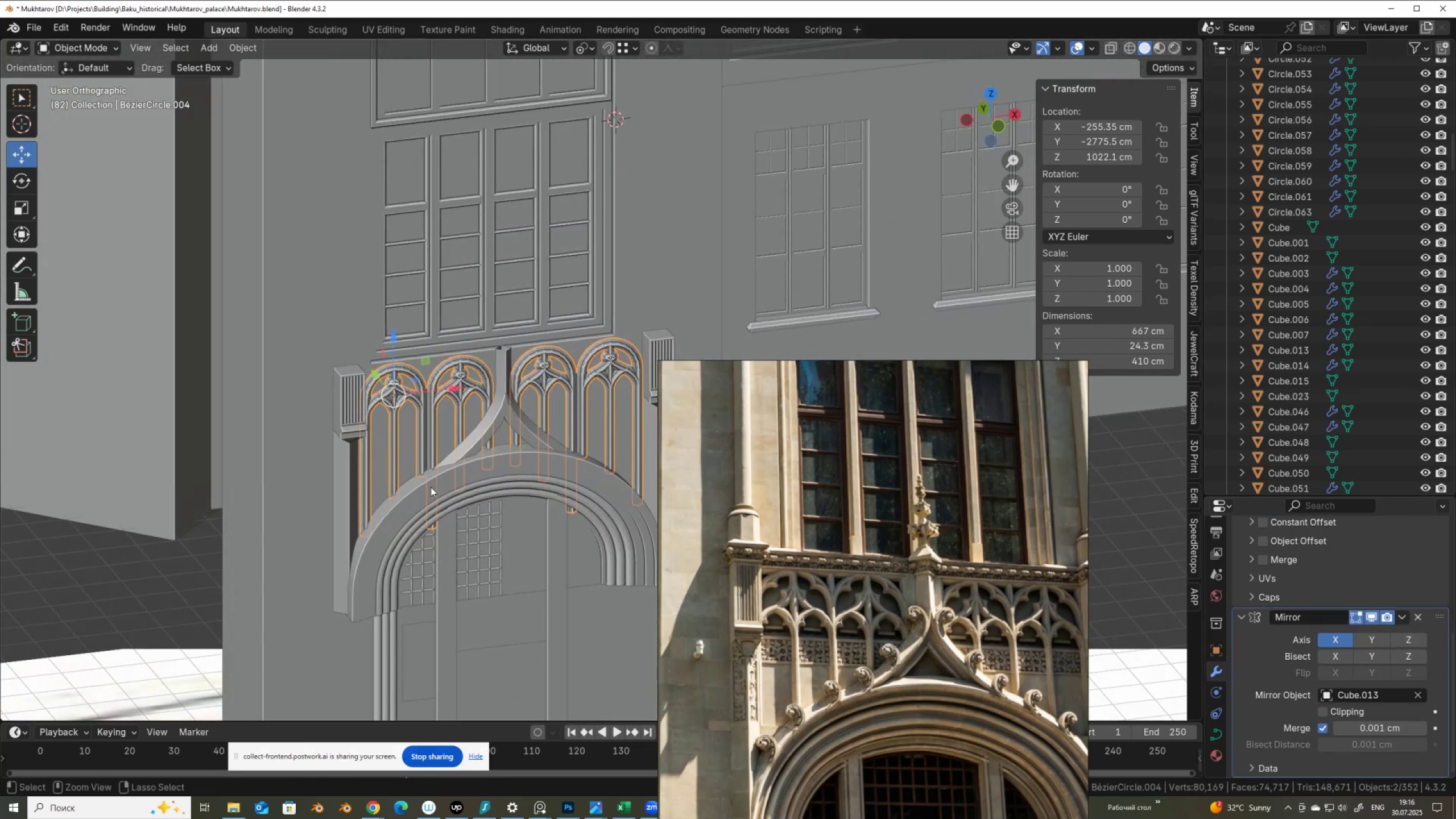 
key(Control+S)
 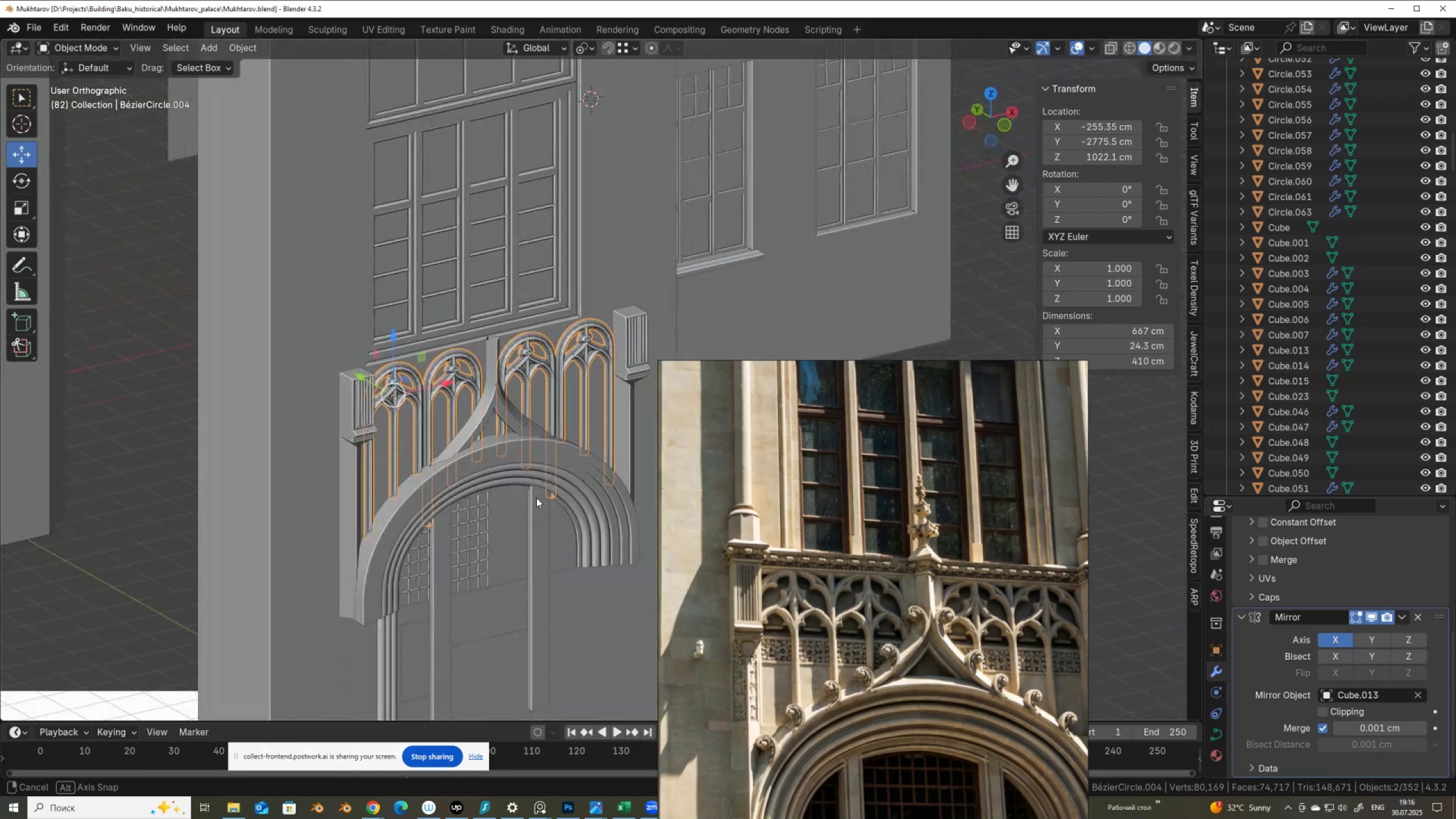 
wait(22.96)
 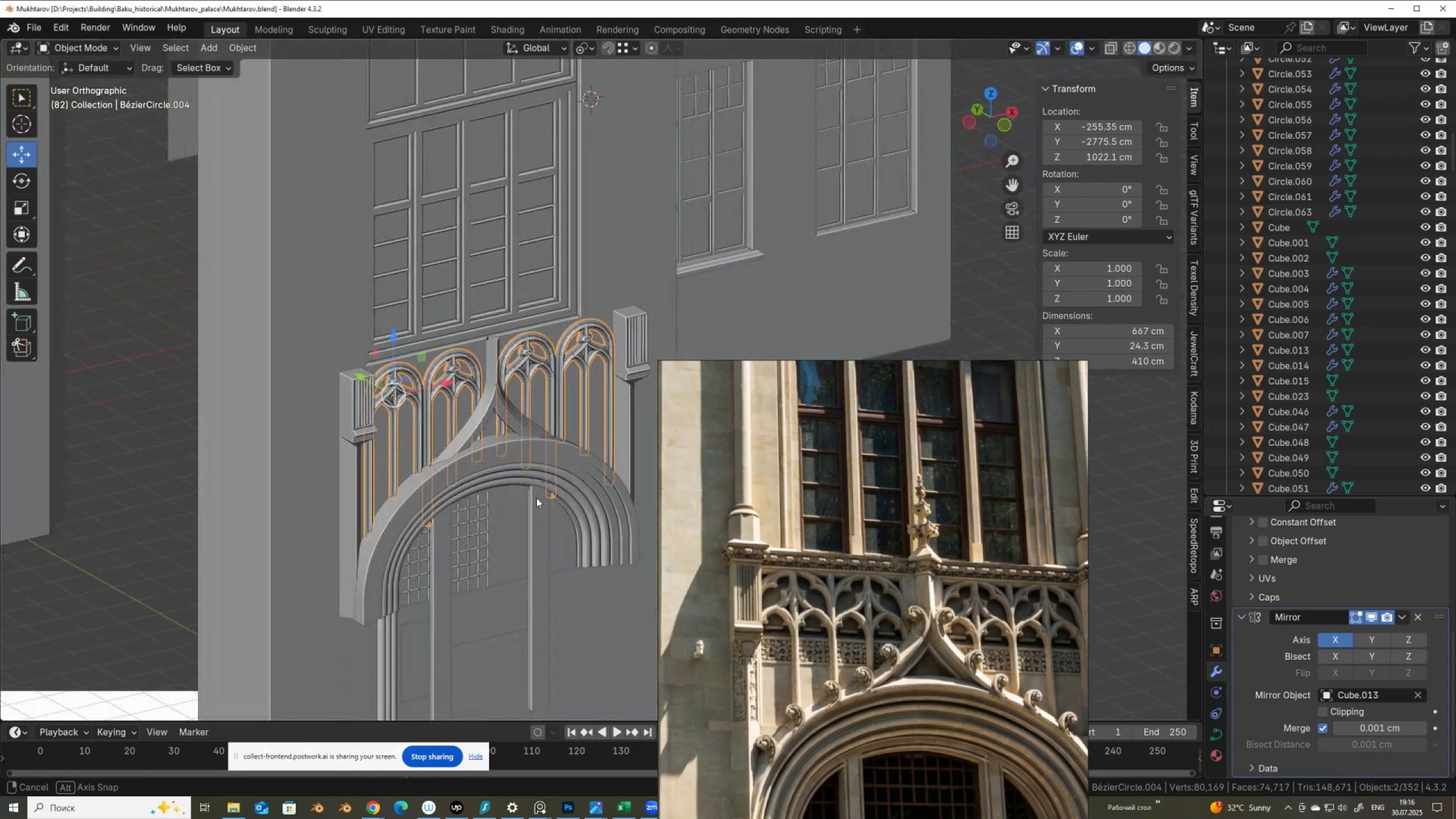 
scroll: coordinate [335, 424], scroll_direction: up, amount: 2.0
 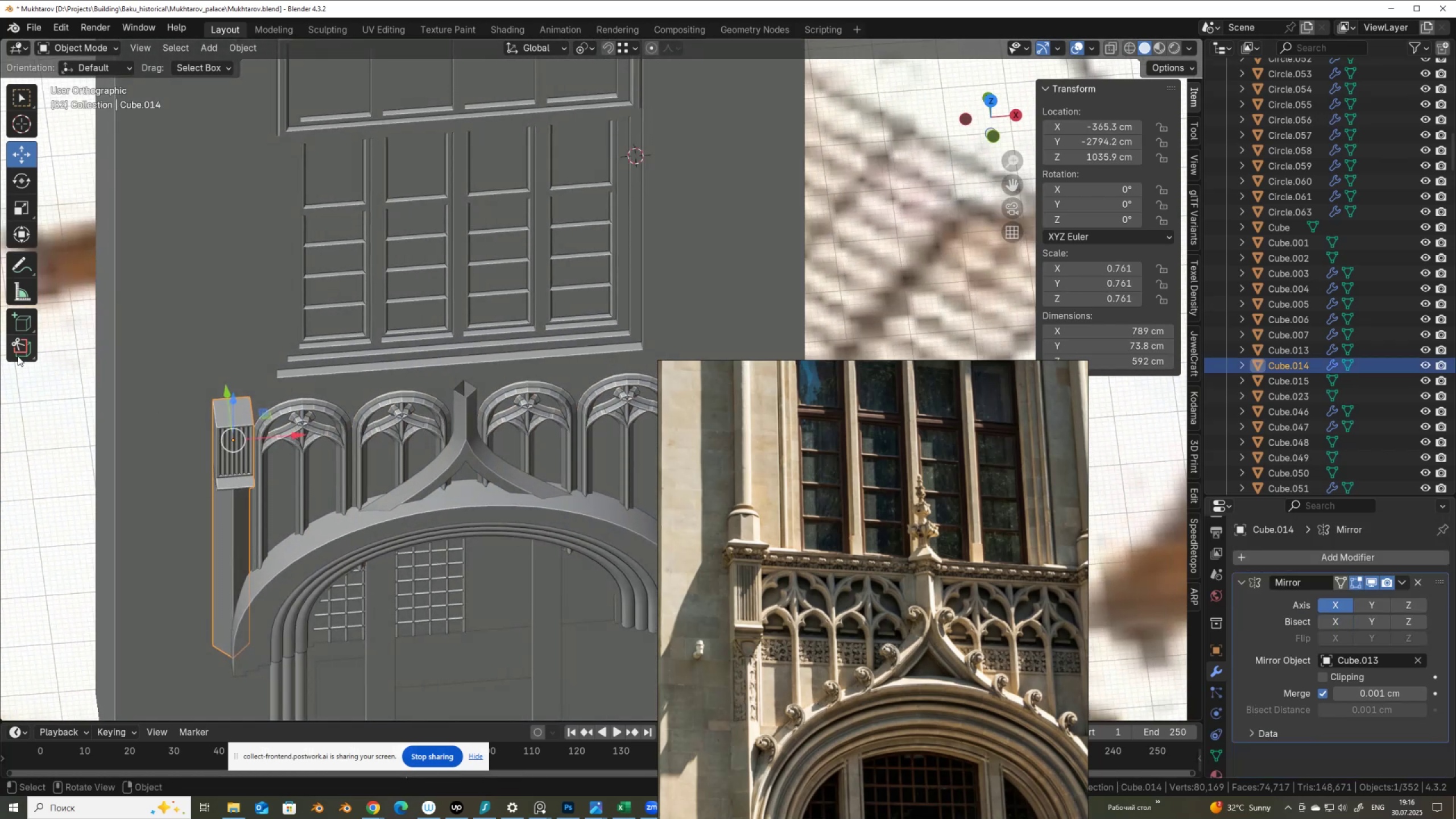 
left_click([24, 326])
 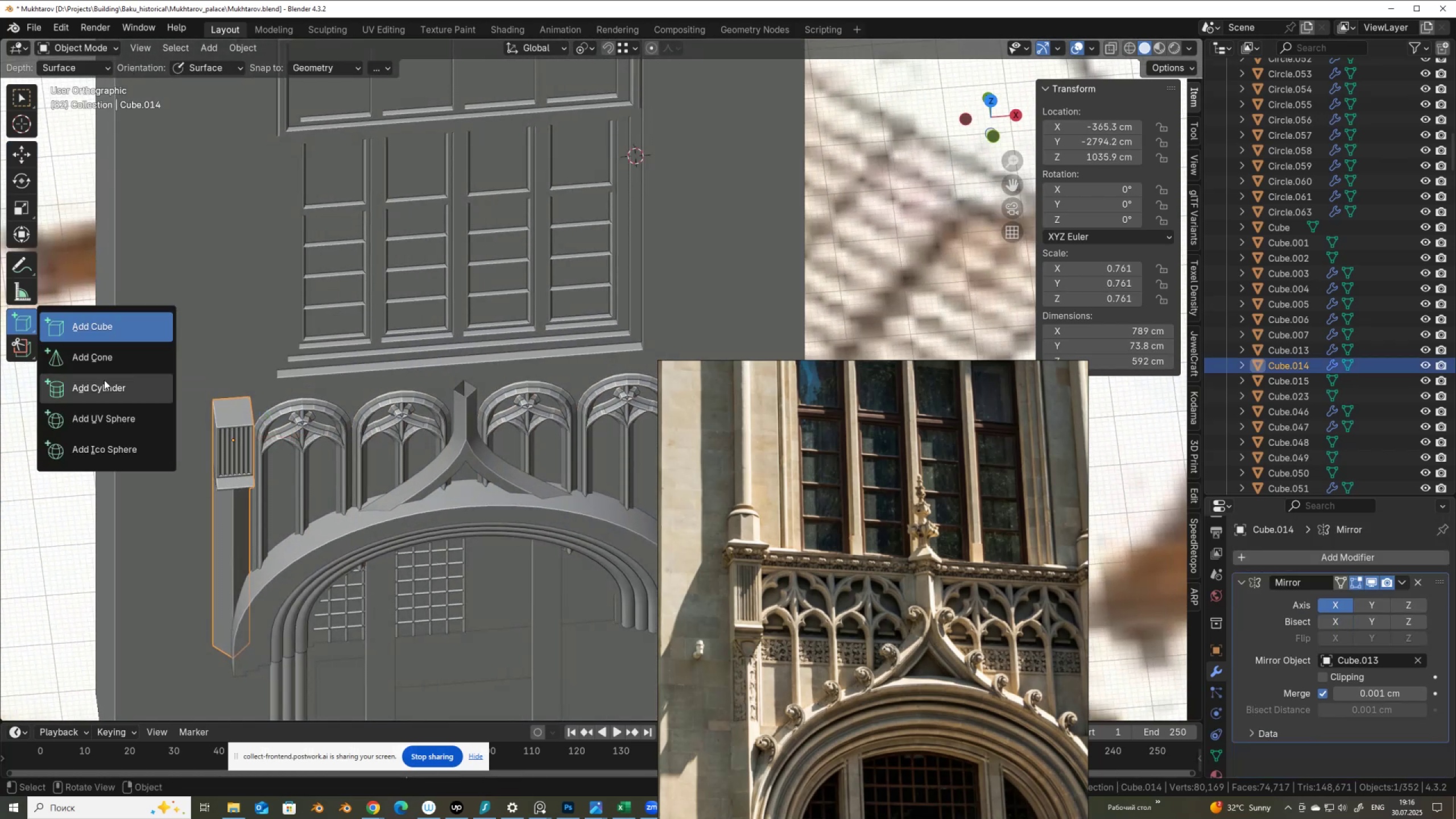 
scroll: coordinate [224, 422], scroll_direction: up, amount: 2.0
 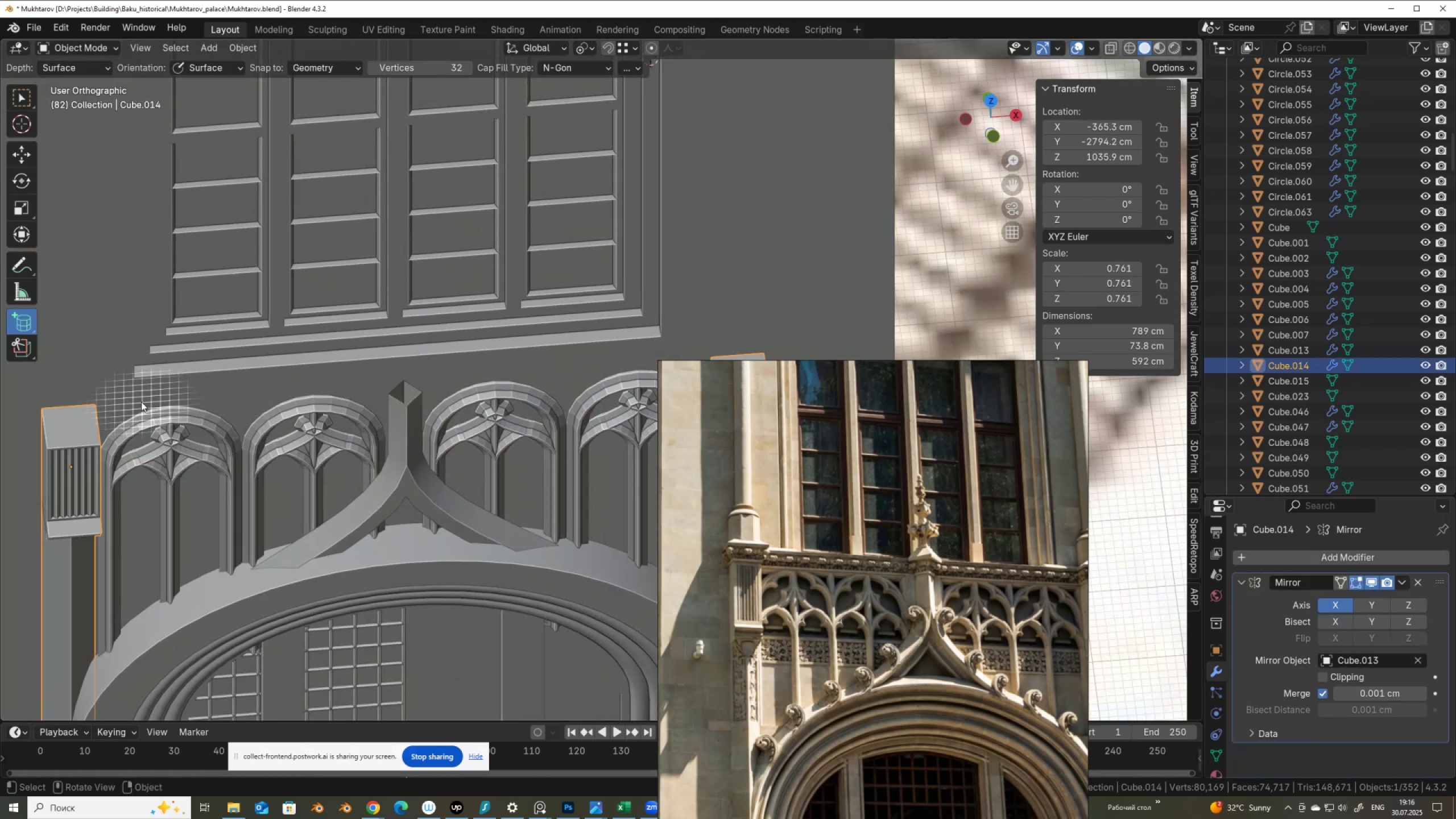 
hold_key(key=ShiftLeft, duration=0.42)
 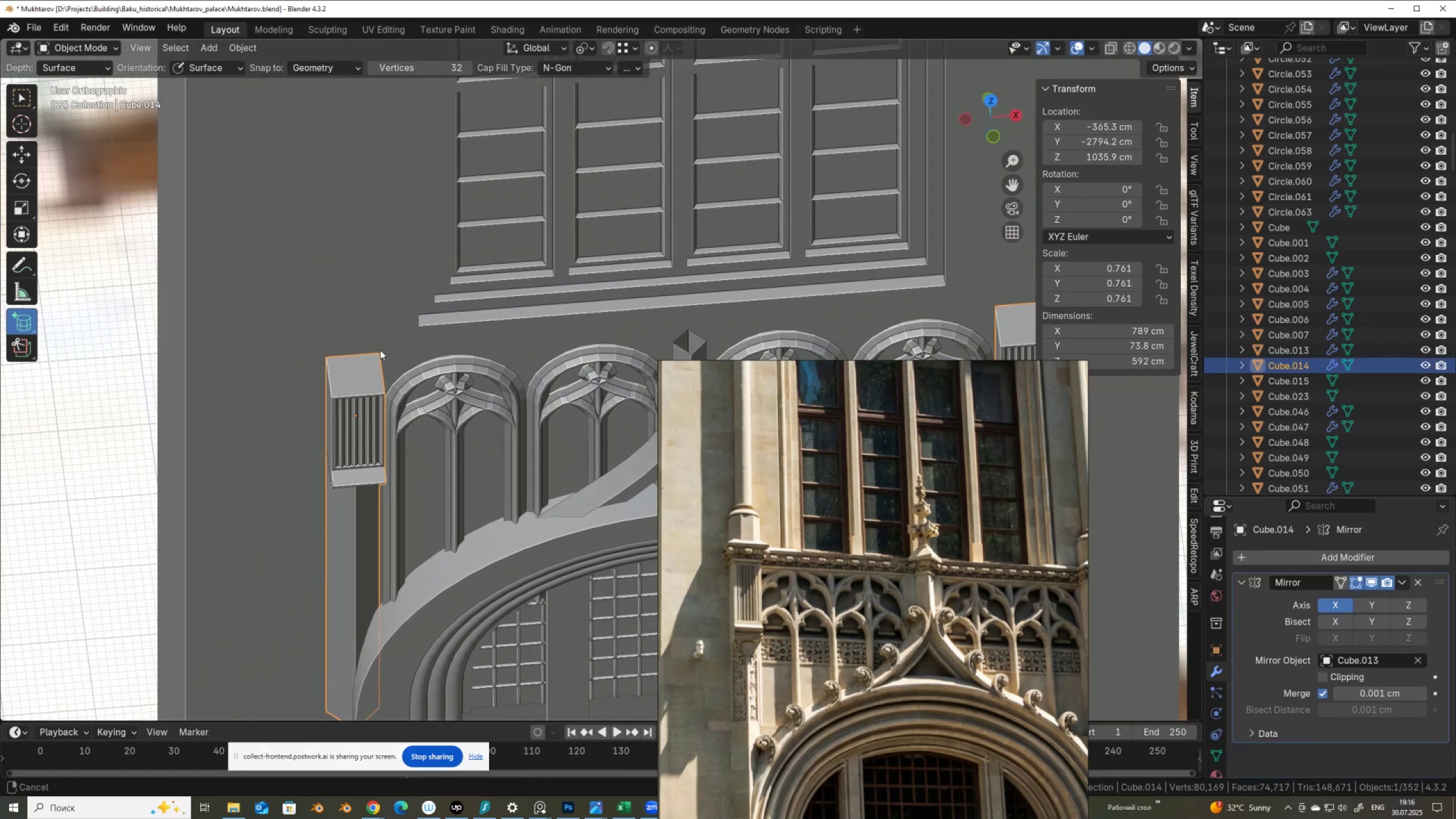 
scroll: coordinate [345, 394], scroll_direction: up, amount: 2.0
 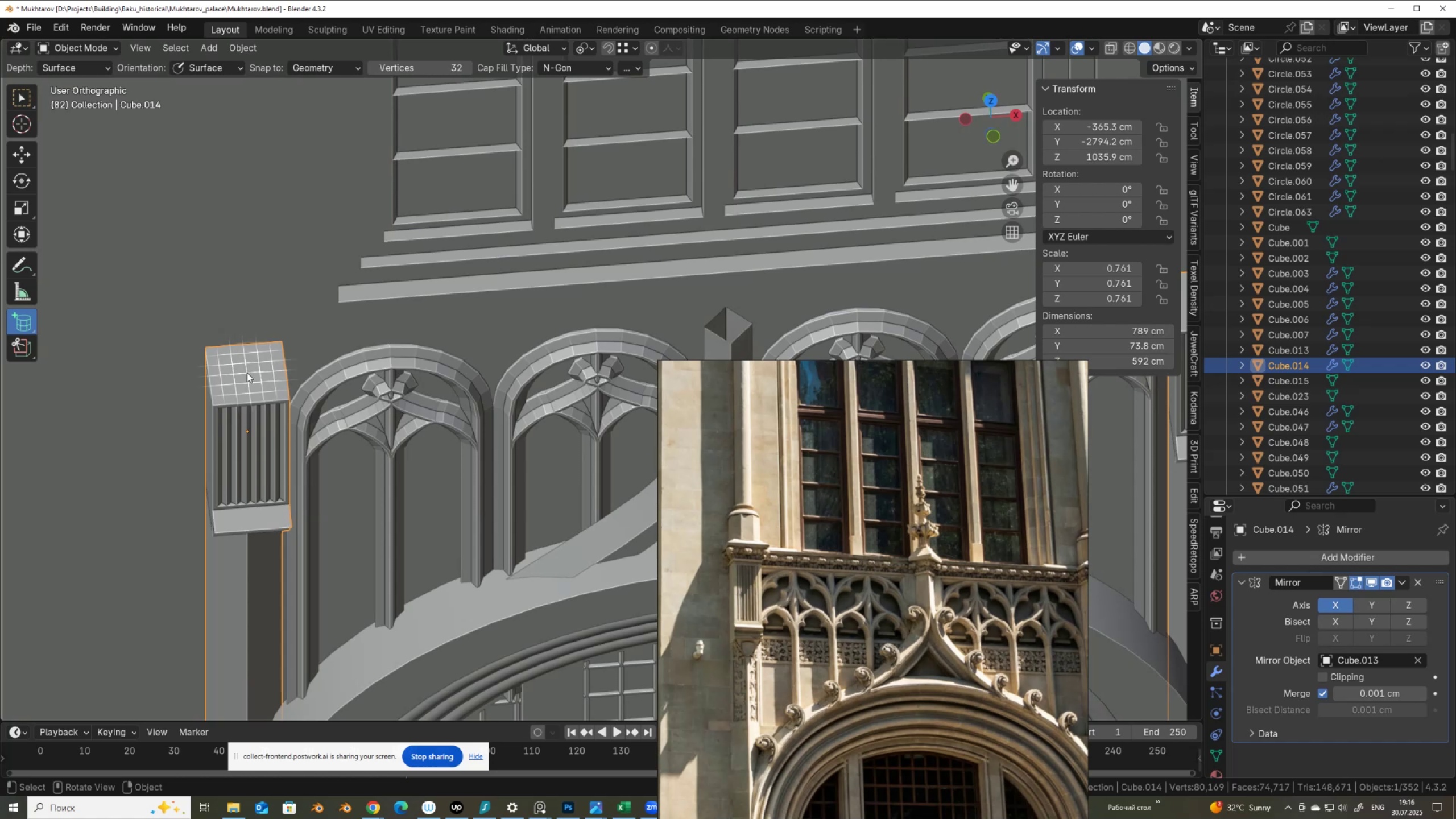 
hold_key(key=ControlLeft, duration=1.5)
 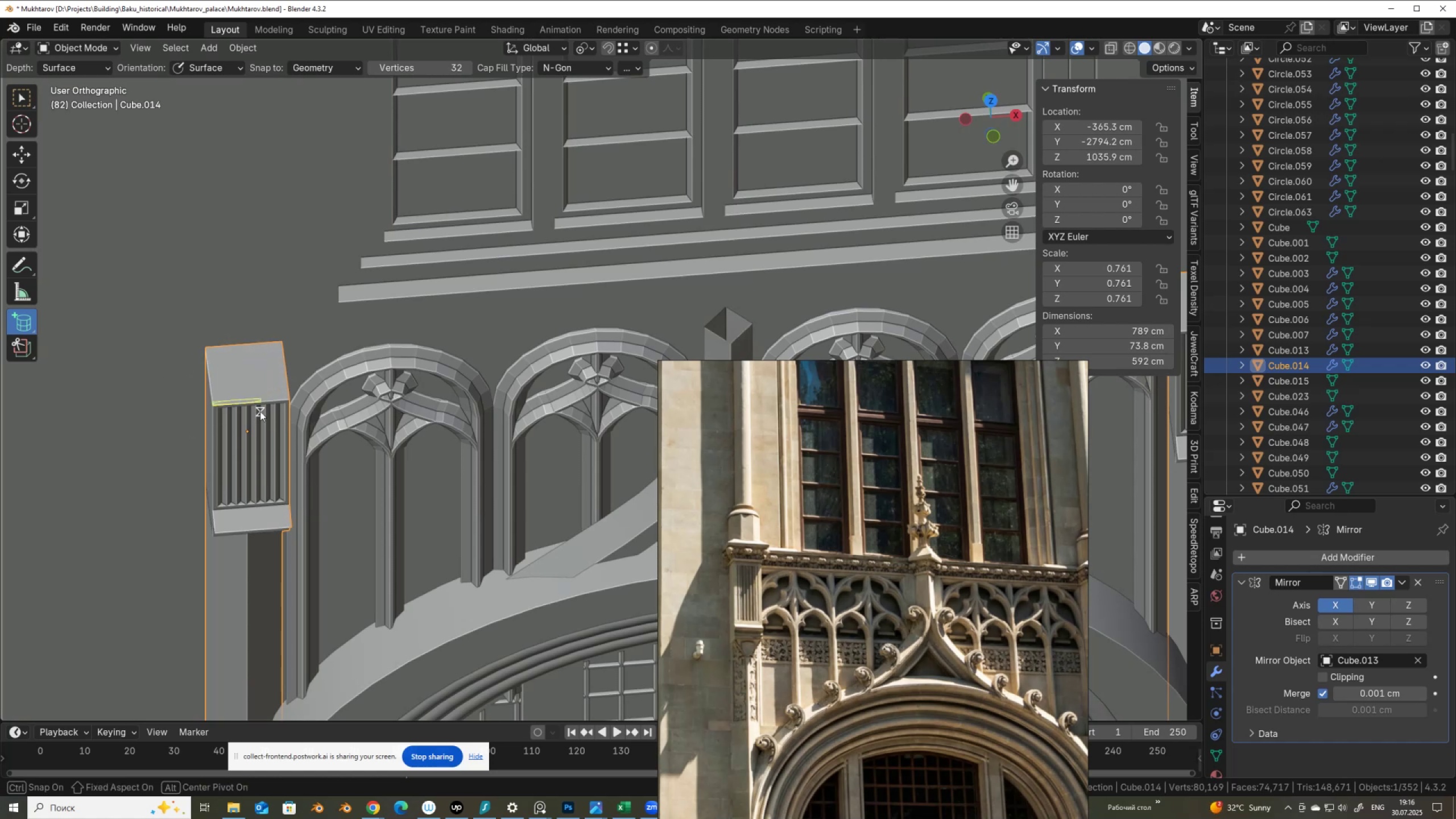 
hold_key(key=ControlLeft, duration=0.83)
 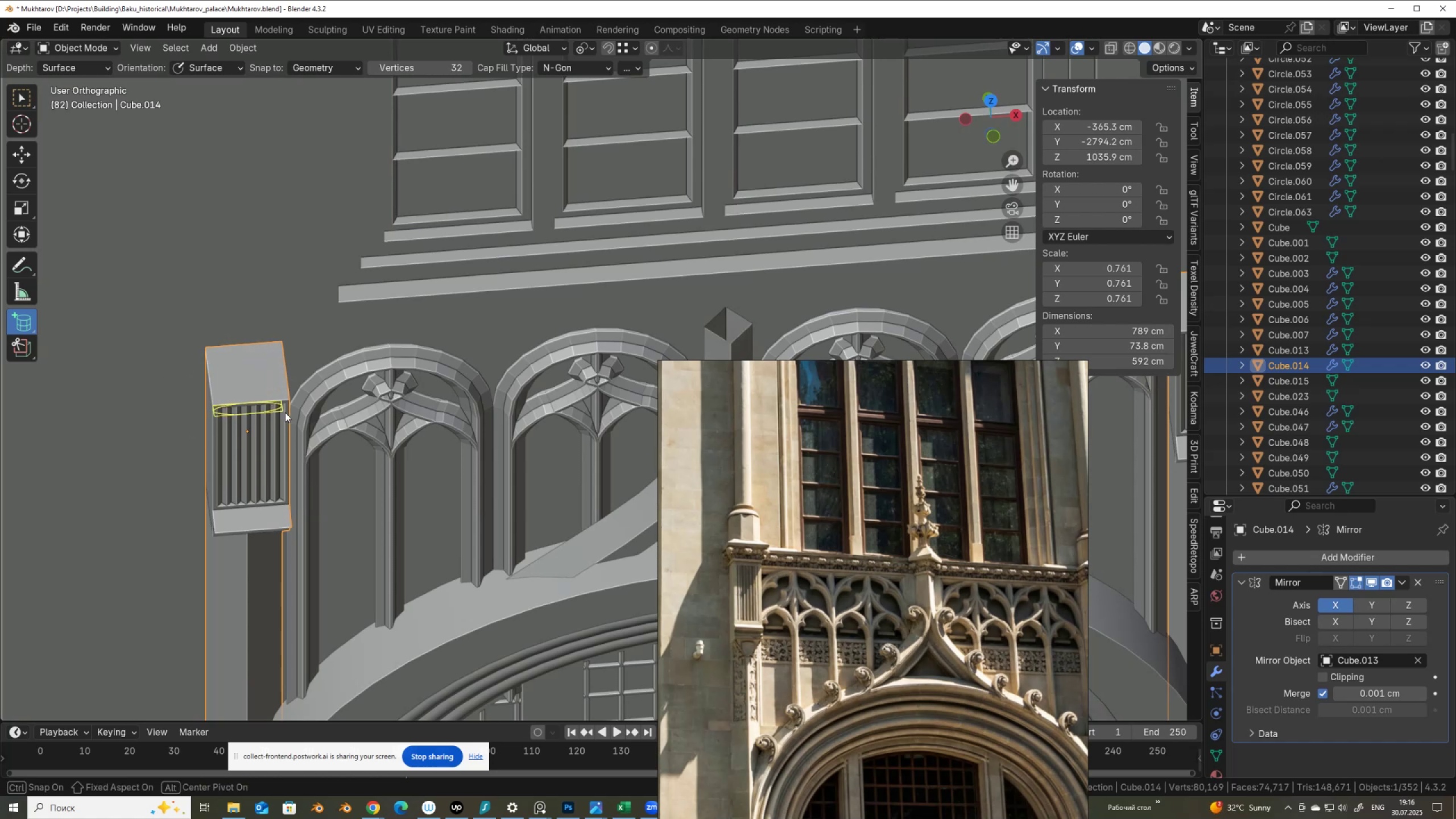 
key(Control+ControlLeft)
 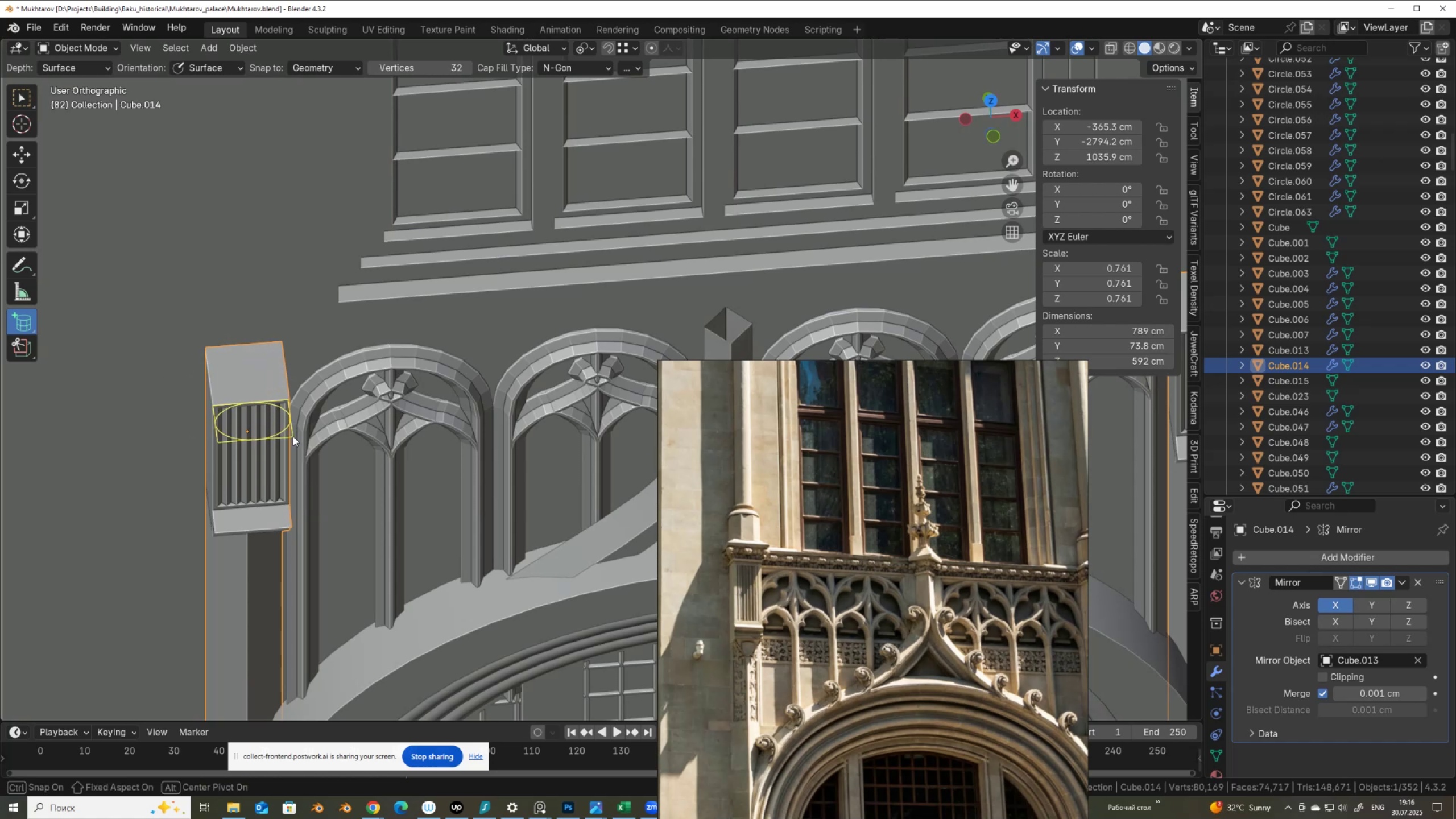 
hold_key(key=ShiftLeft, duration=3.77)
 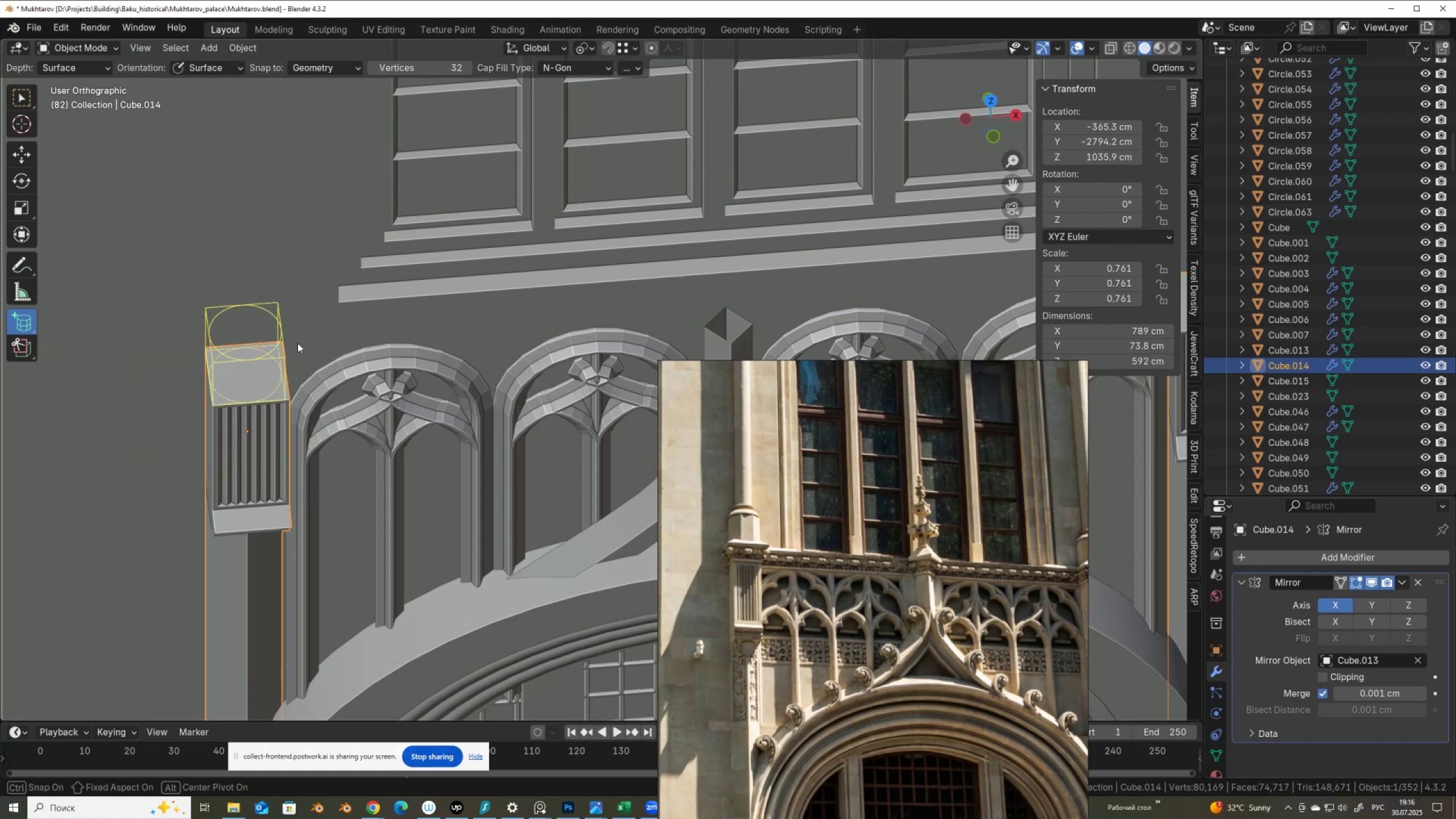 
hold_key(key=AltLeft, duration=1.54)
 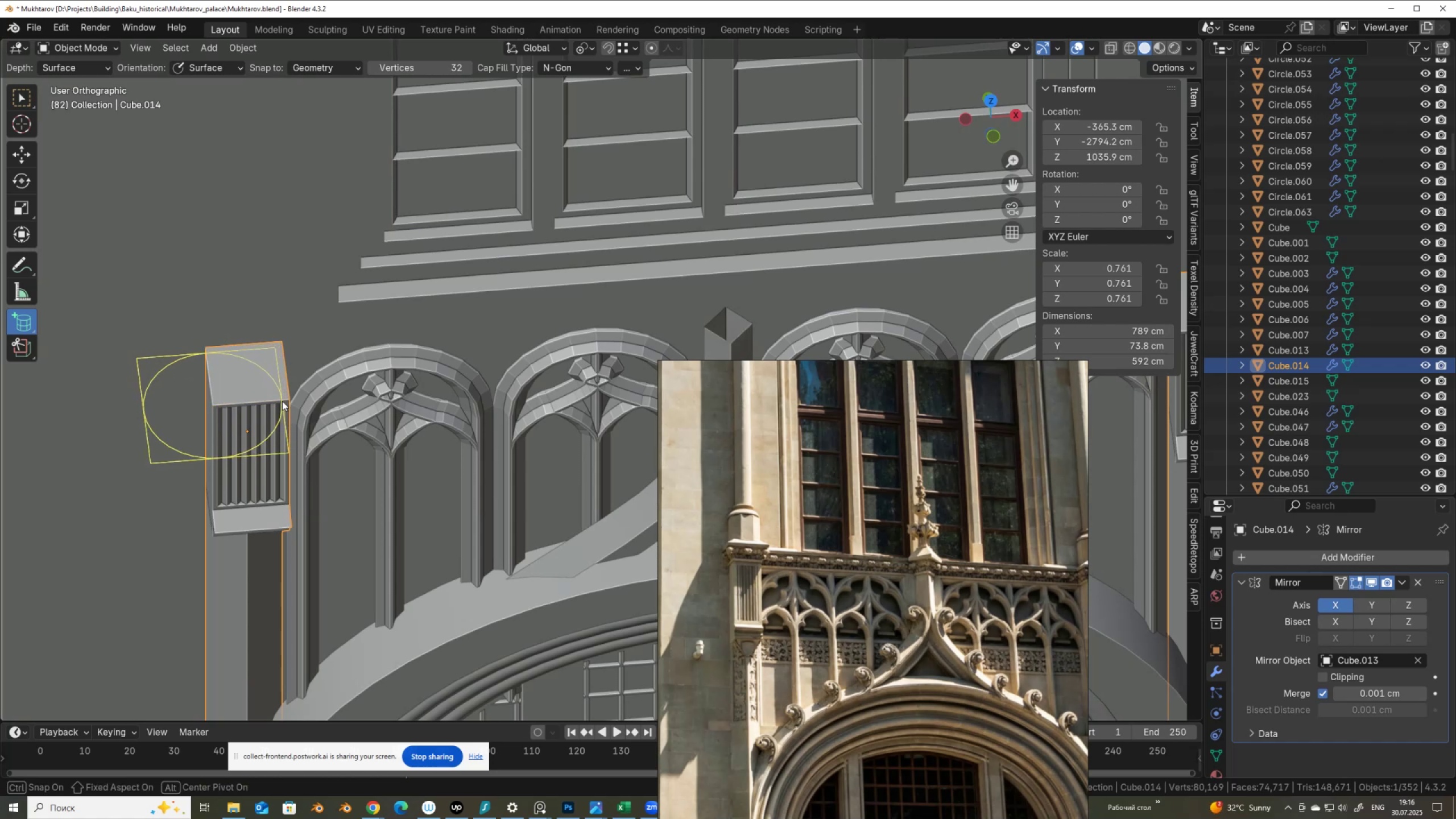 
key(Alt+Shift+AltLeft)
 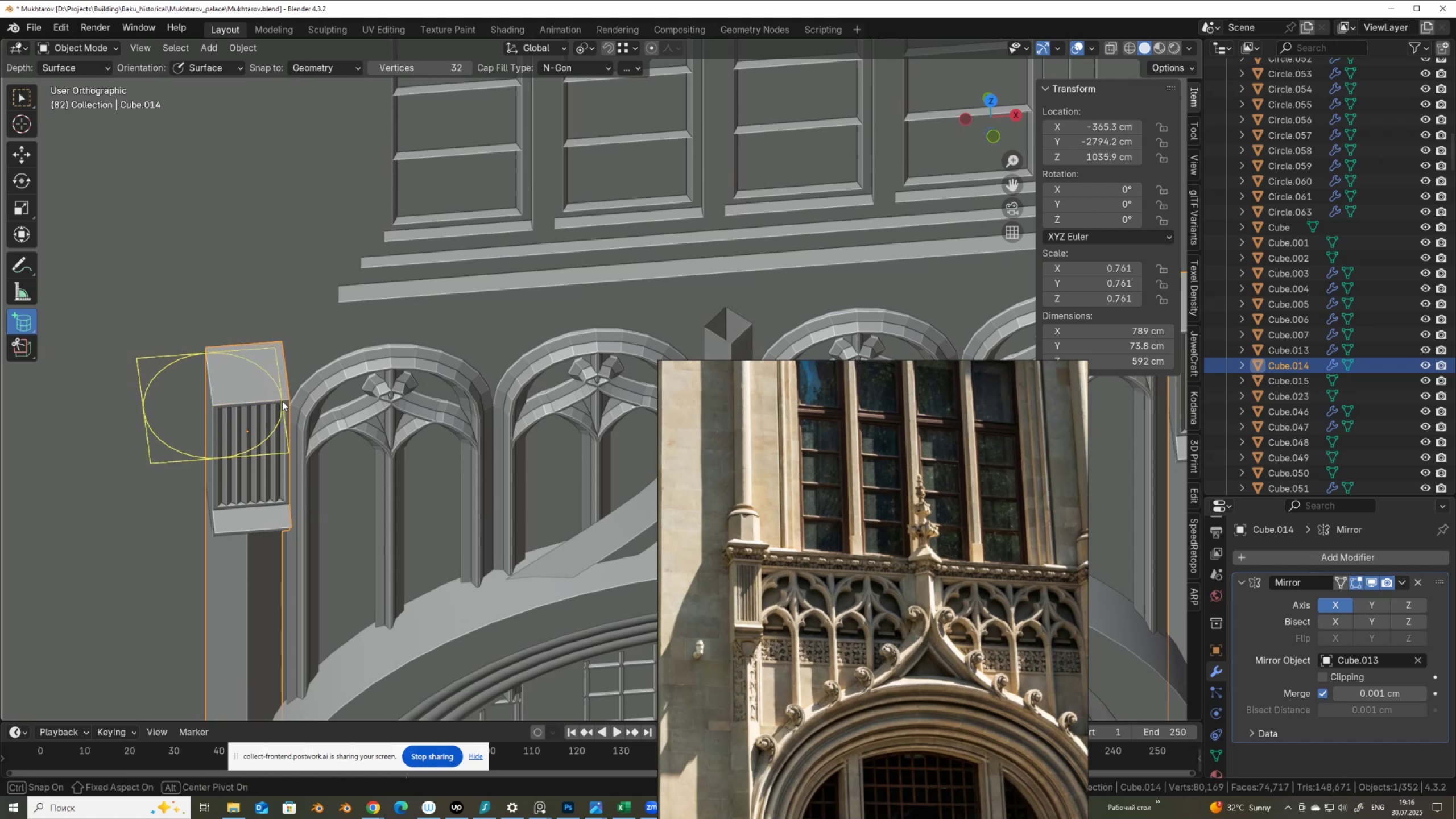 
key(Alt+Shift+AltLeft)
 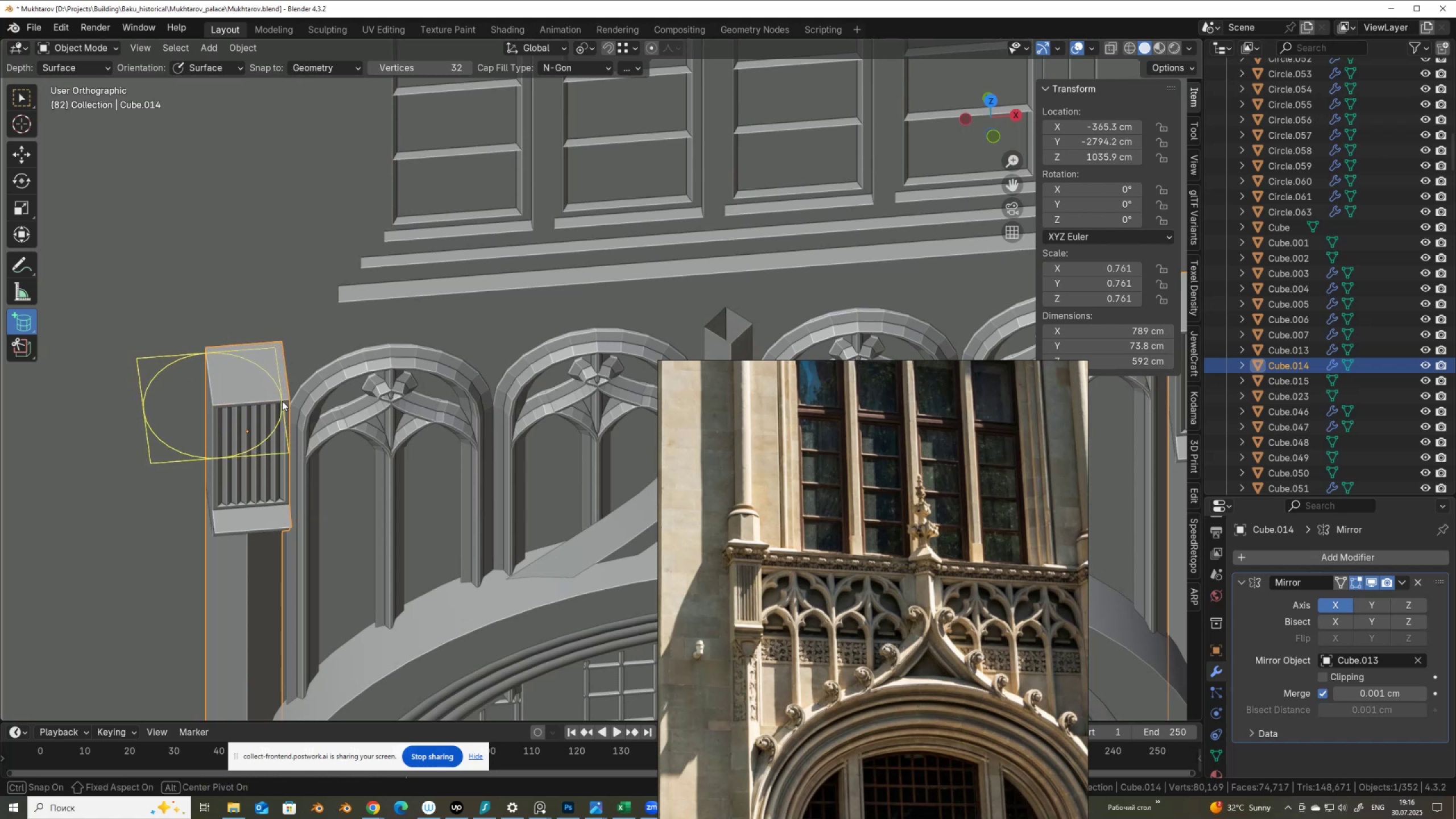 
key(Alt+Shift+AltLeft)
 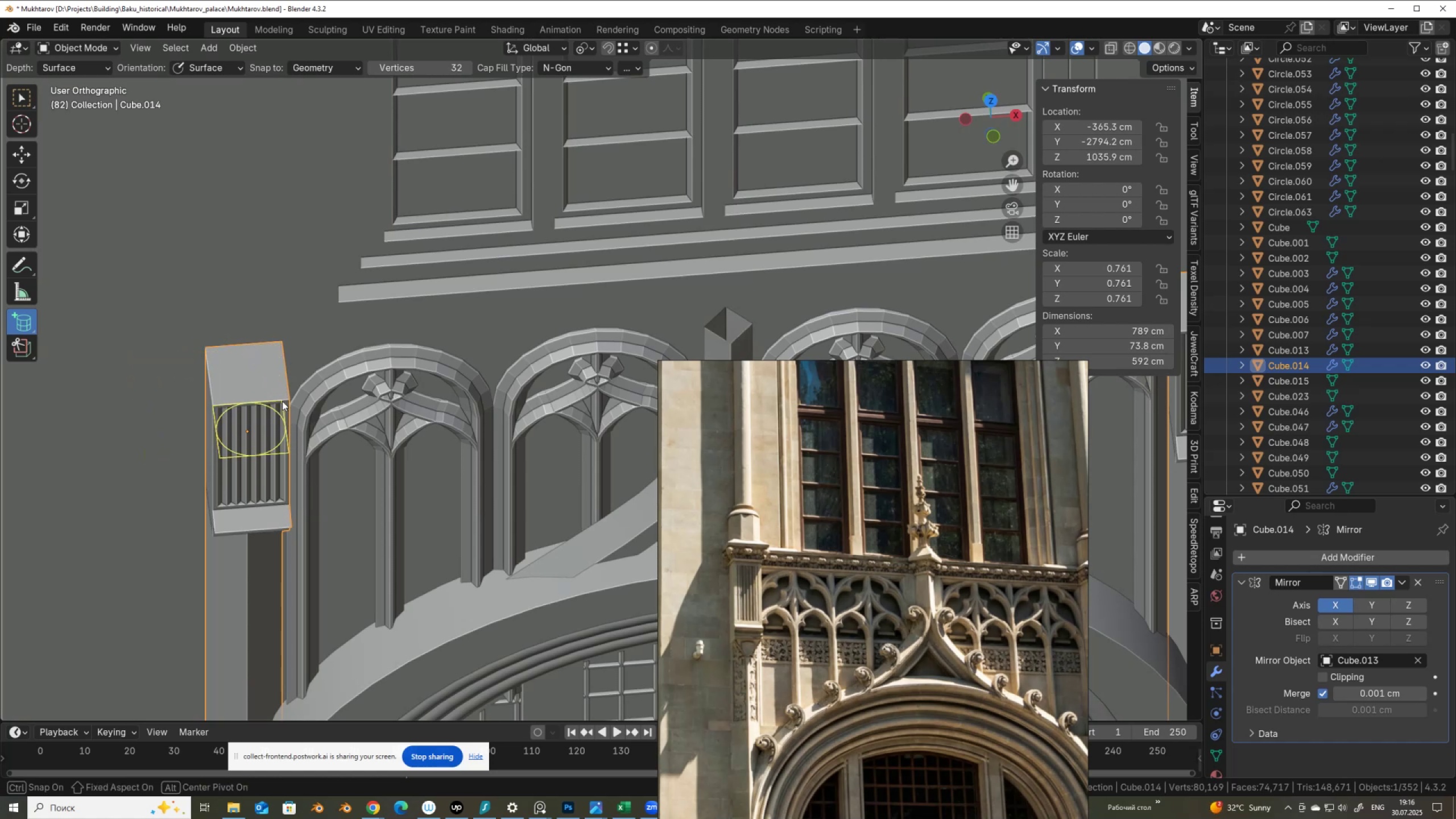 
key(Alt+Shift+AltLeft)
 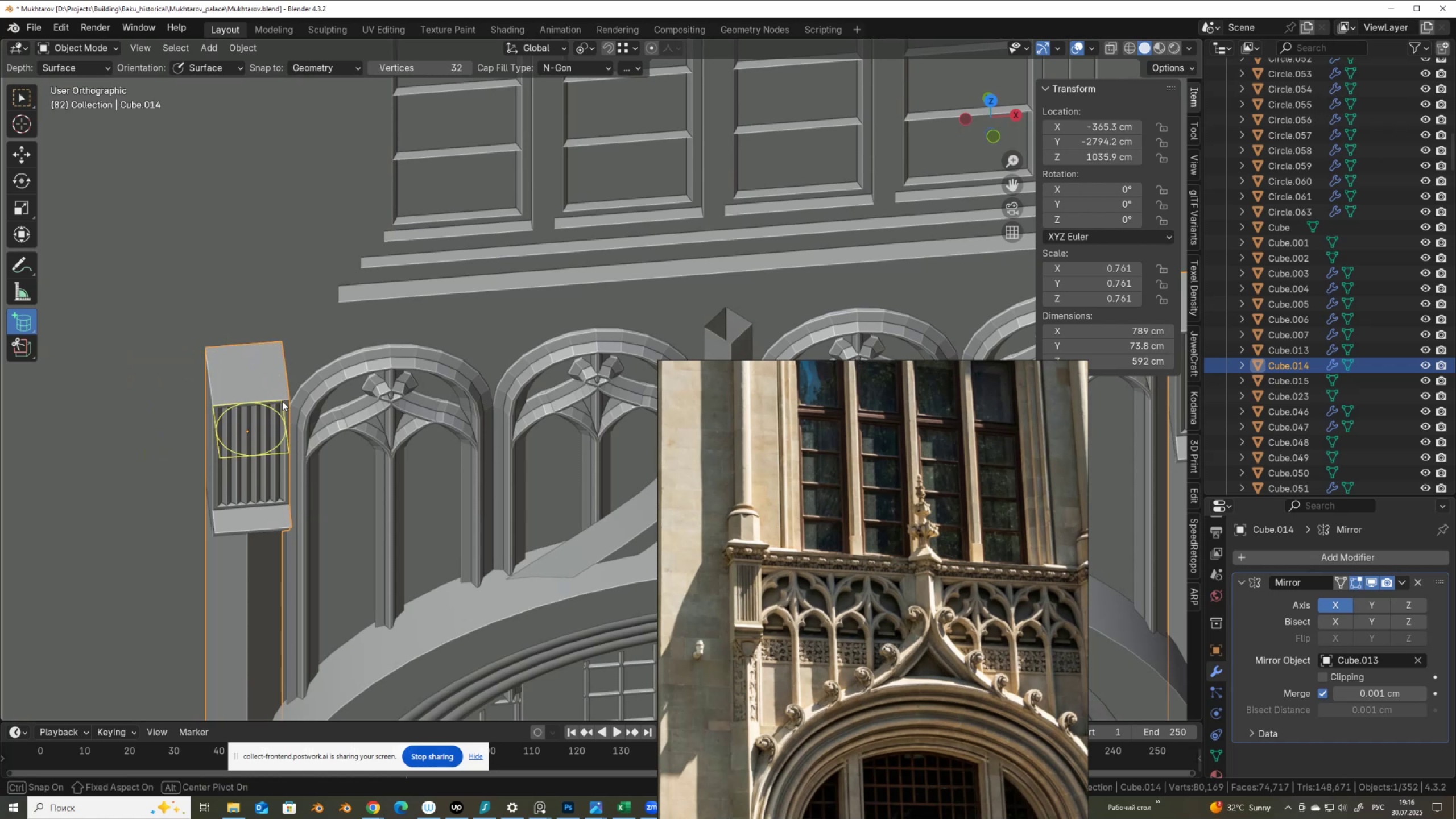 
hold_key(key=ControlLeft, duration=1.53)
 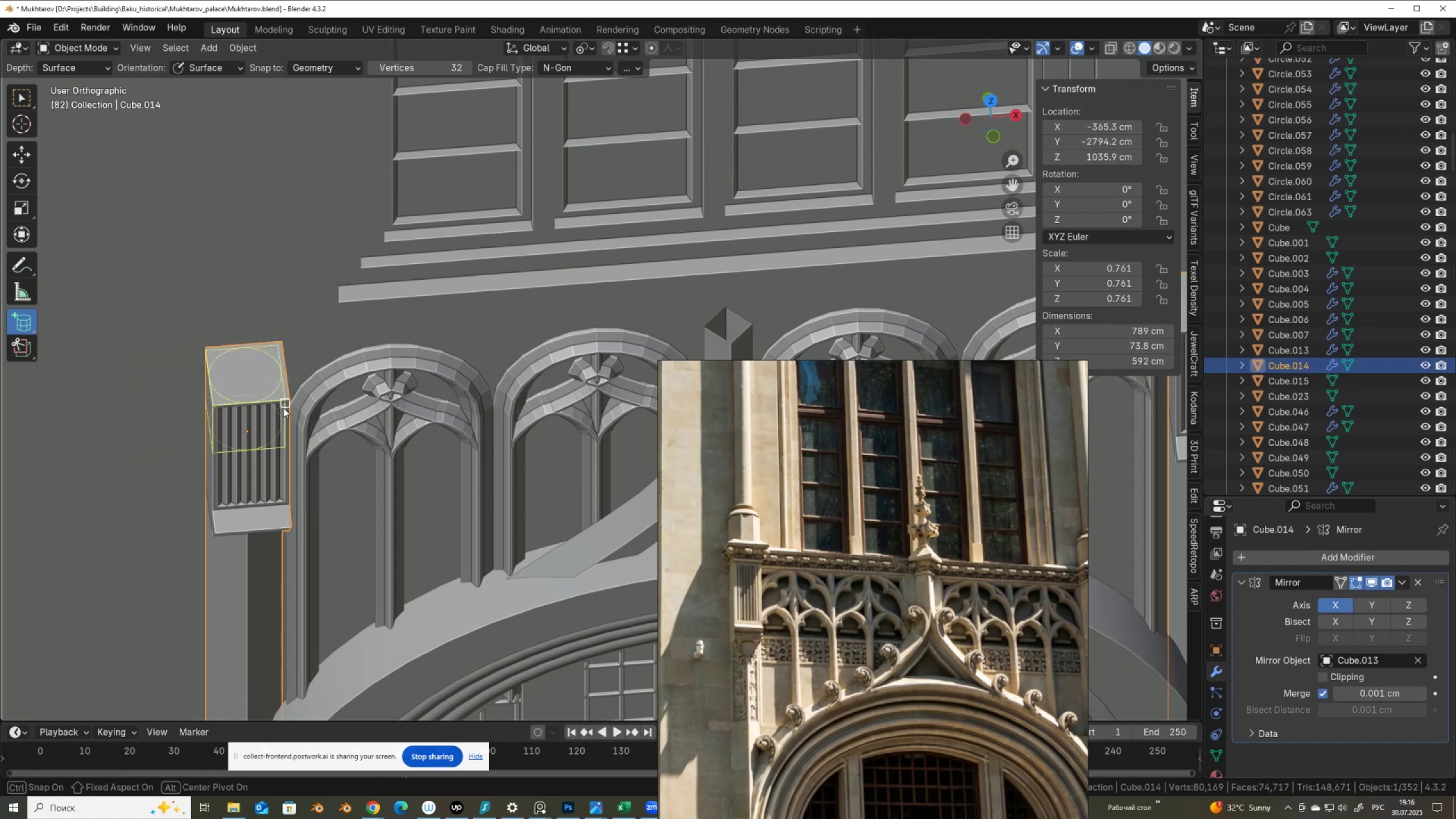 
key(Control+Shift+ControlLeft)
 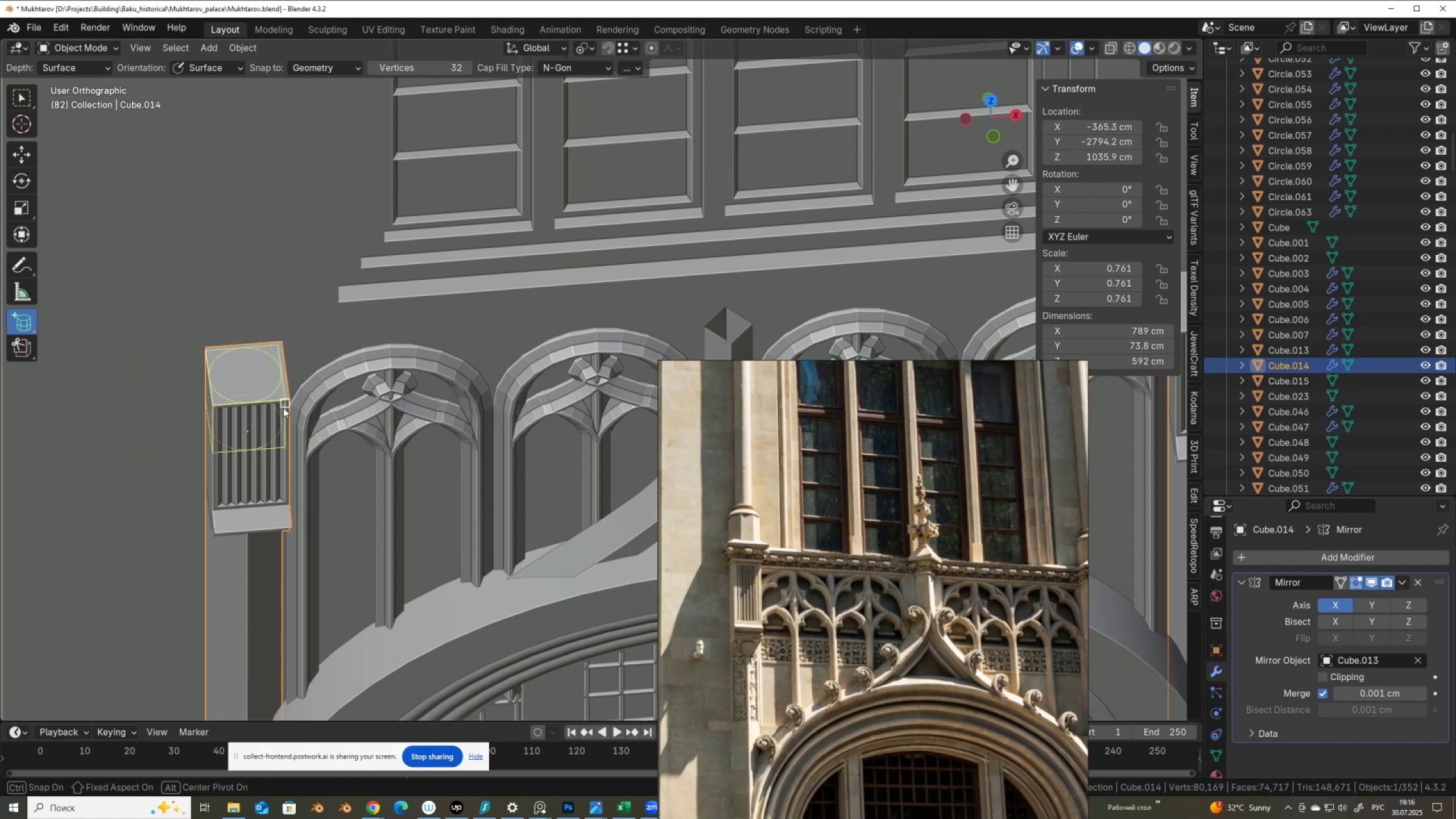 
key(Control+Shift+ControlLeft)
 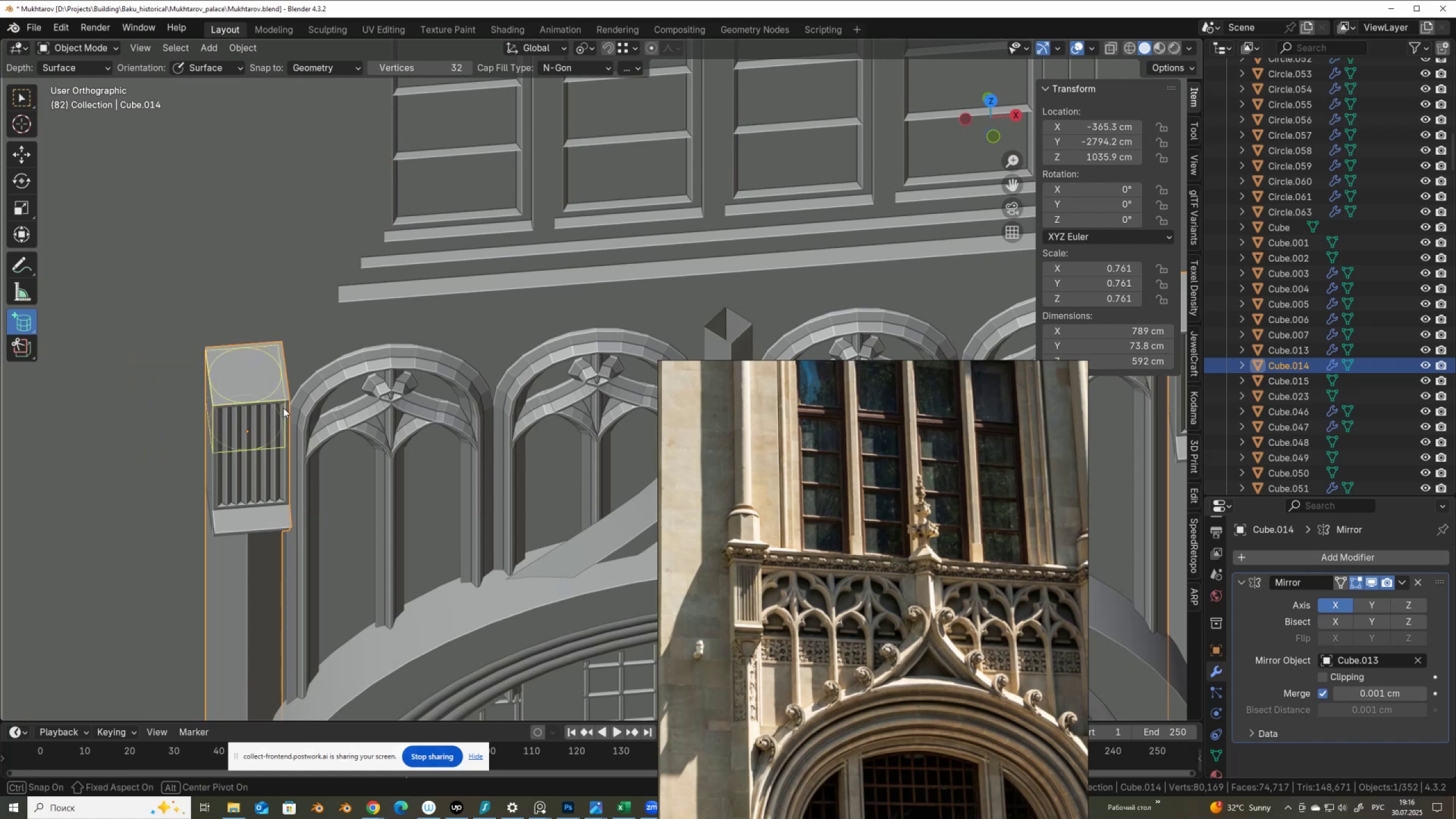 
key(Control+Shift+ControlLeft)
 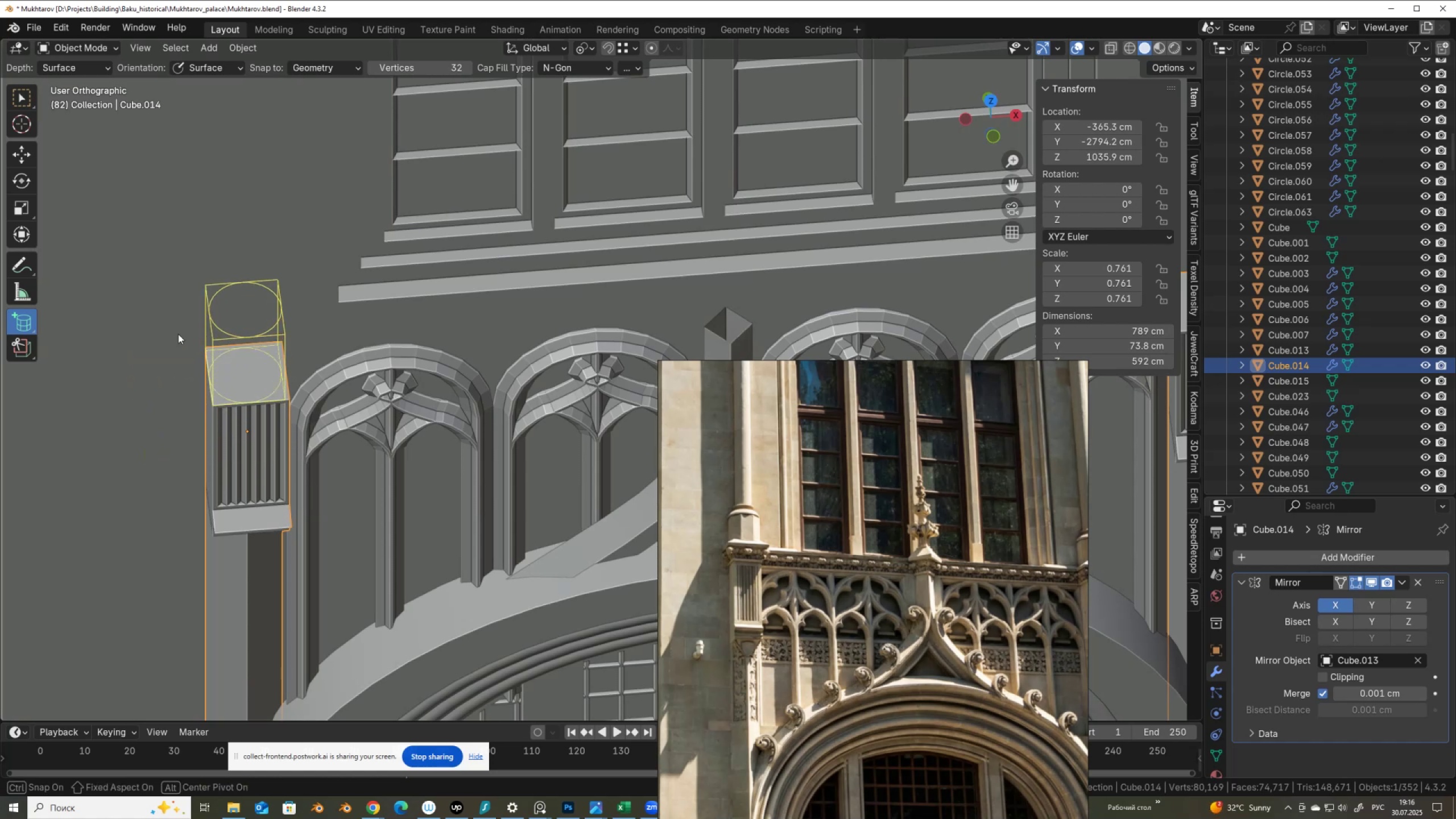 
left_click([178, 334])
 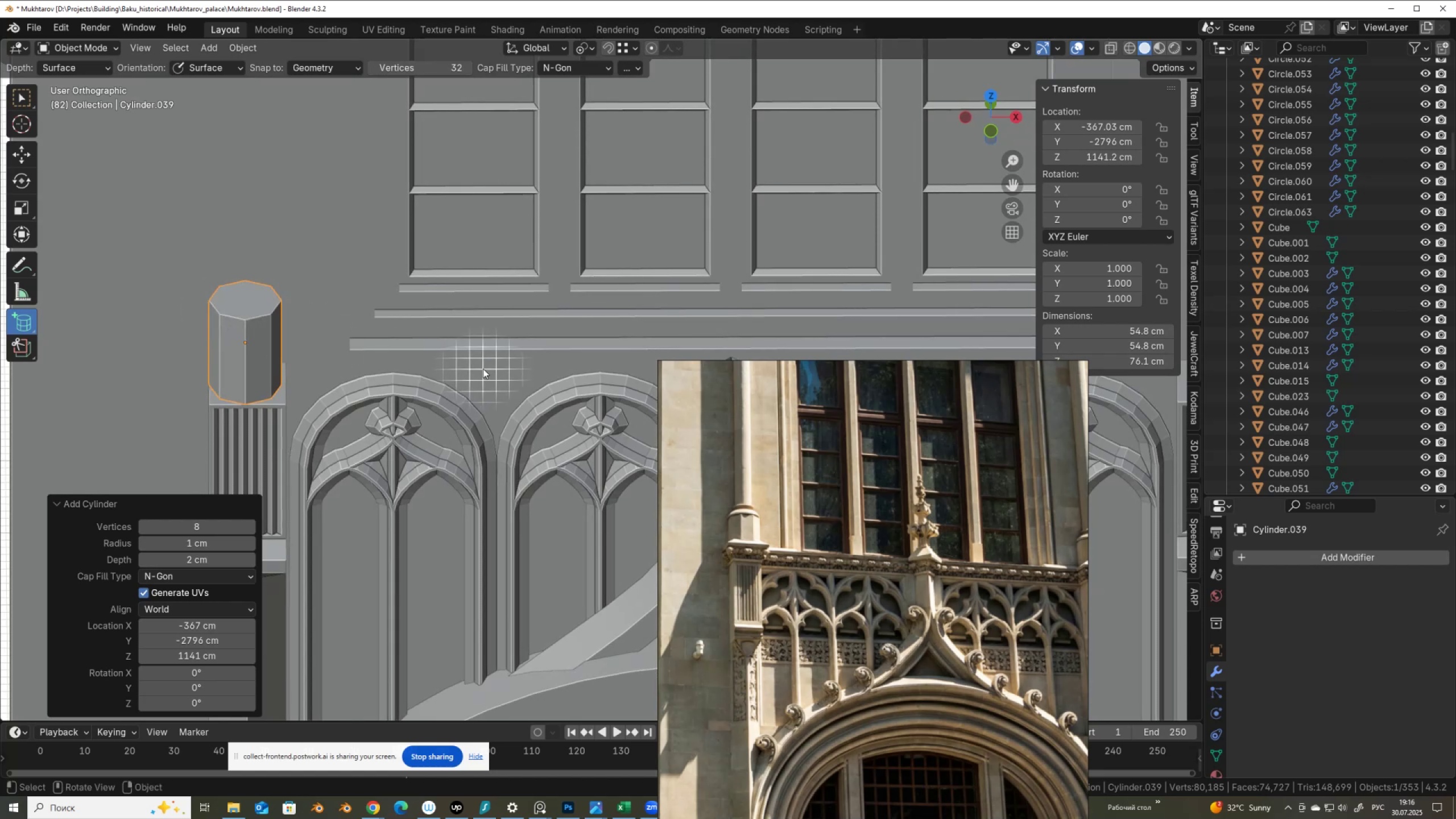 
wait(5.52)
 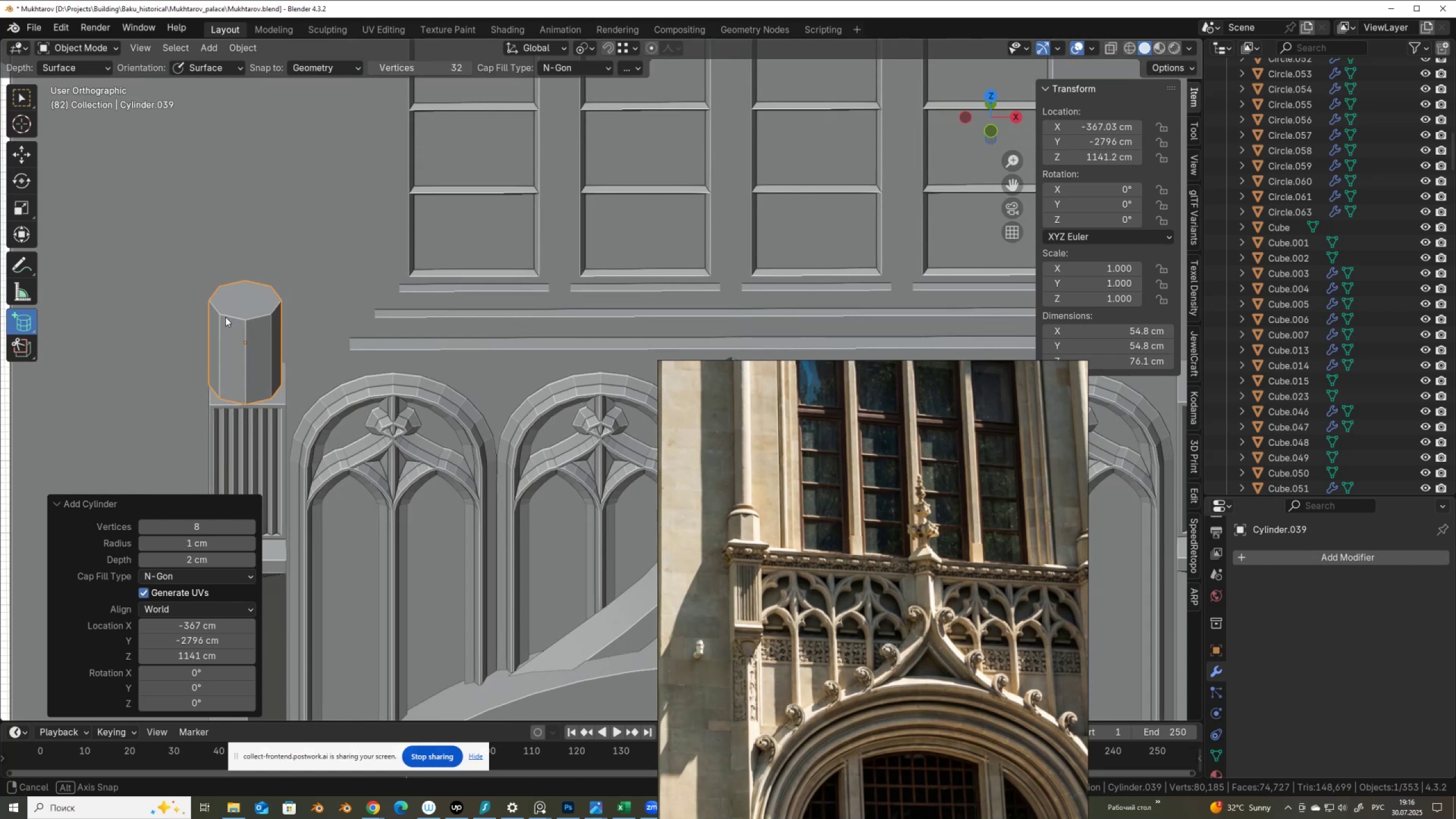 
left_click([19, 153])
 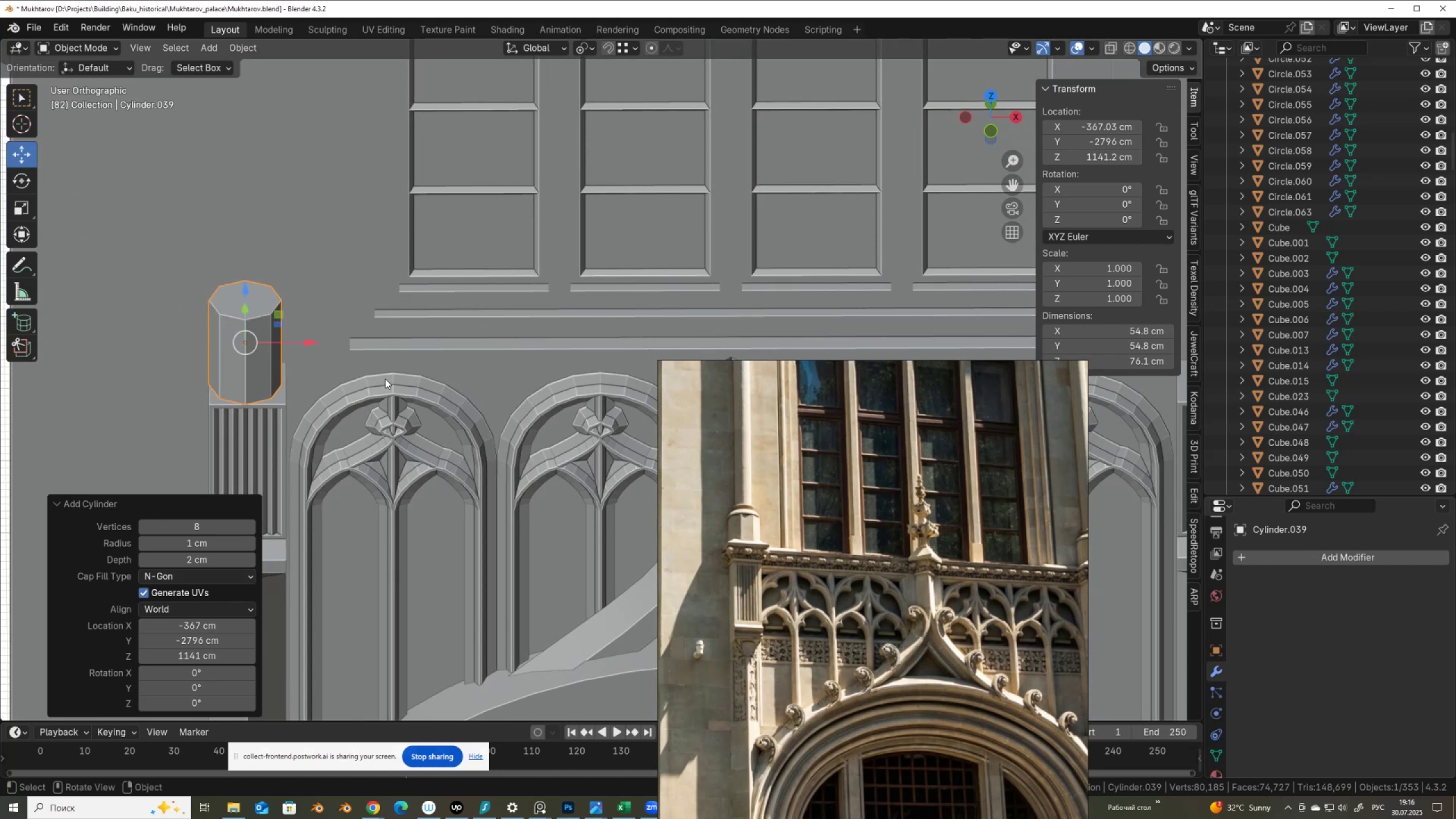 
key(Tab)
type(rz45)
key(NumpadEnter)
 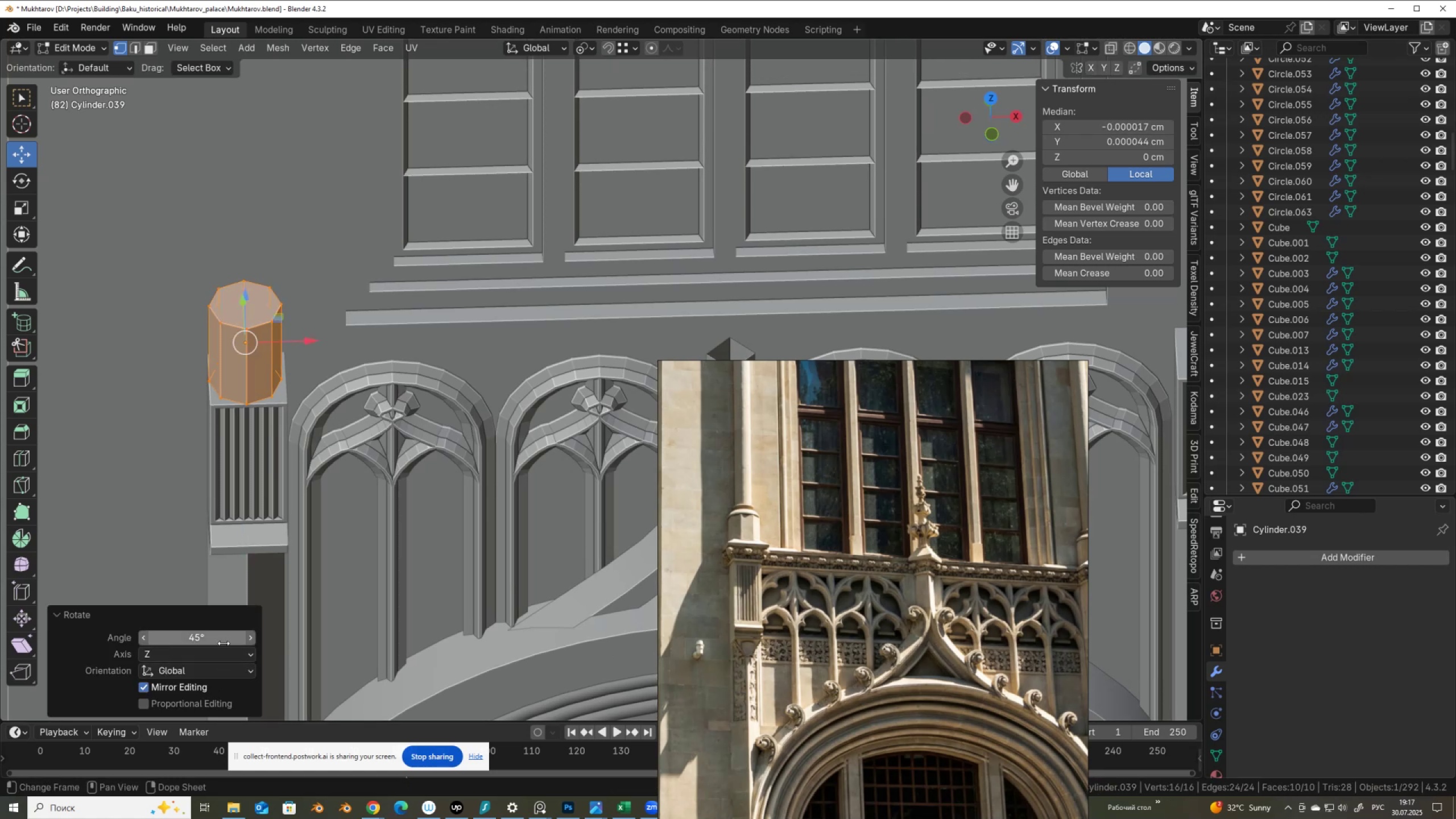 
double_click([204, 636])
 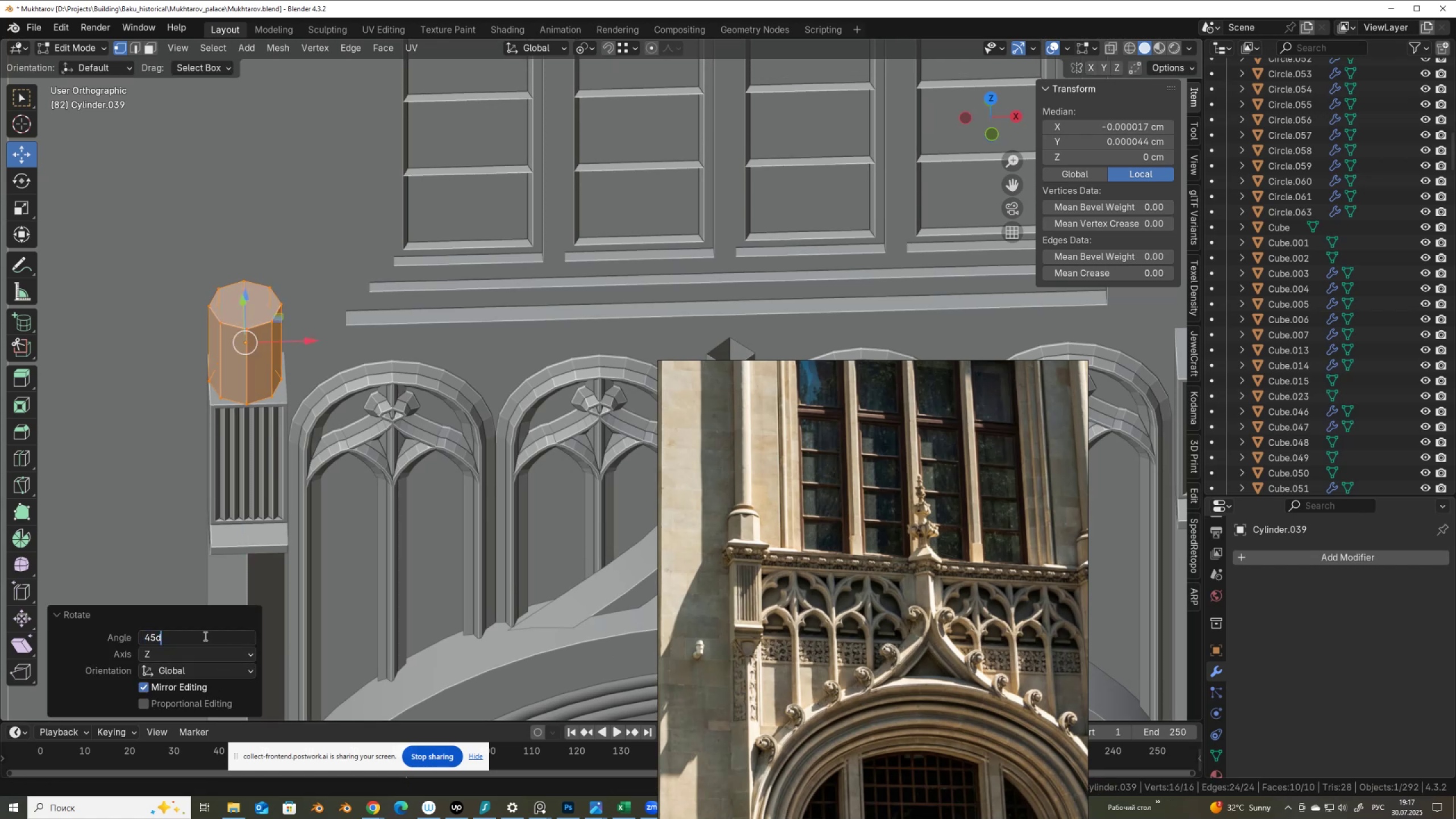 
key(NumpadDivide)
 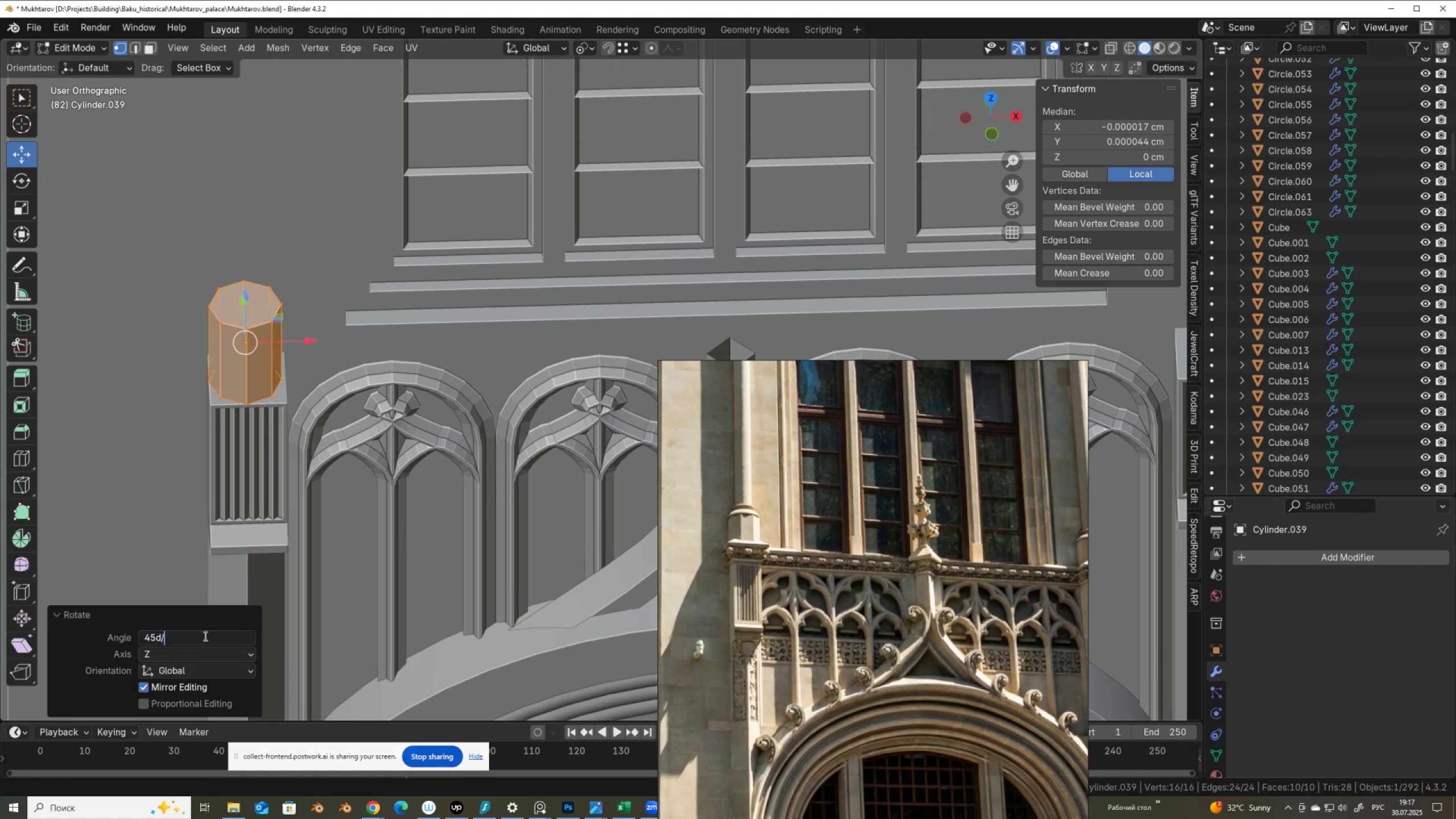 
key(Numpad2)
 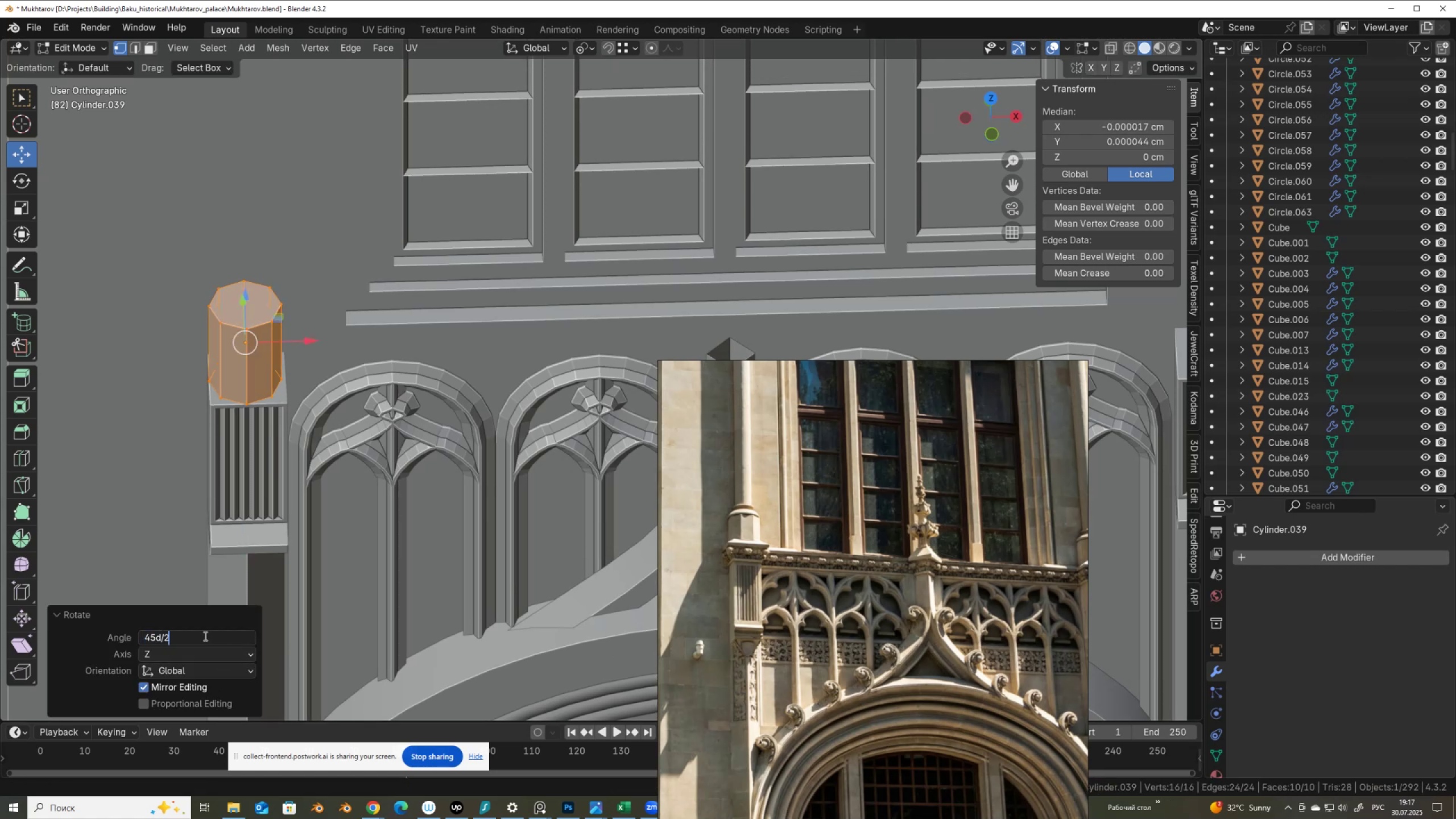 
key(NumpadEnter)
 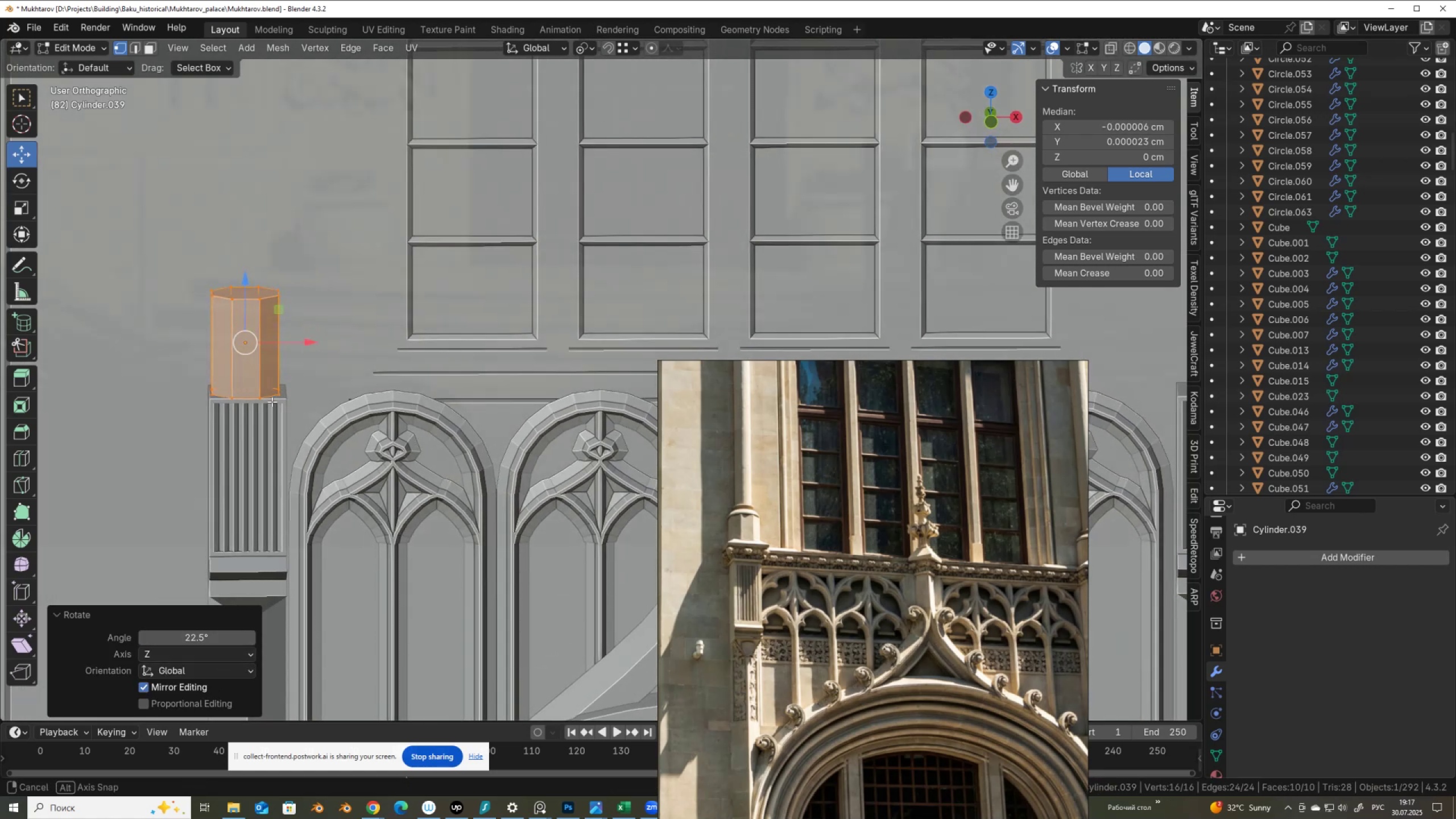 
wait(8.78)
 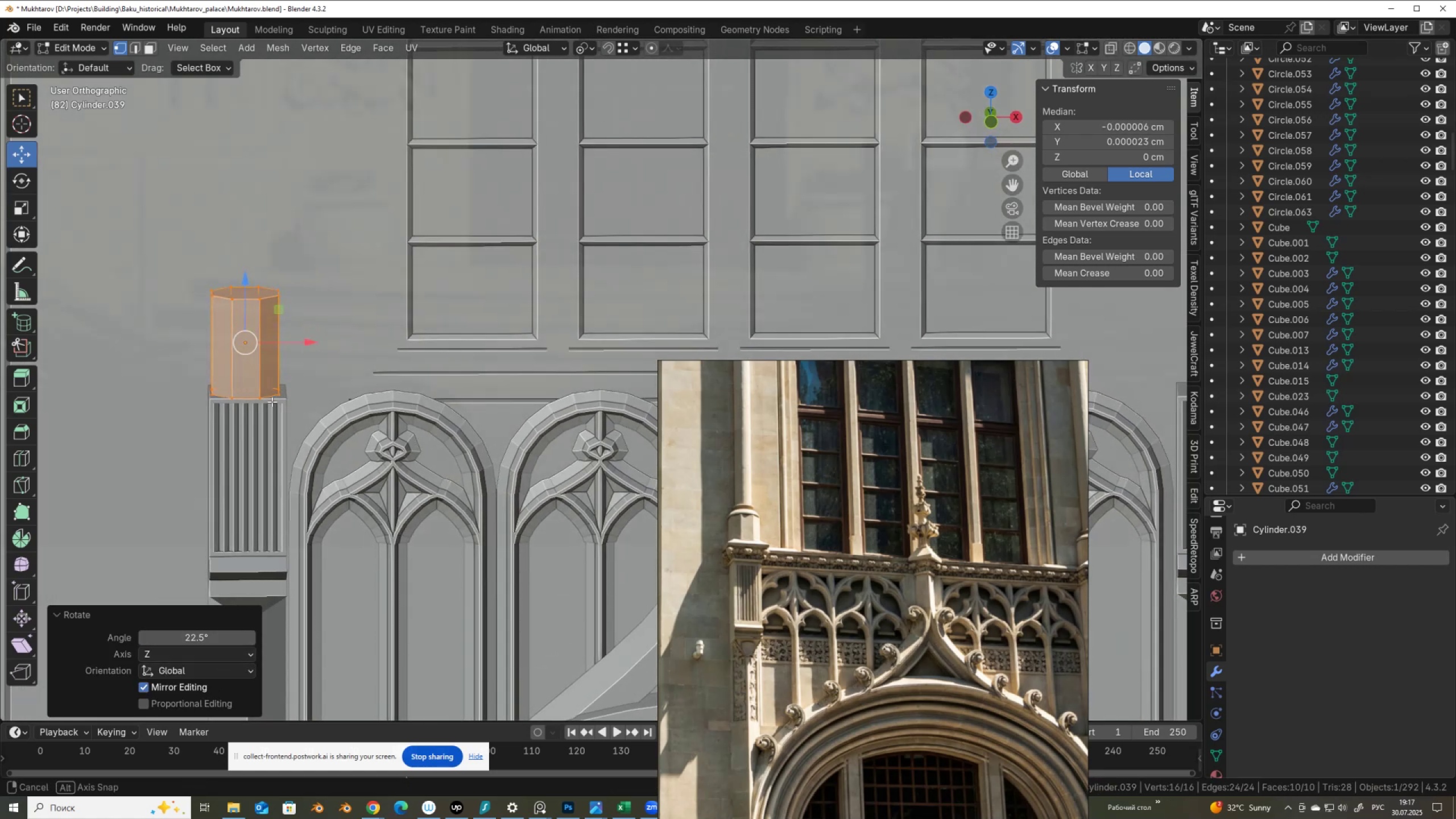 
key(Tab)
 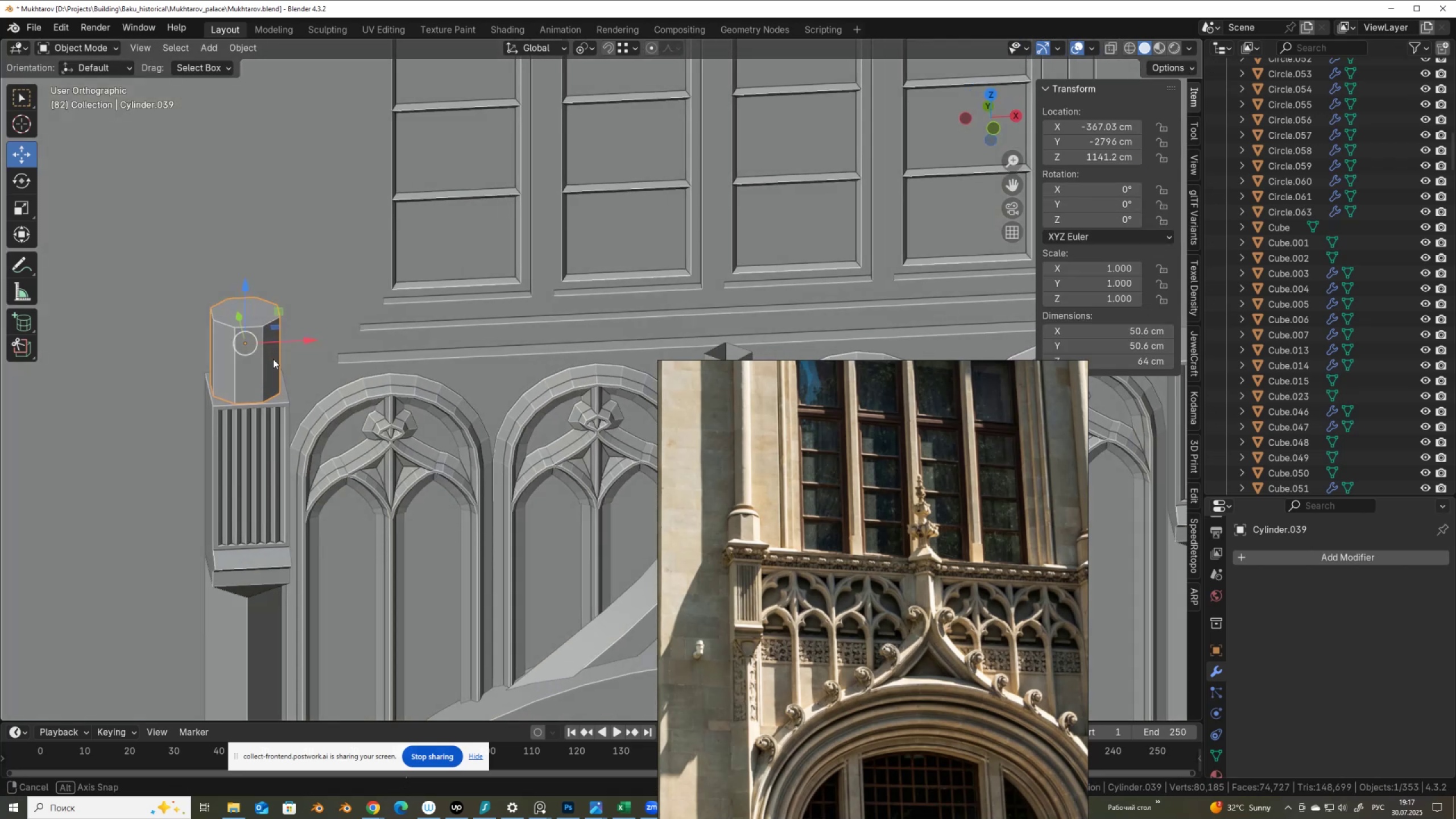 
hold_key(key=ShiftLeft, duration=0.57)
 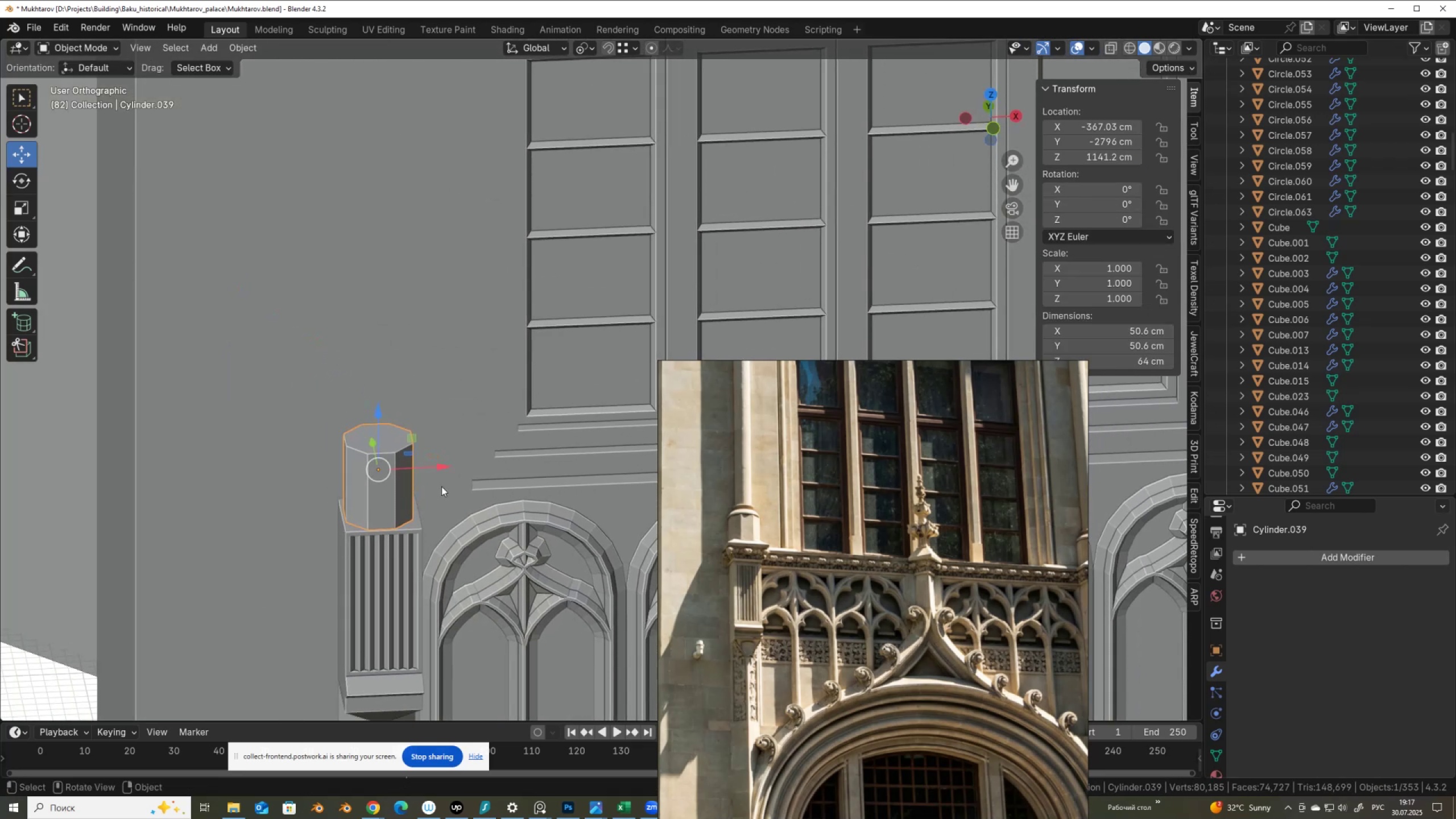 
scroll: coordinate [852, 584], scroll_direction: down, amount: 4.0
 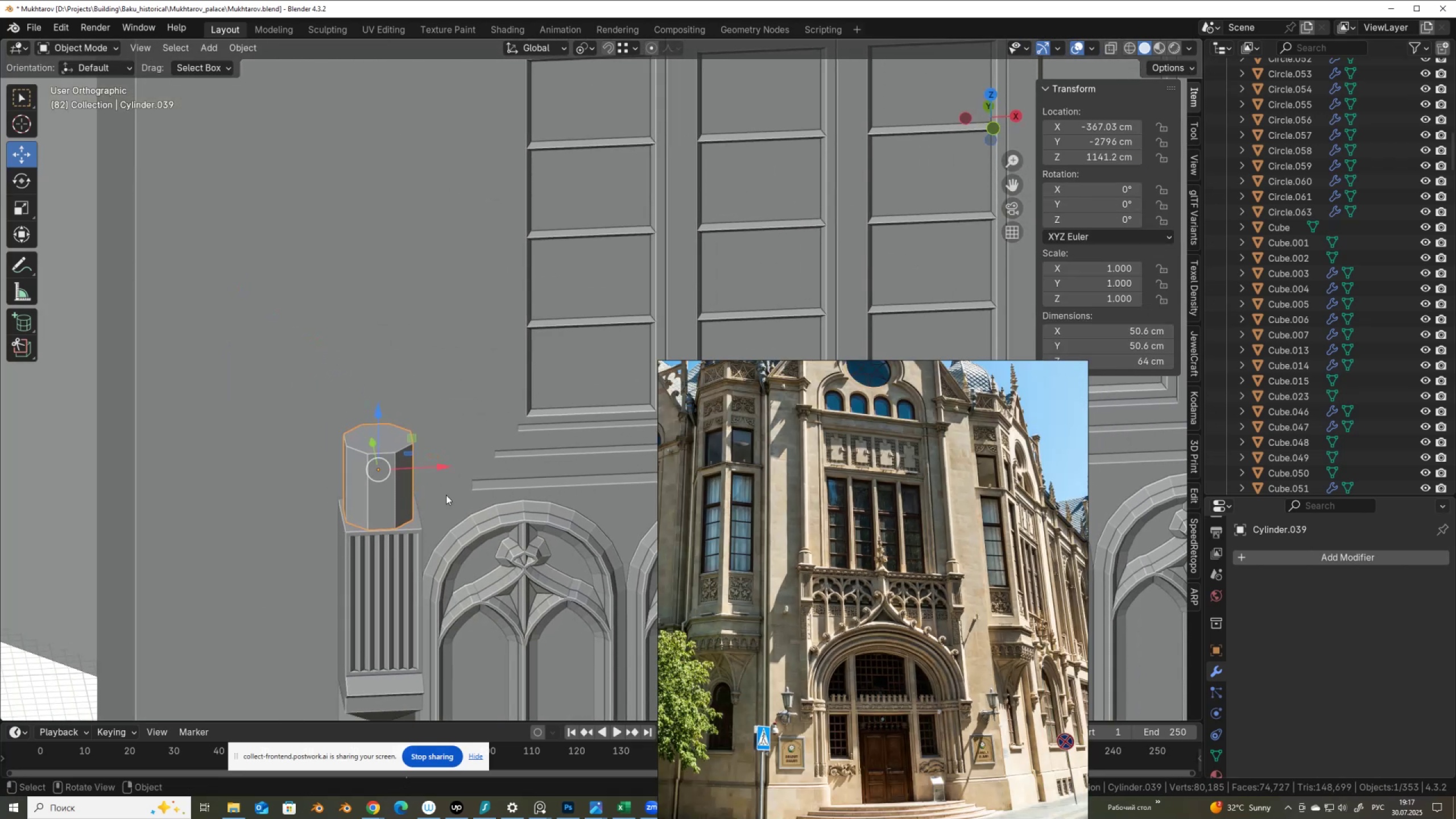 
scroll: coordinate [351, 483], scroll_direction: up, amount: 2.0
 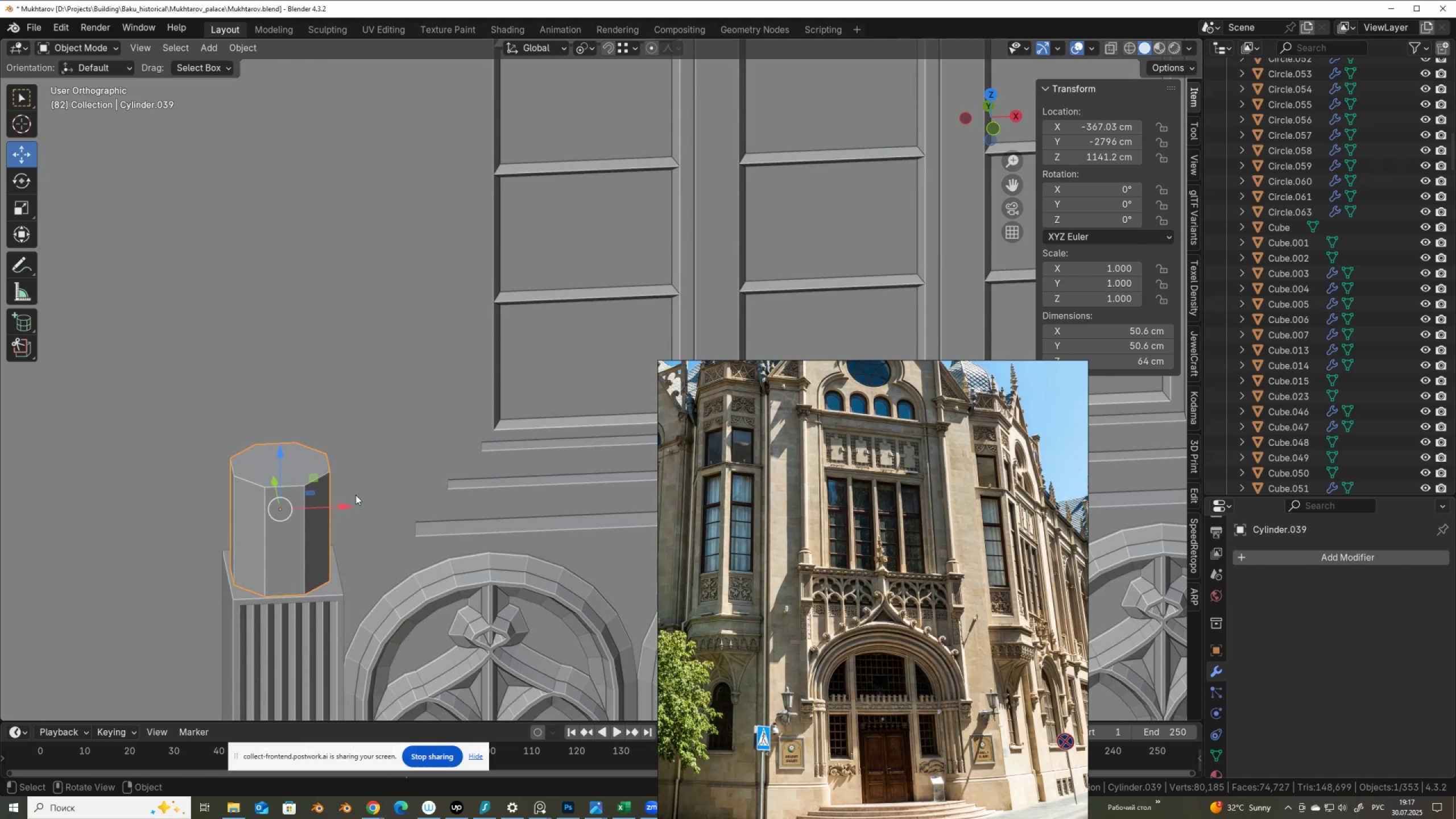 
key(Shift+A)
 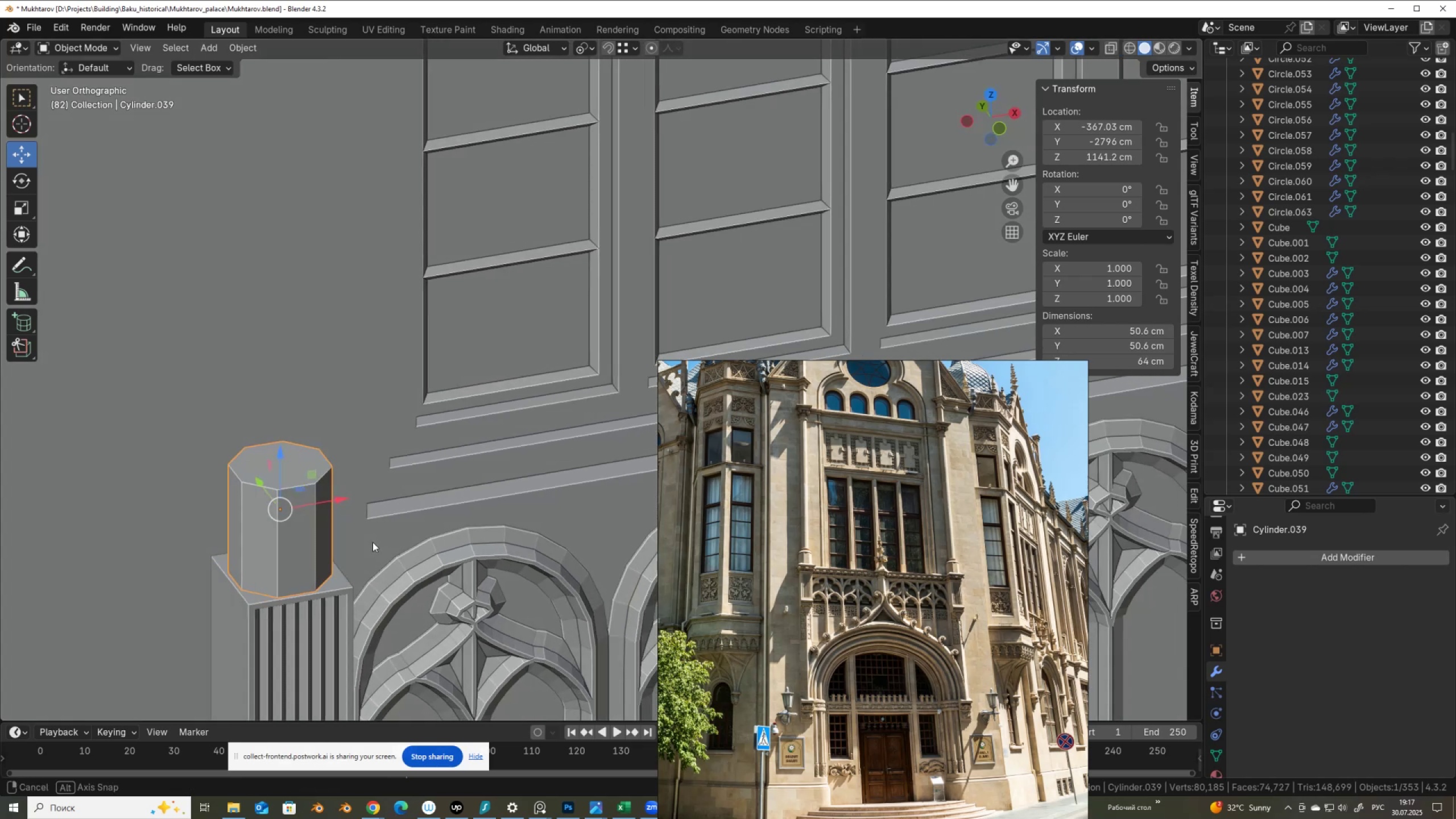 
key(Shift+ShiftLeft)
 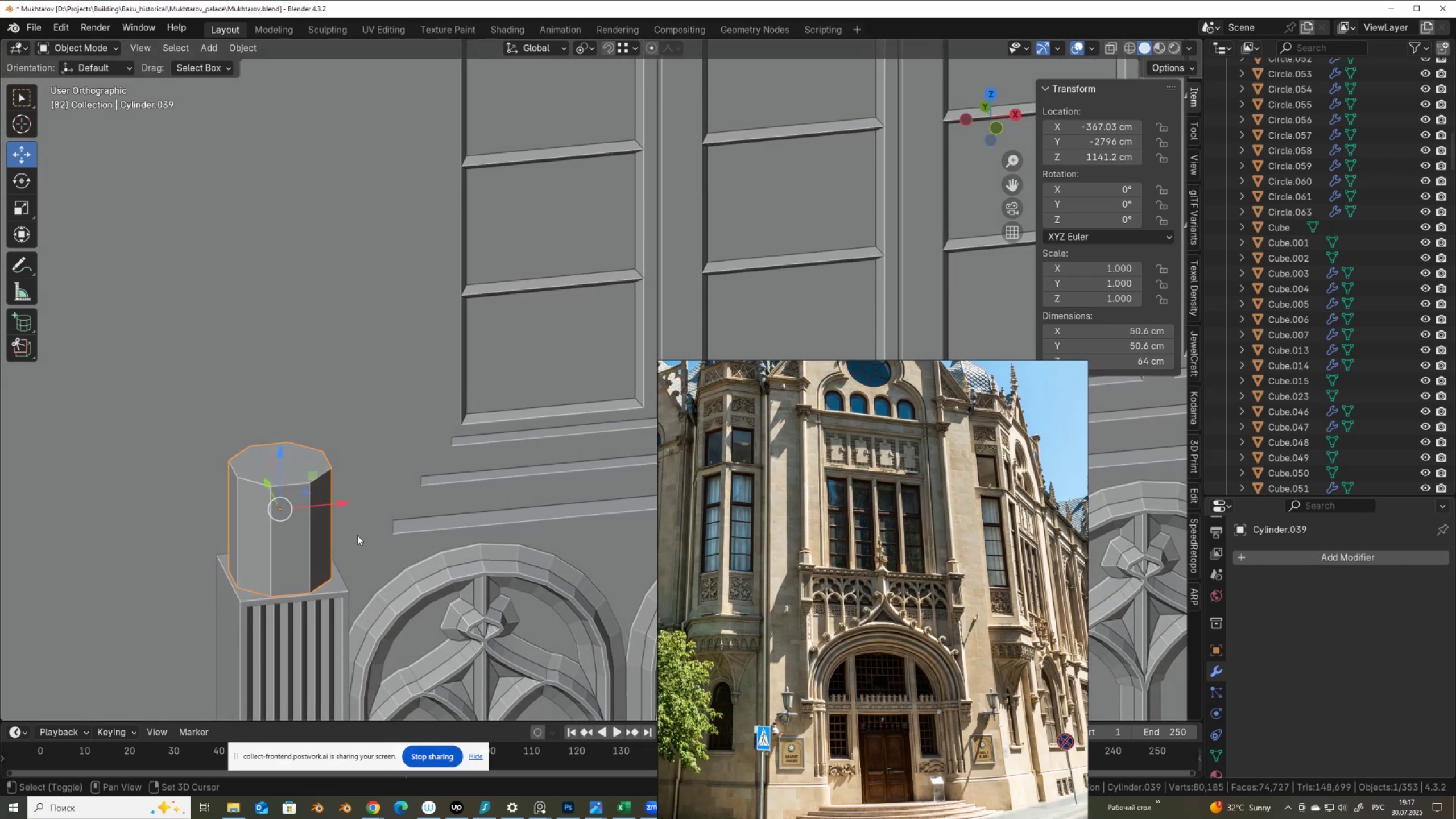 
key(Shift+A)
 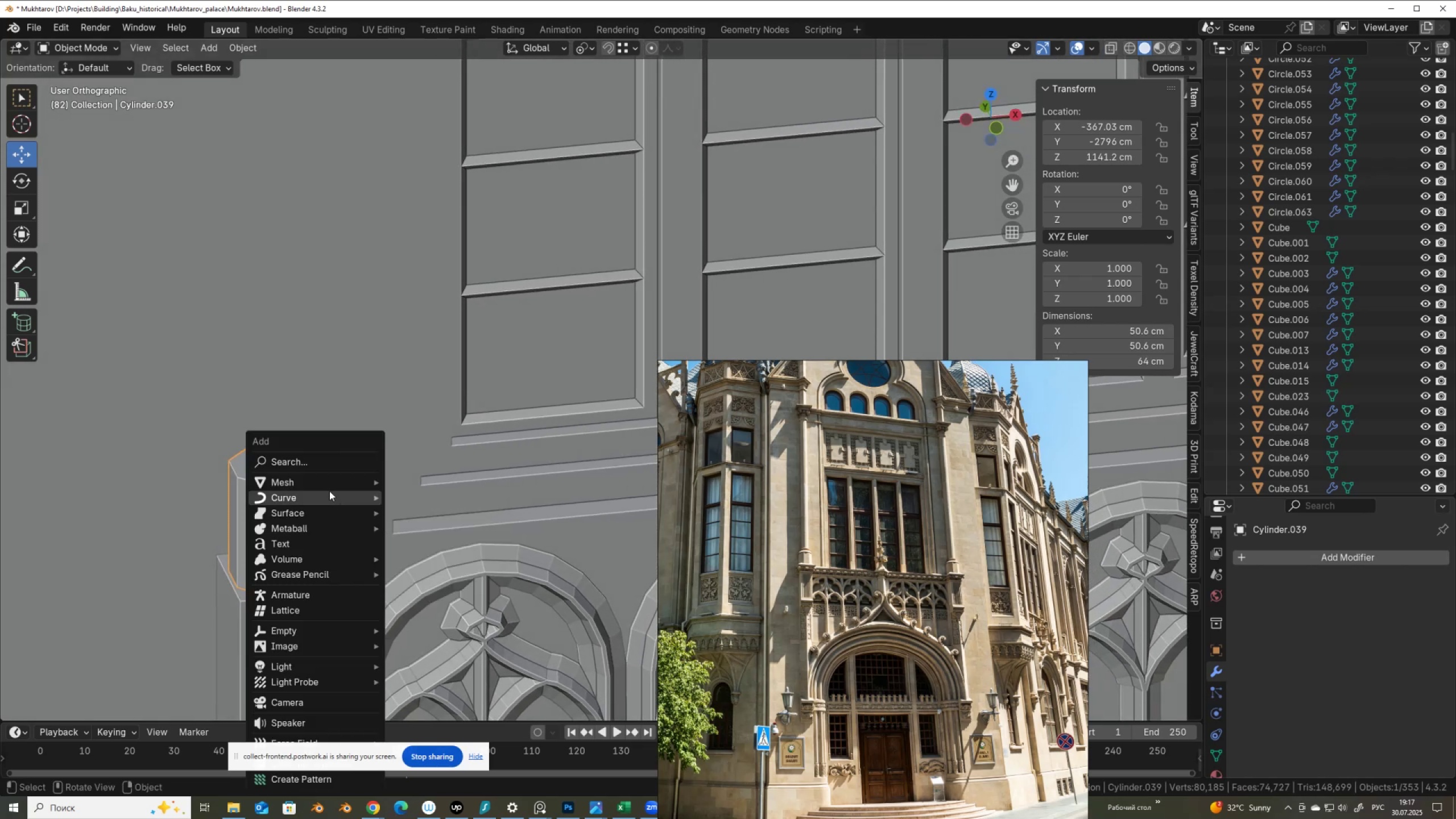 
mouse_move([348, 467])
 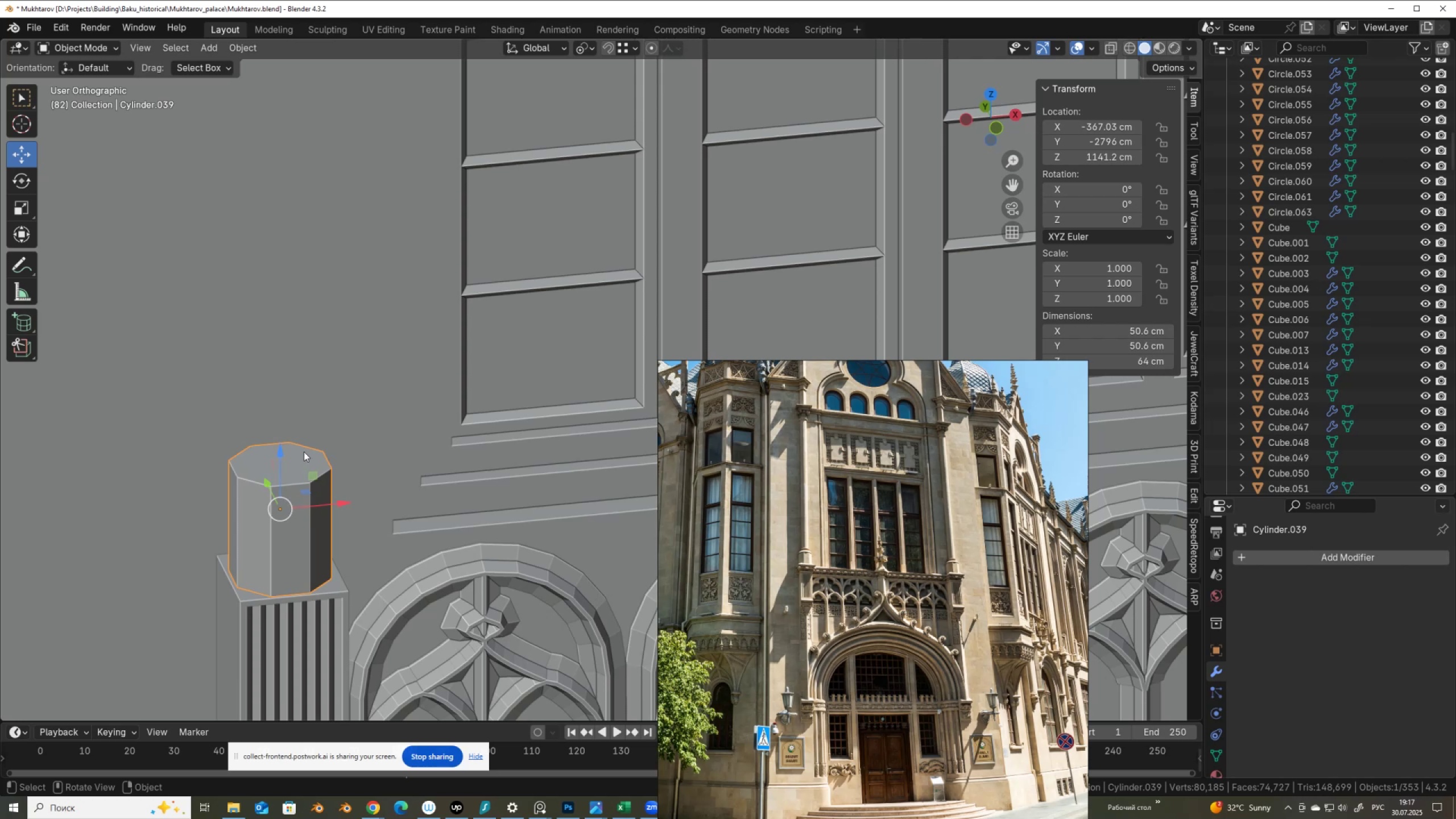 
key(Shift+ShiftLeft)
 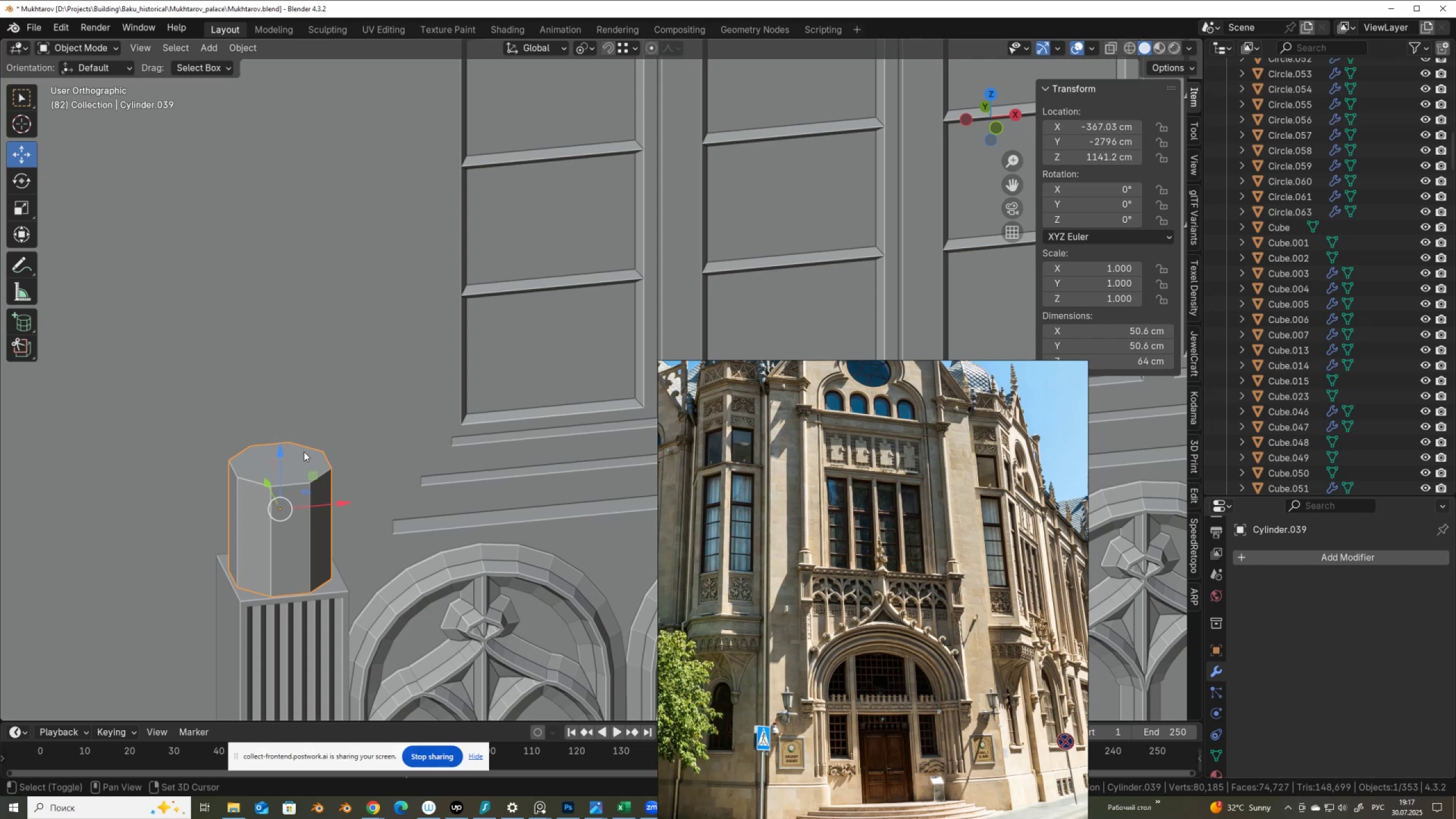 
key(Shift+A)
 